 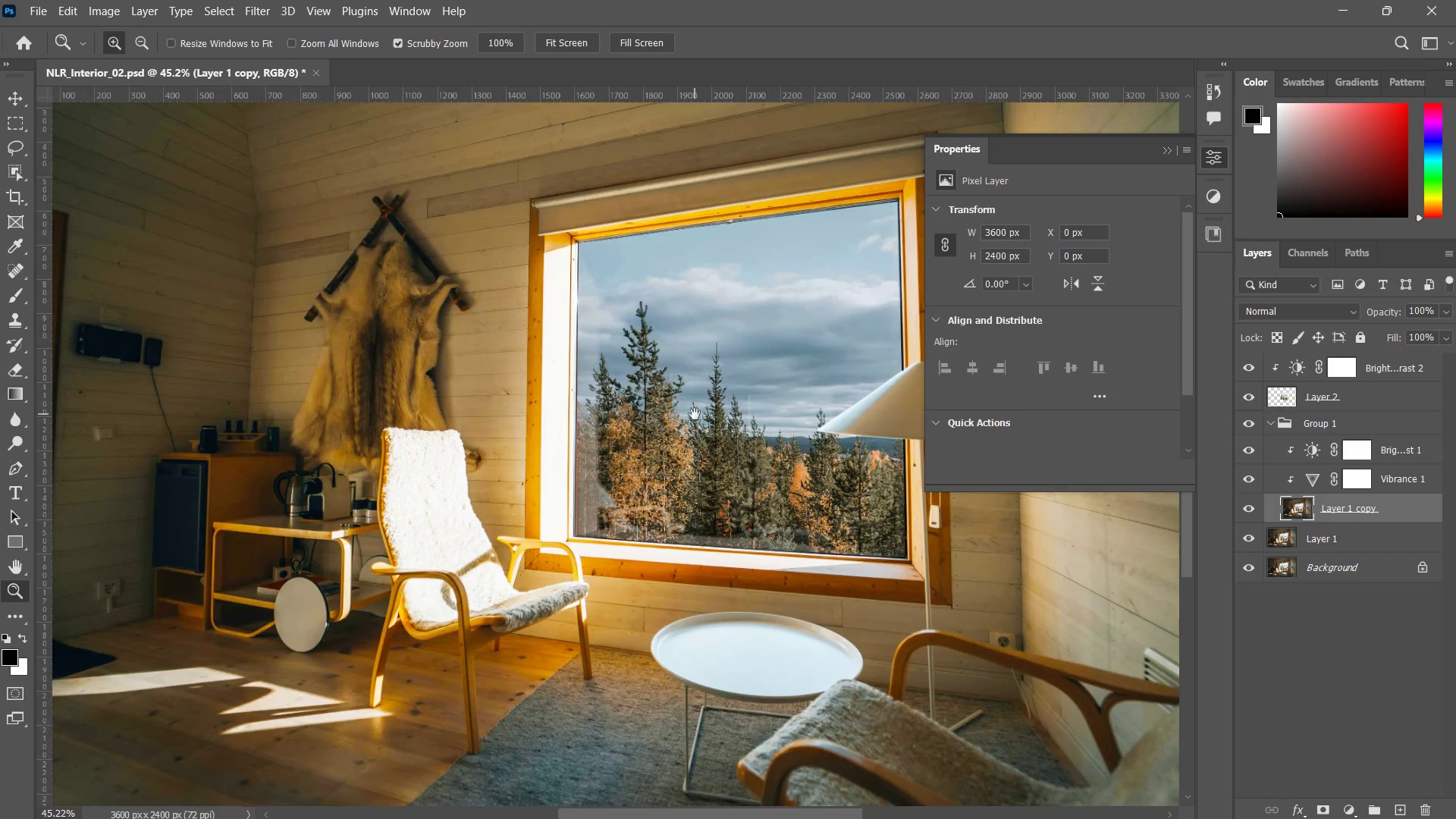 
hold_key(key=Space, duration=1.24)
 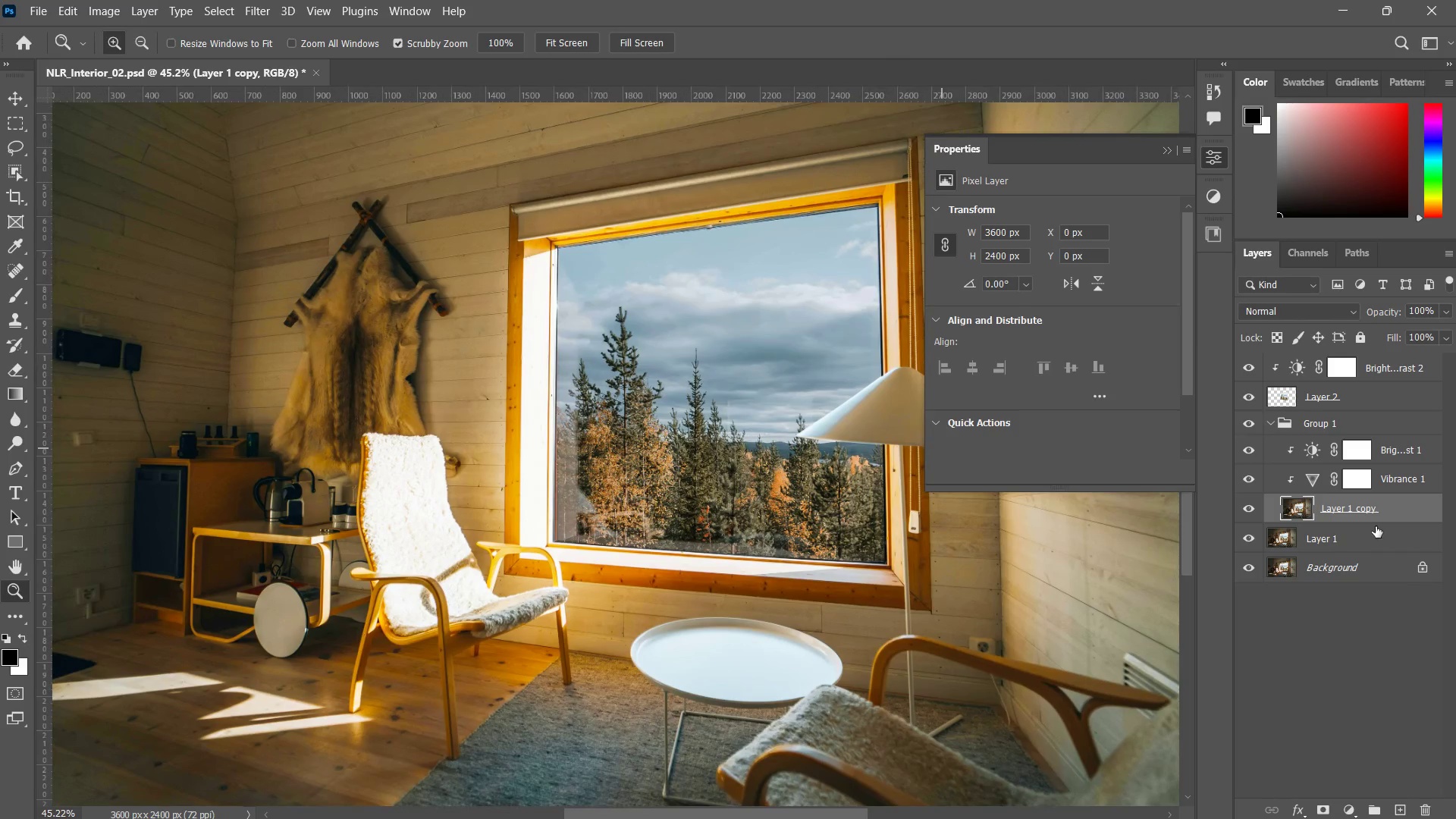 
left_click_drag(start_coordinate=[779, 425], to_coordinate=[758, 431])
 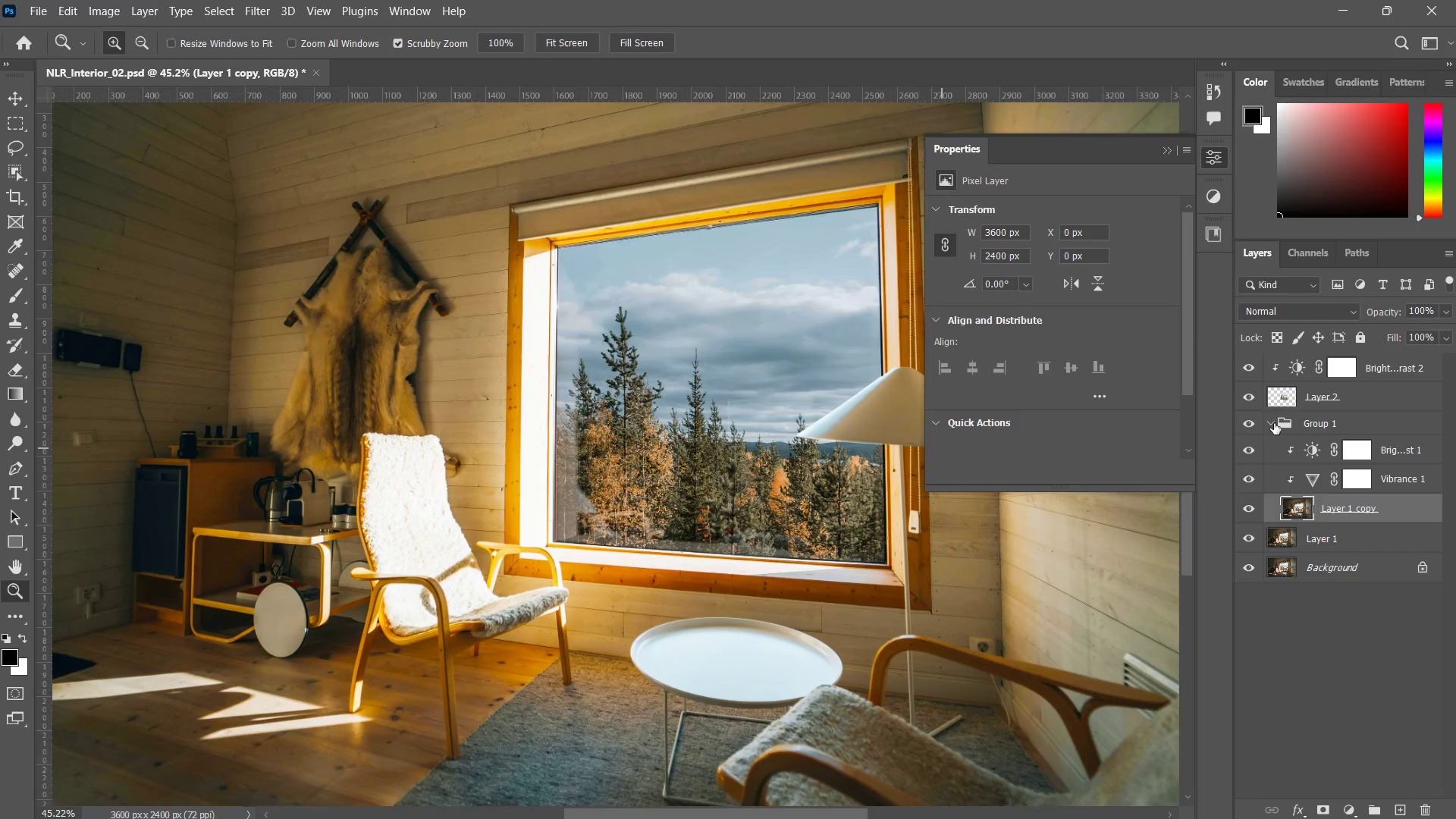 
left_click([1267, 423])
 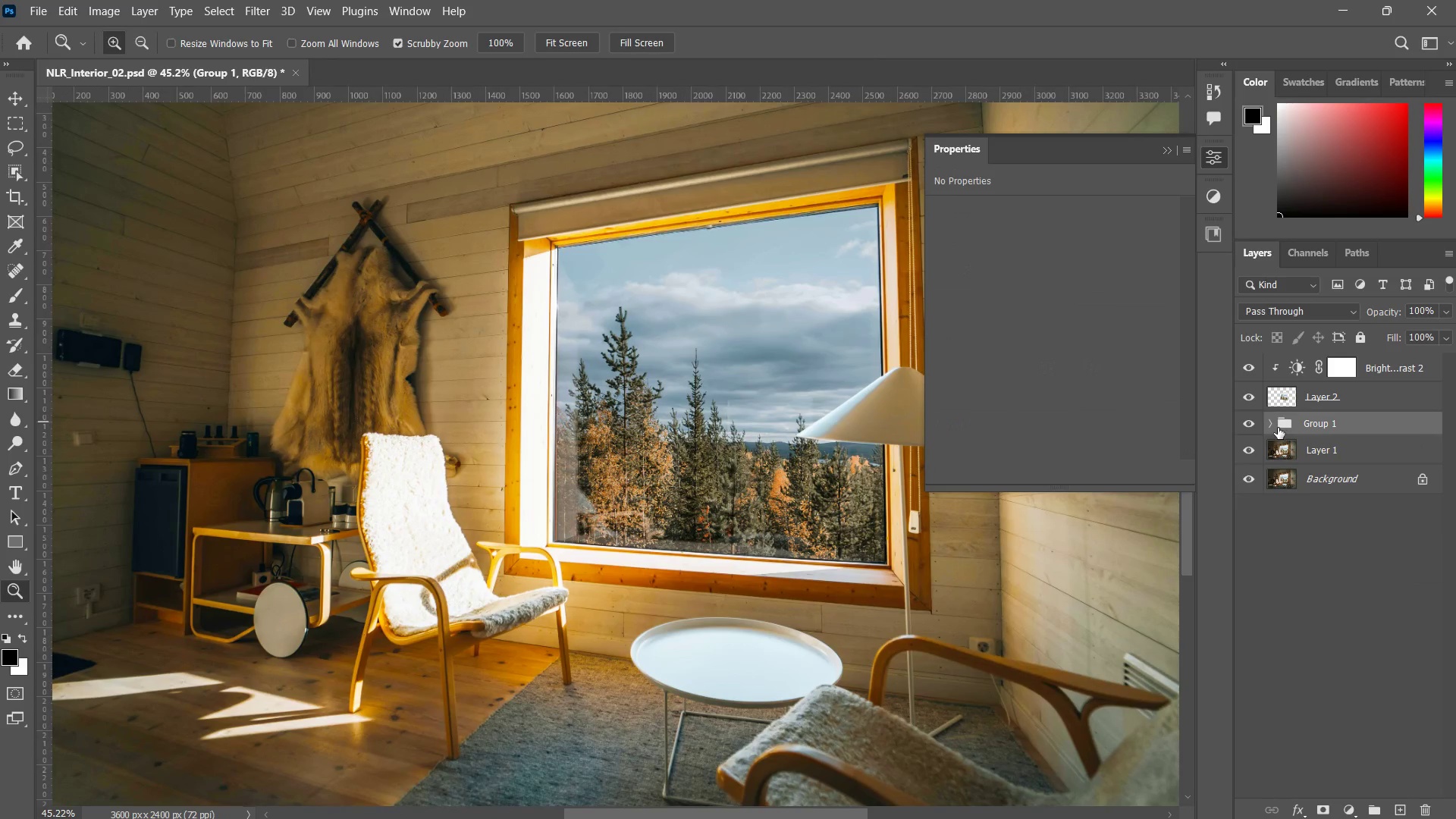 
left_click([1270, 428])
 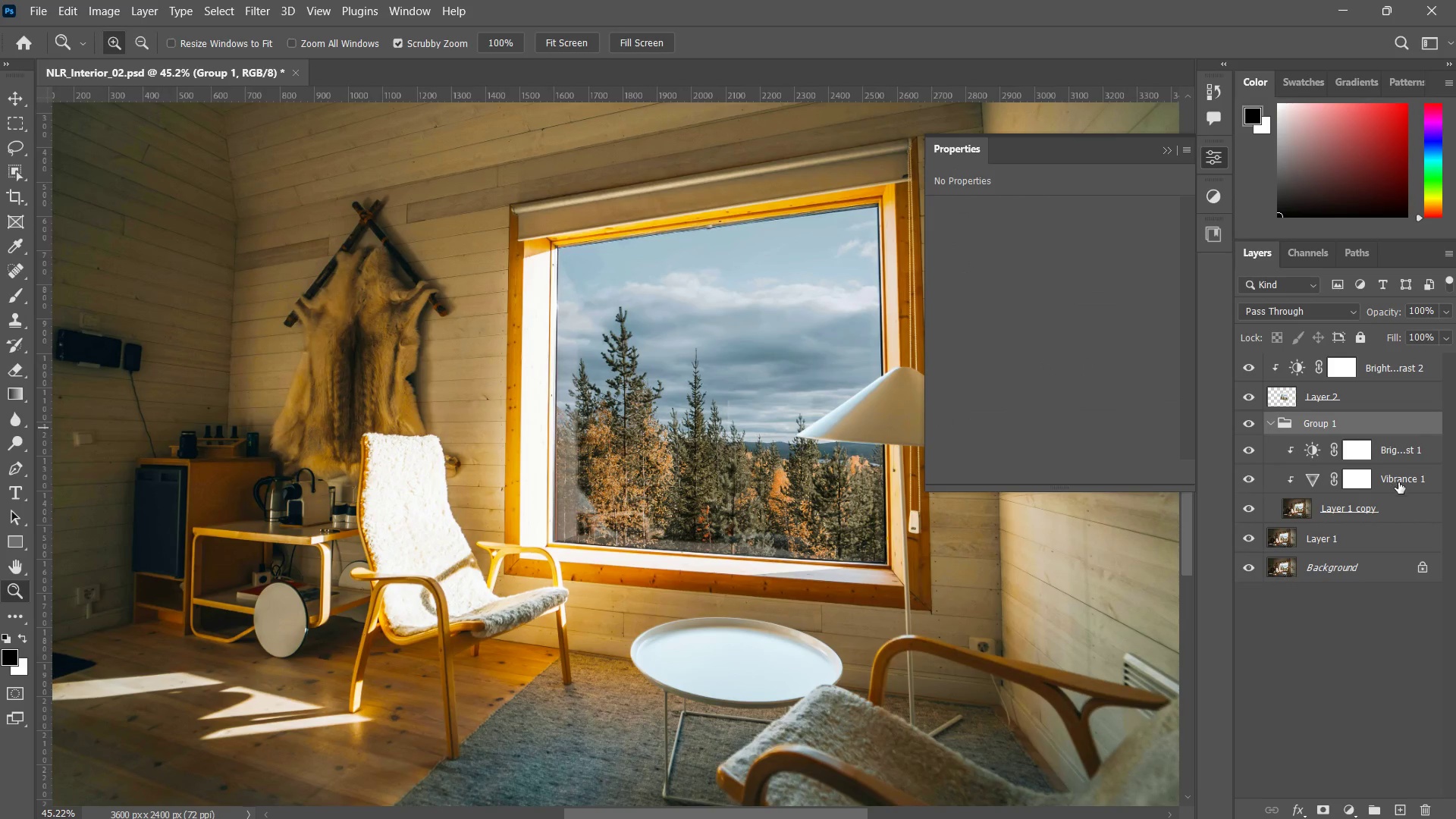 
left_click([1404, 477])
 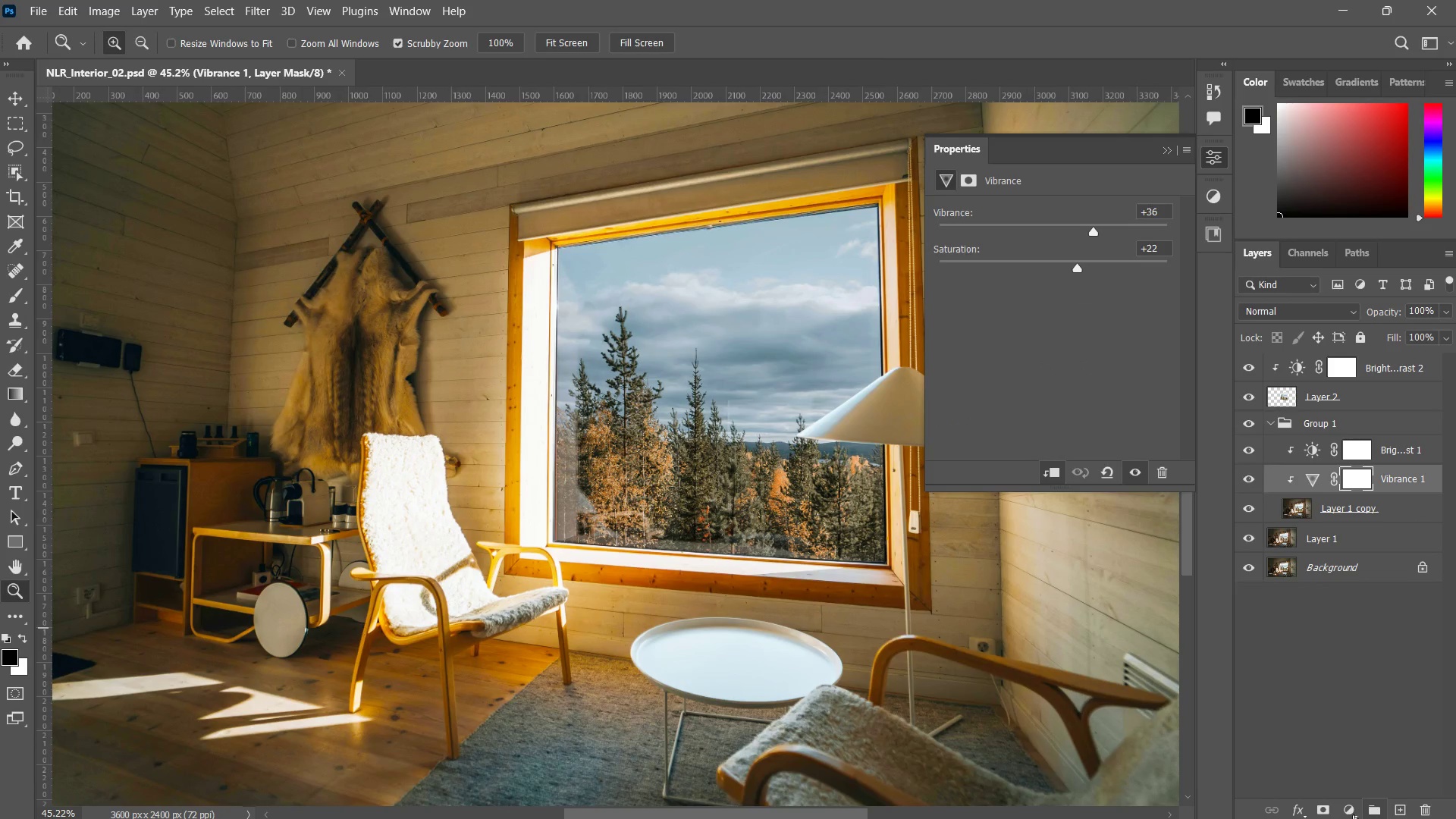 
left_click([1345, 811])
 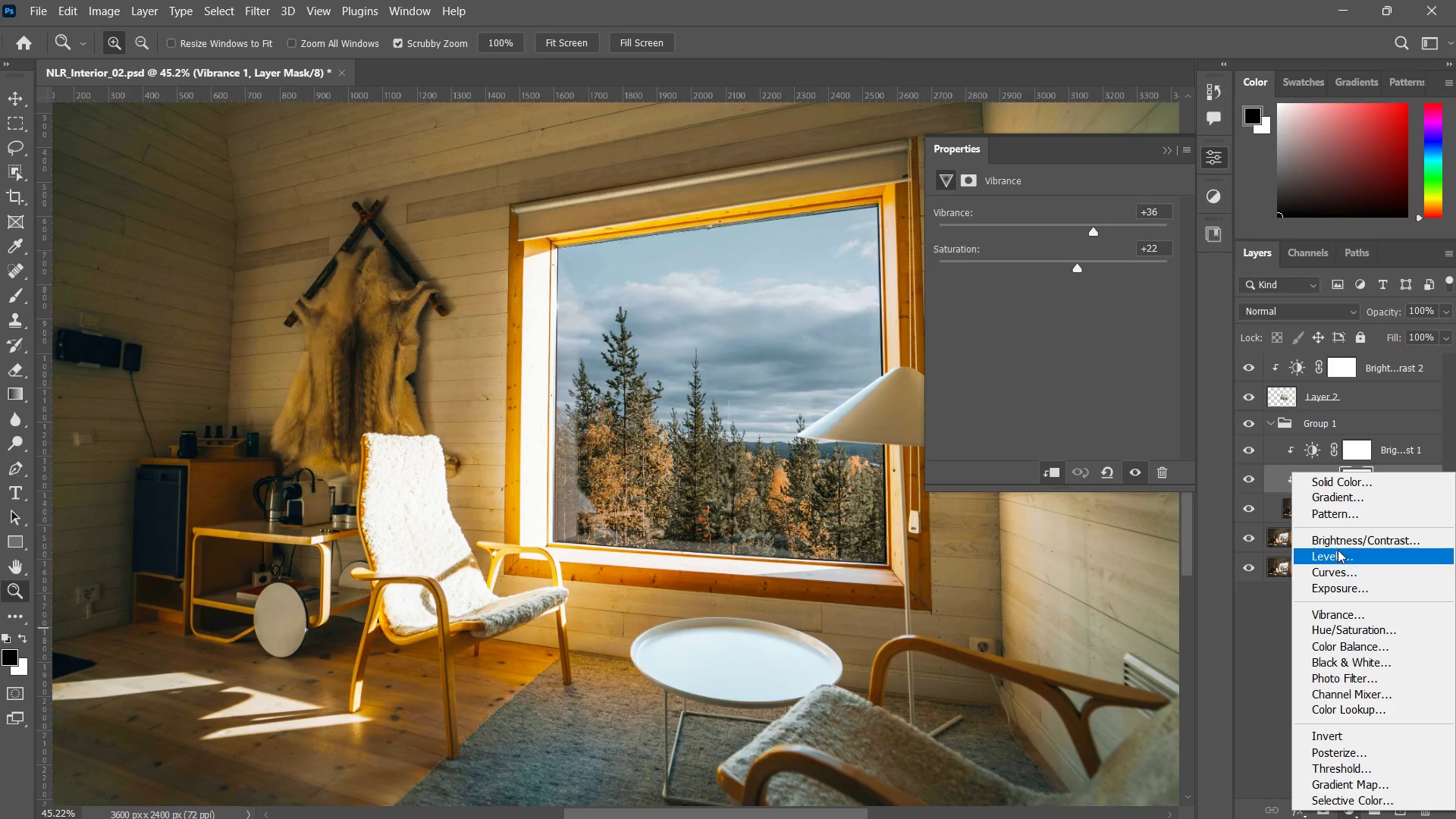 
left_click([1338, 550])
 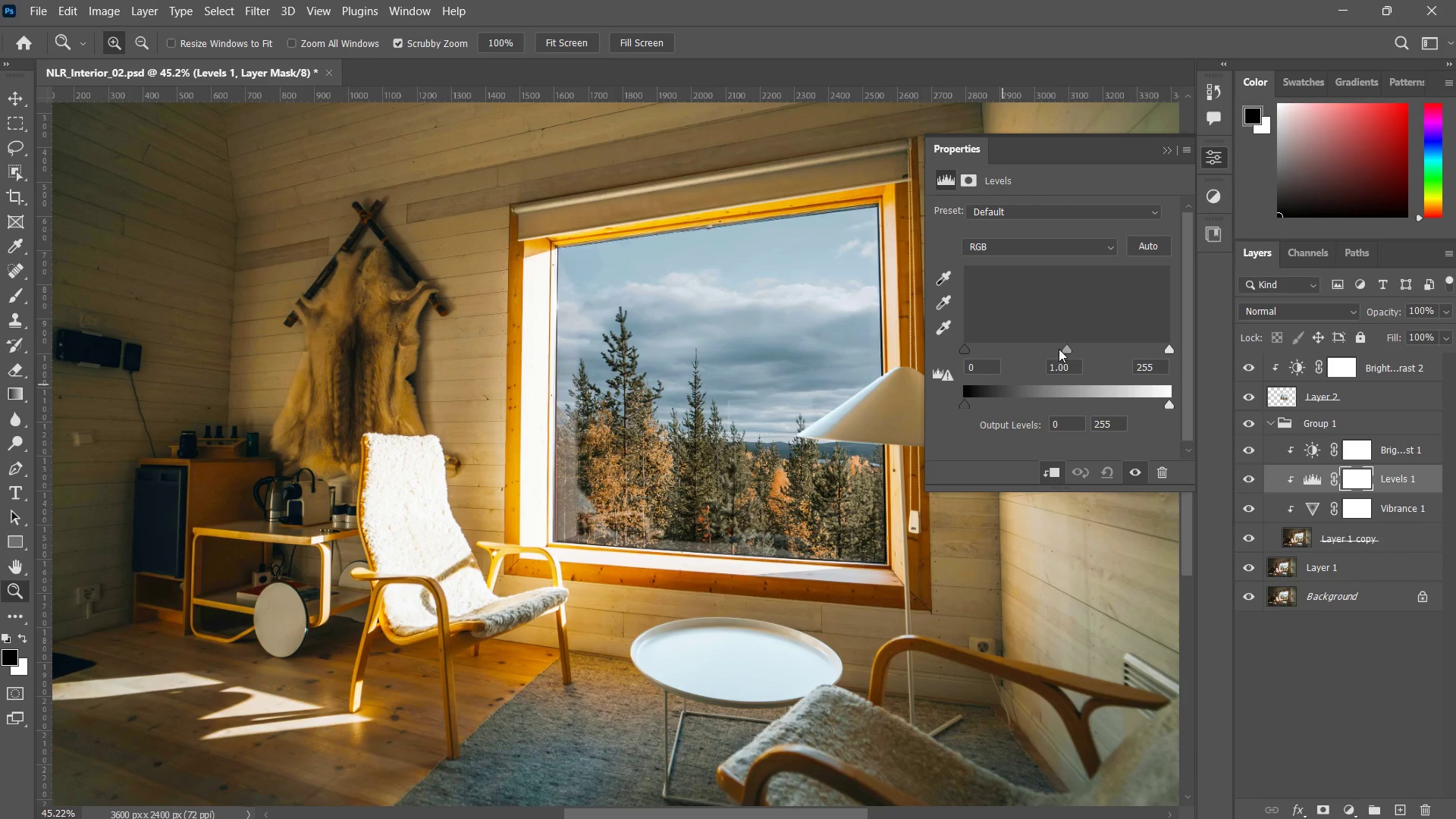 
left_click_drag(start_coordinate=[1065, 348], to_coordinate=[1059, 338])
 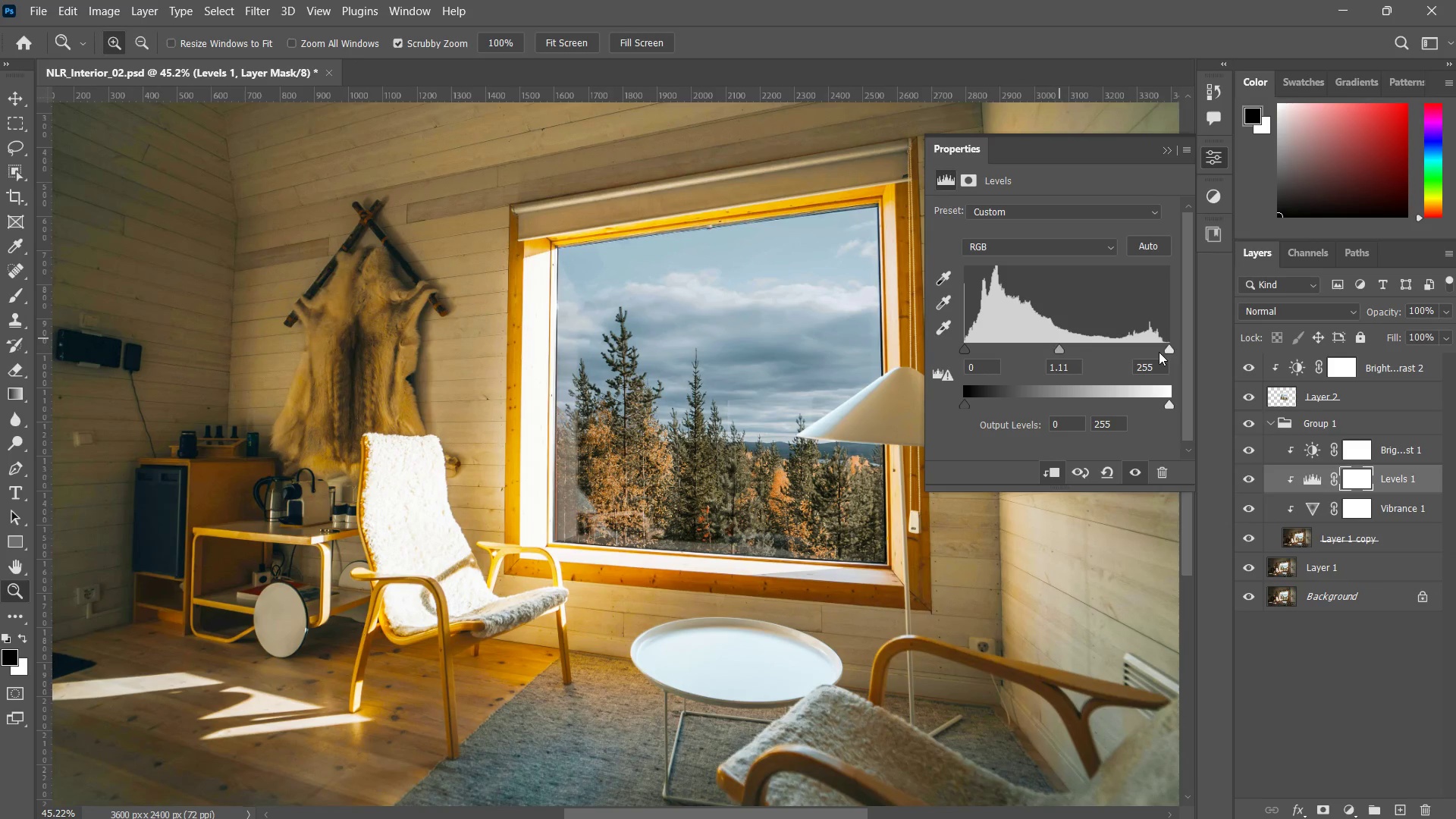 
left_click_drag(start_coordinate=[1167, 350], to_coordinate=[1144, 325])
 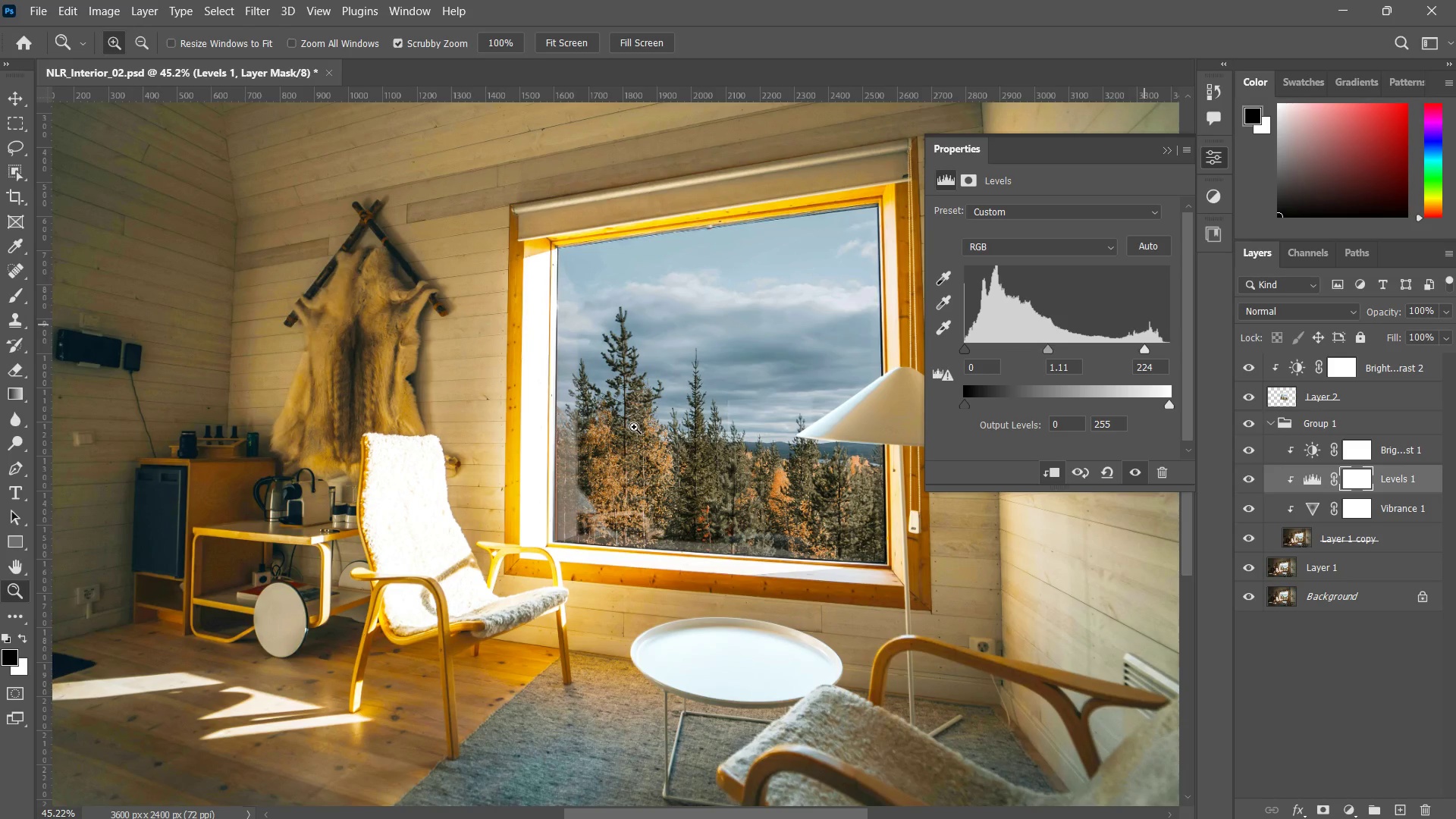 
type(zzzz)
 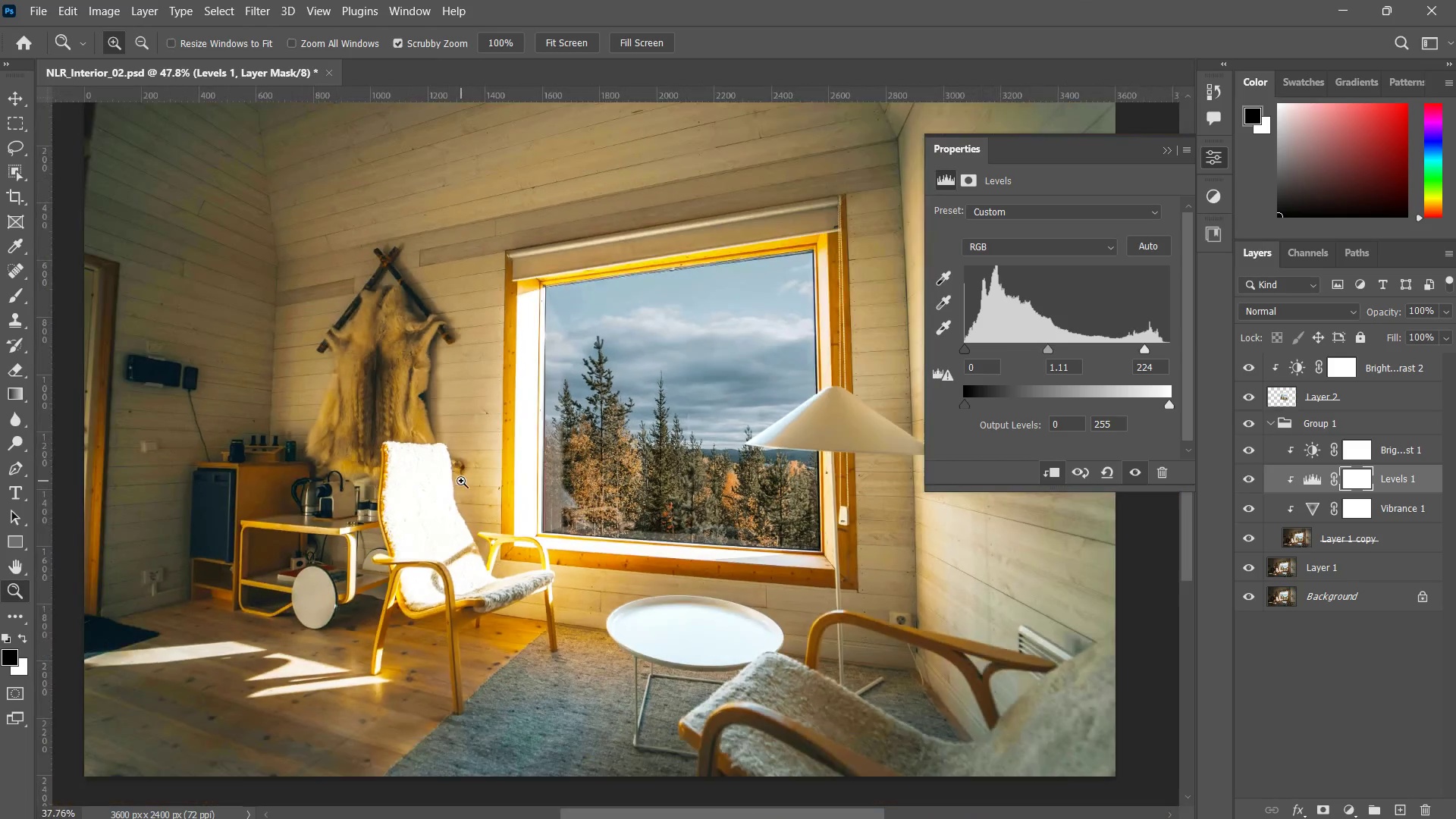 
left_click_drag(start_coordinate=[492, 462], to_coordinate=[473, 480])
 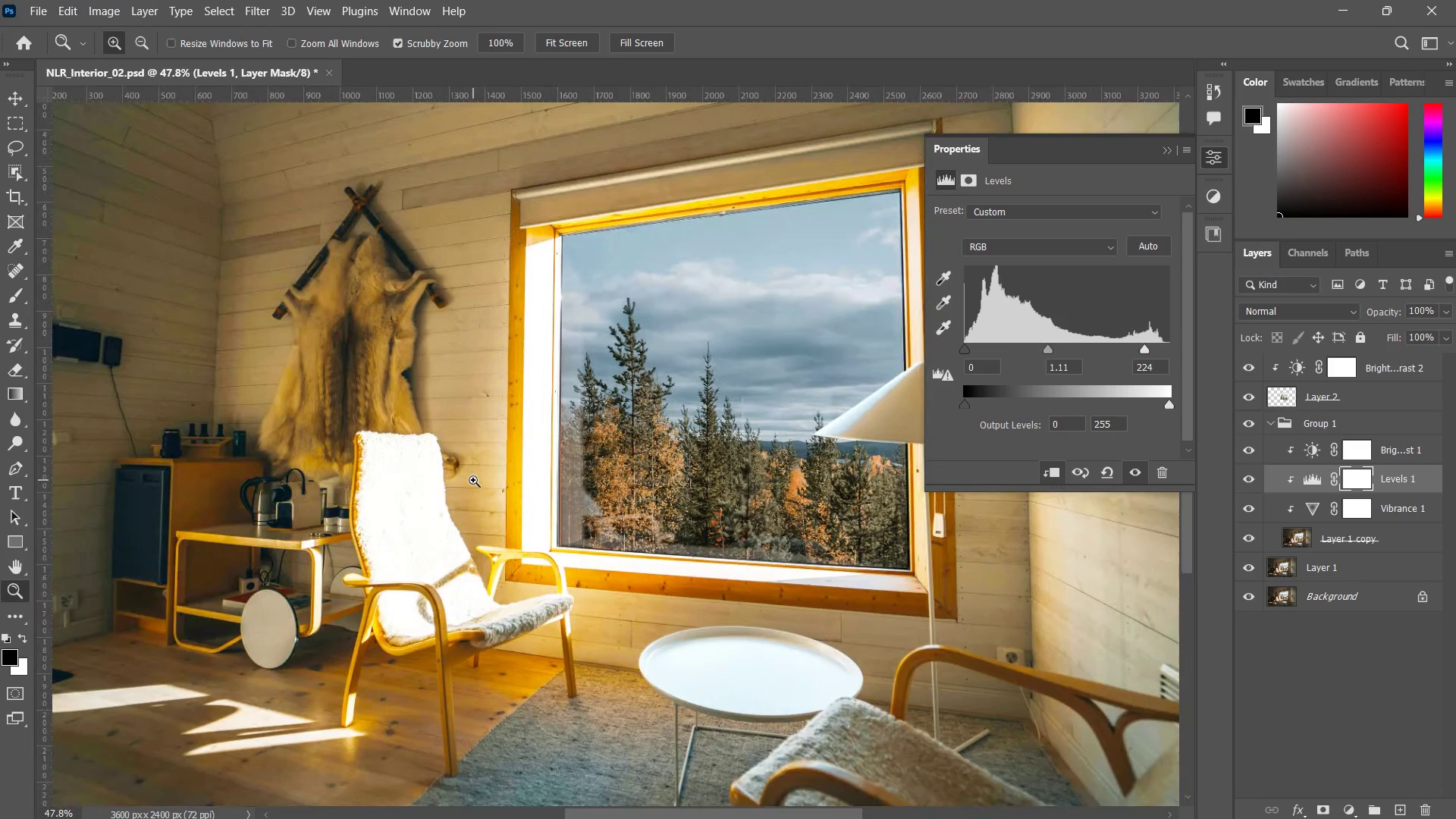 
key(Z)
 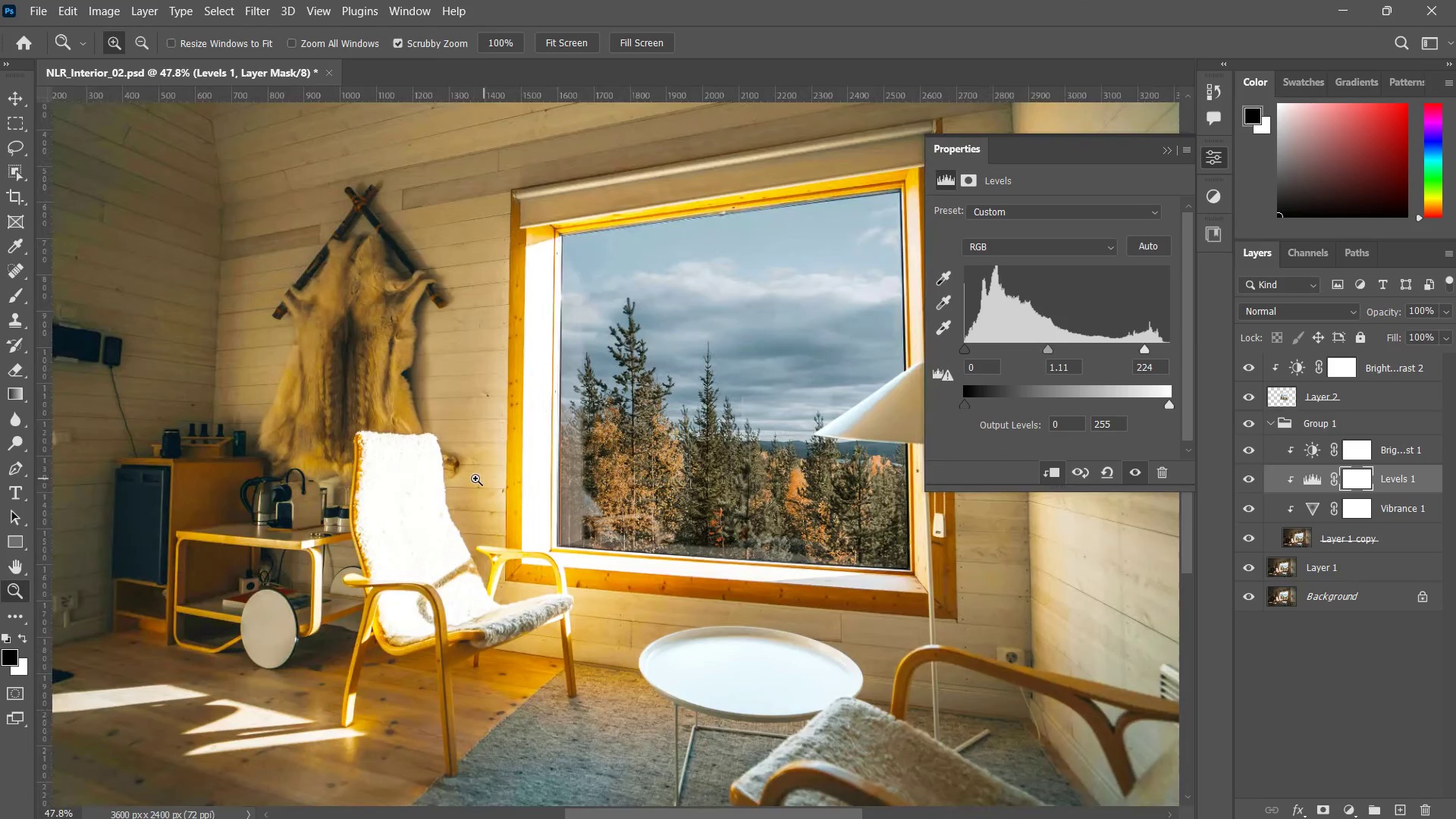 
left_click_drag(start_coordinate=[485, 479], to_coordinate=[475, 486])
 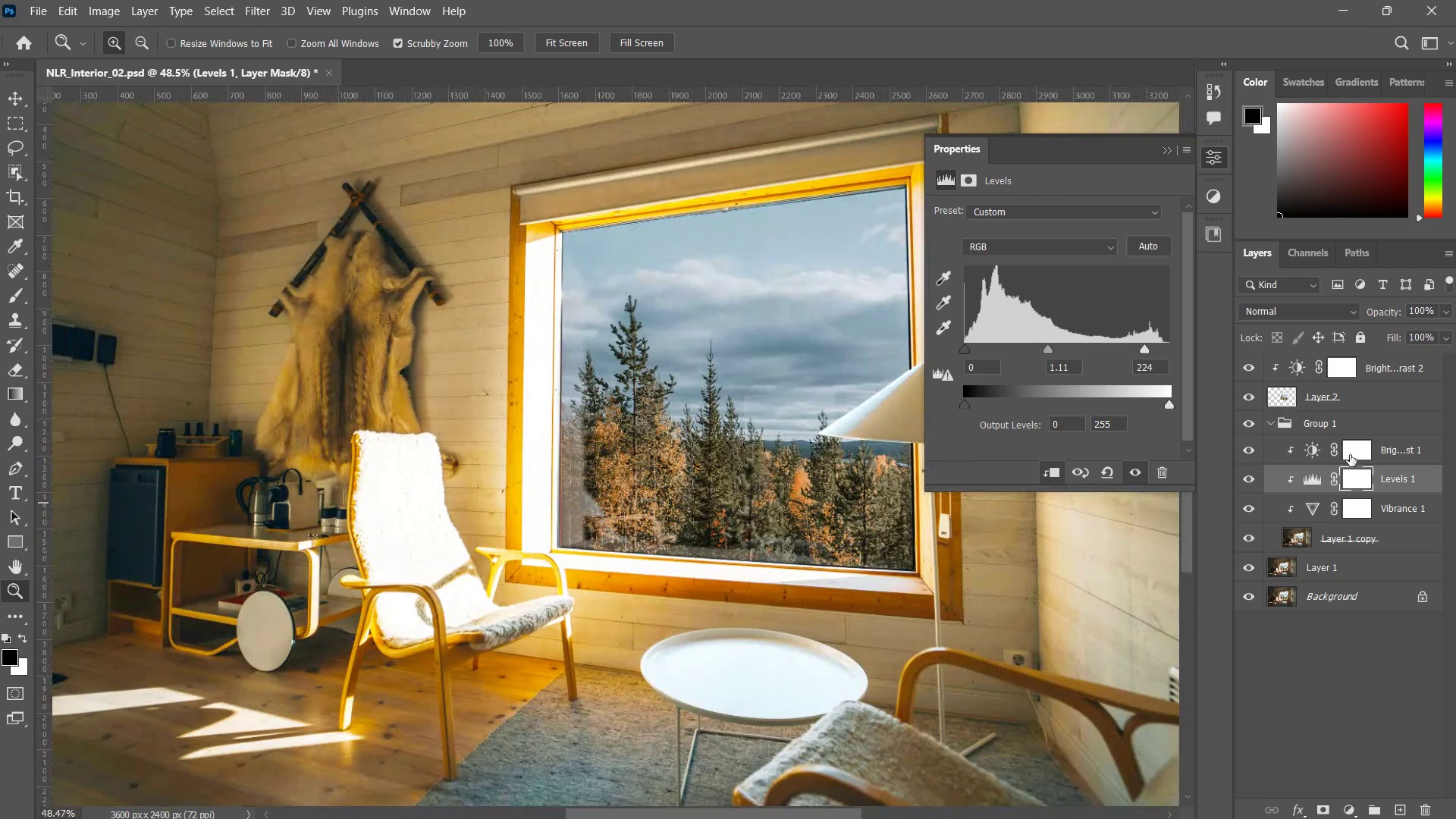 
left_click([1348, 450])
 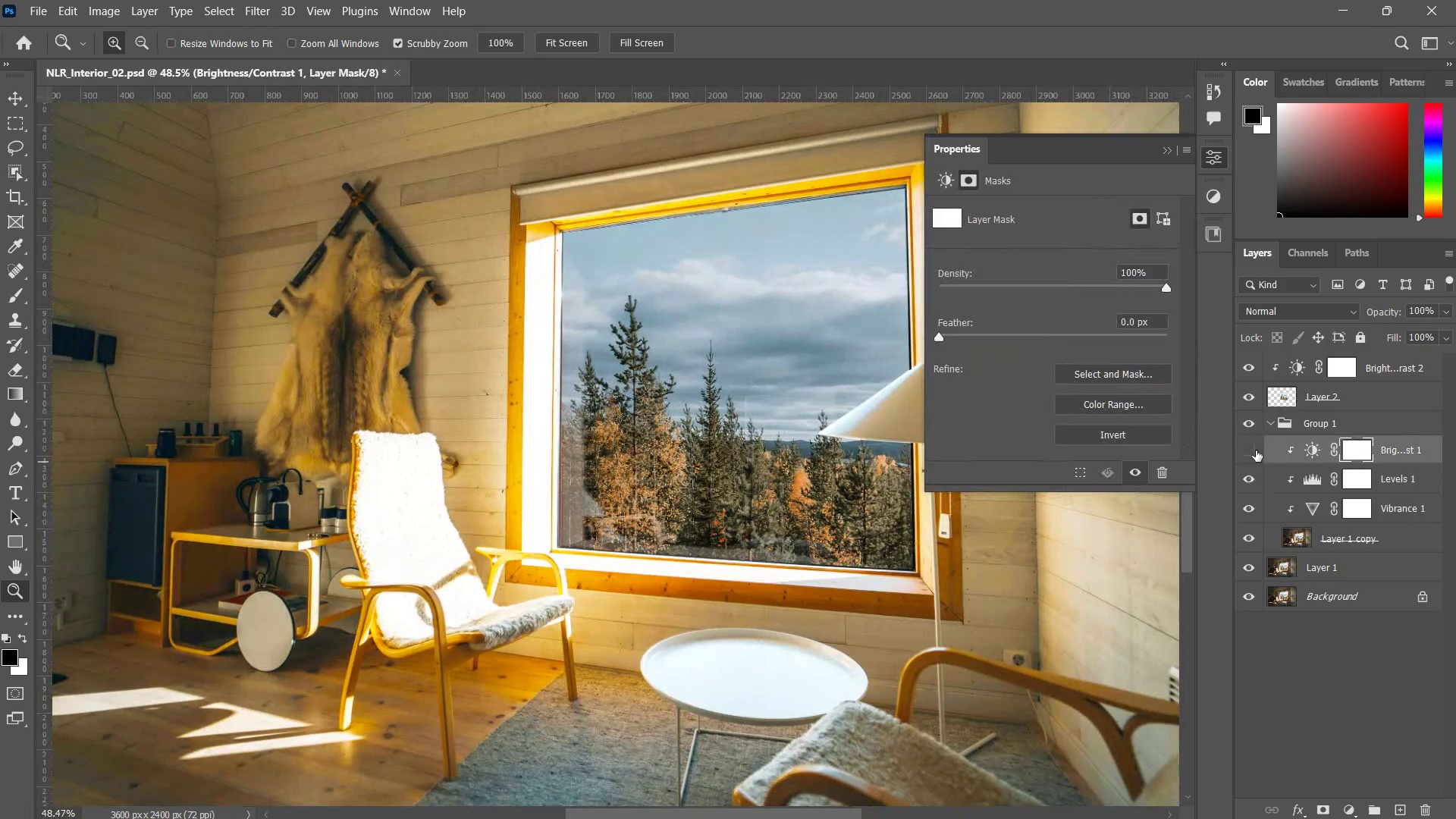 
left_click([1256, 450])
 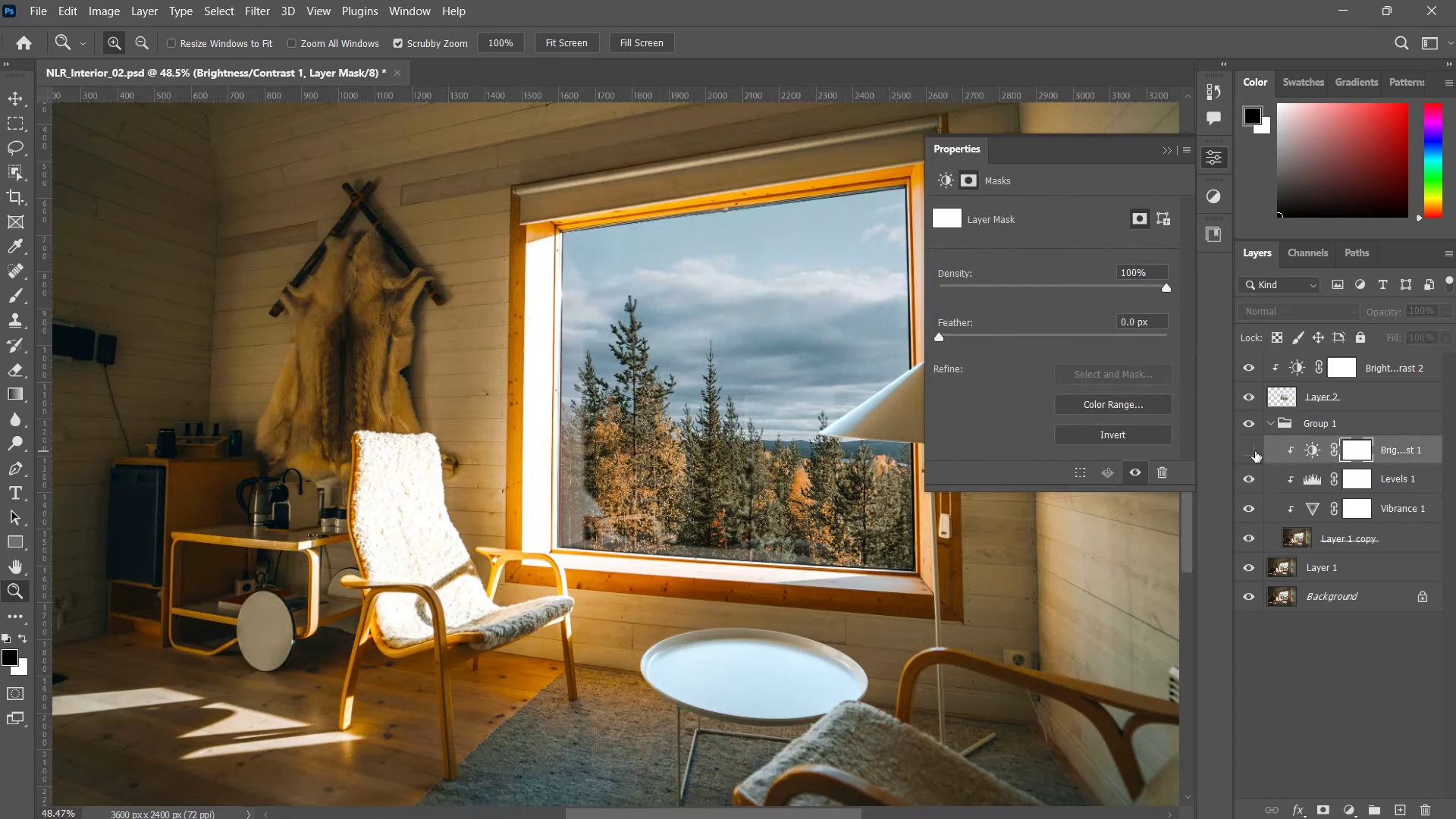 
left_click([1255, 451])
 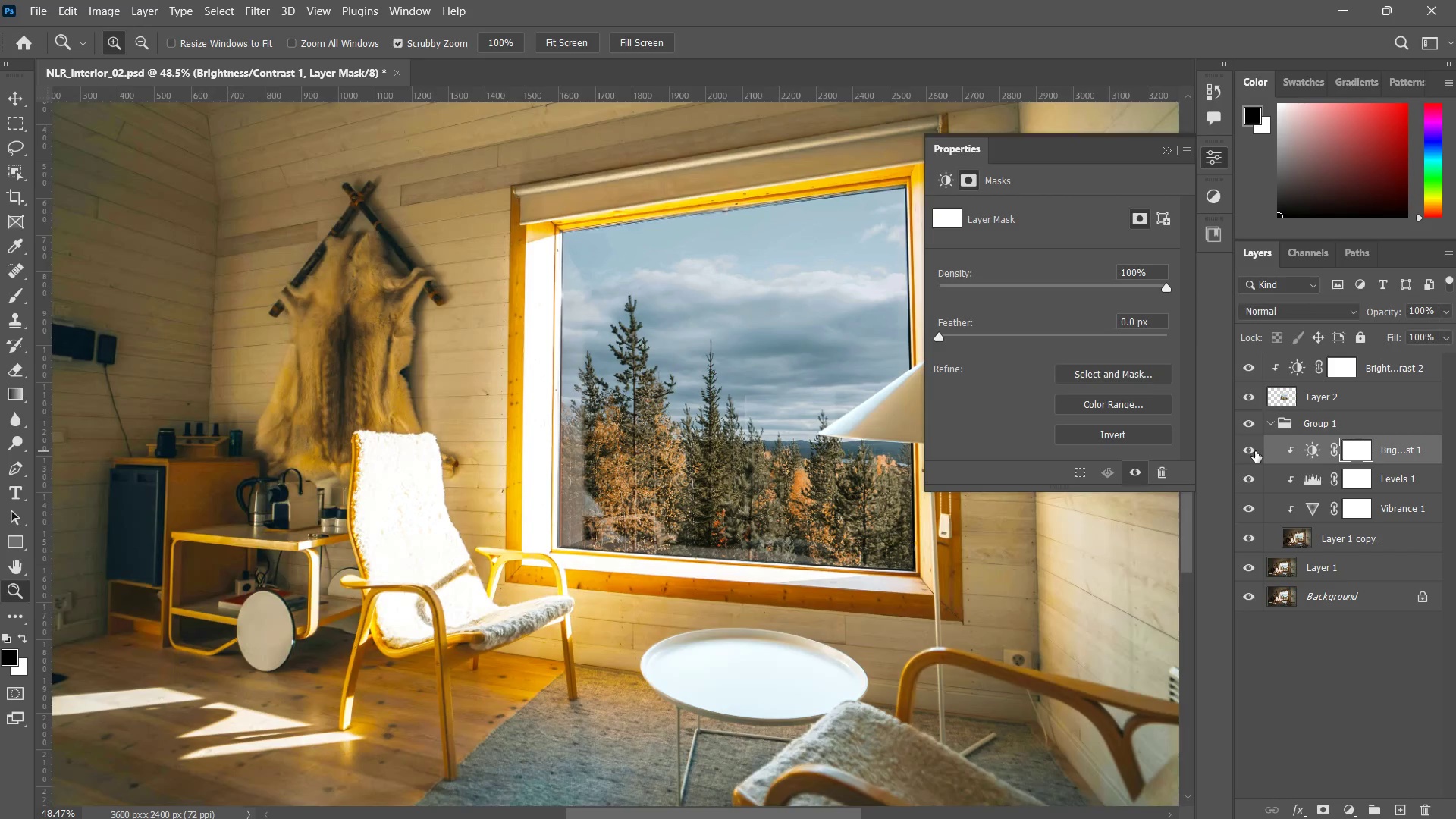 
left_click([1255, 451])
 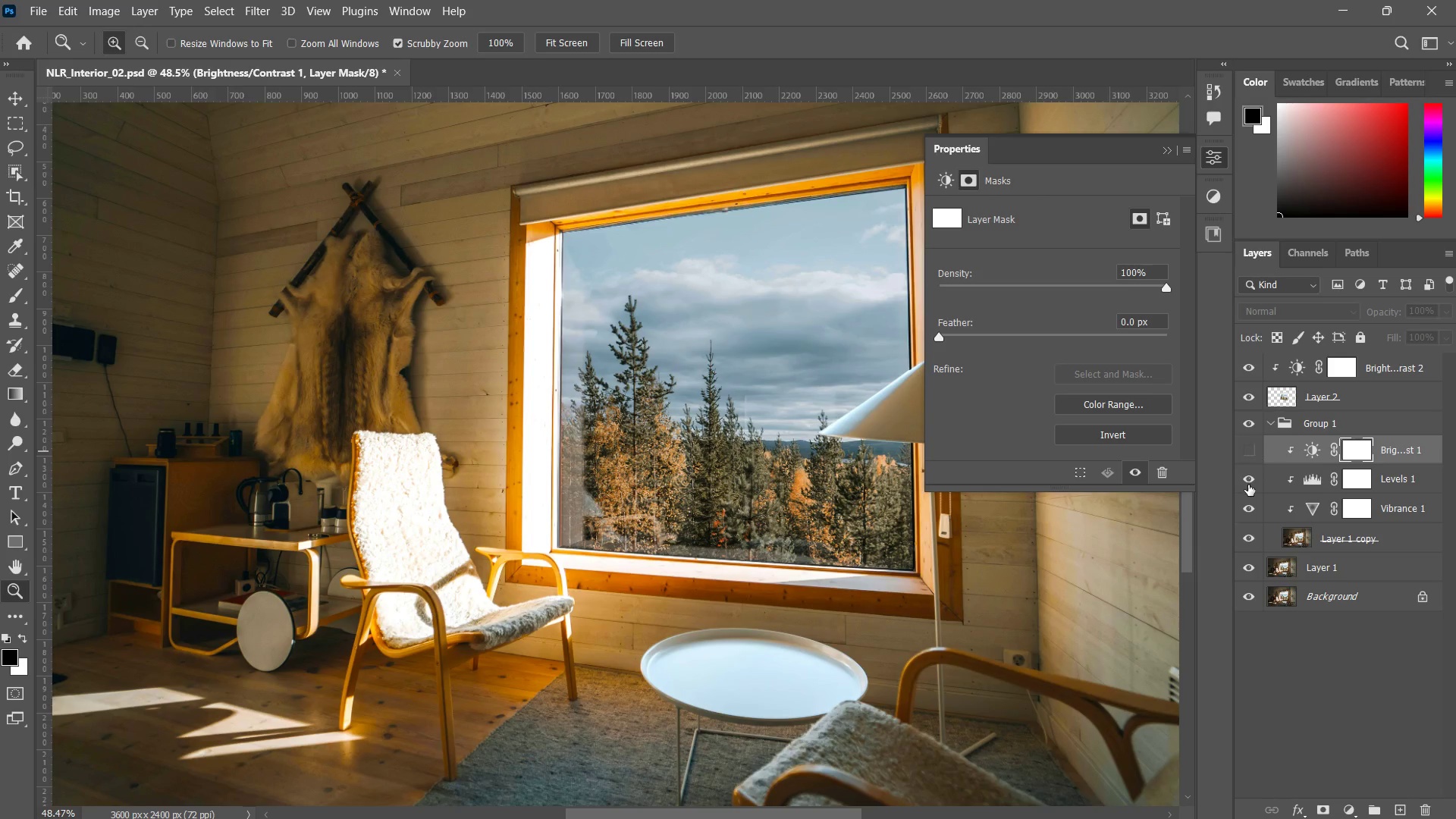 
left_click([1253, 482])
 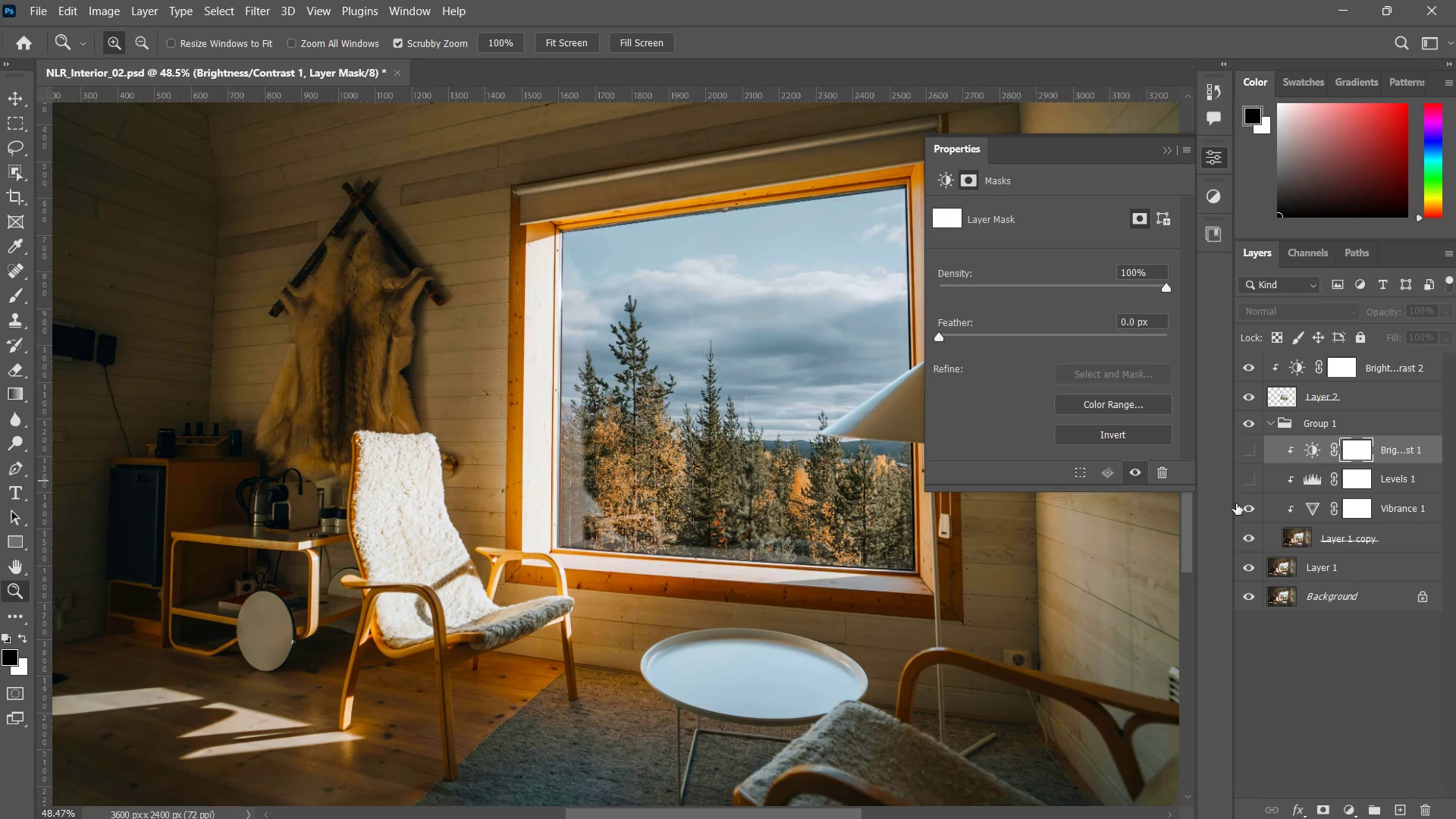 
left_click([1246, 506])
 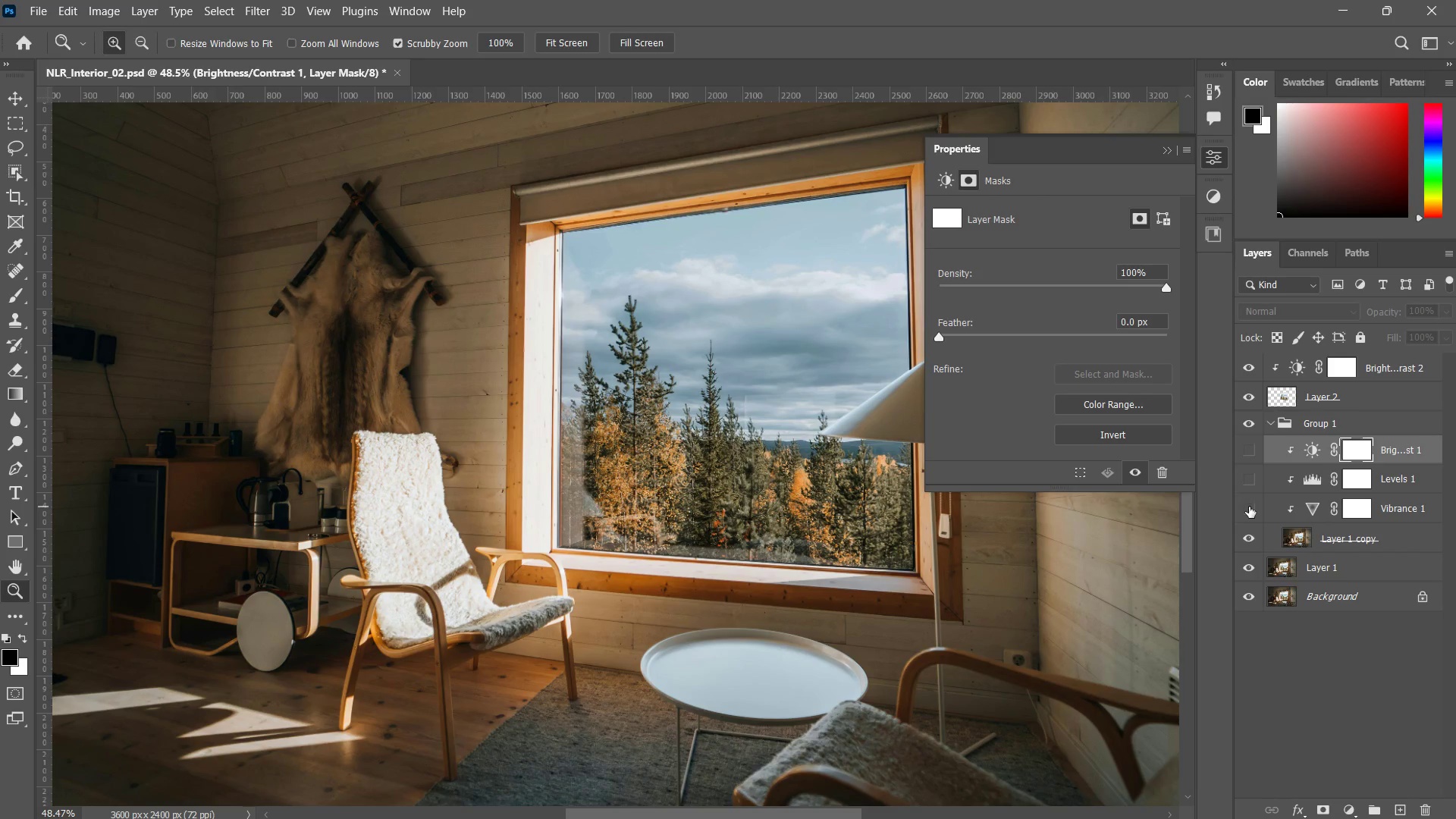 
left_click([1250, 507])
 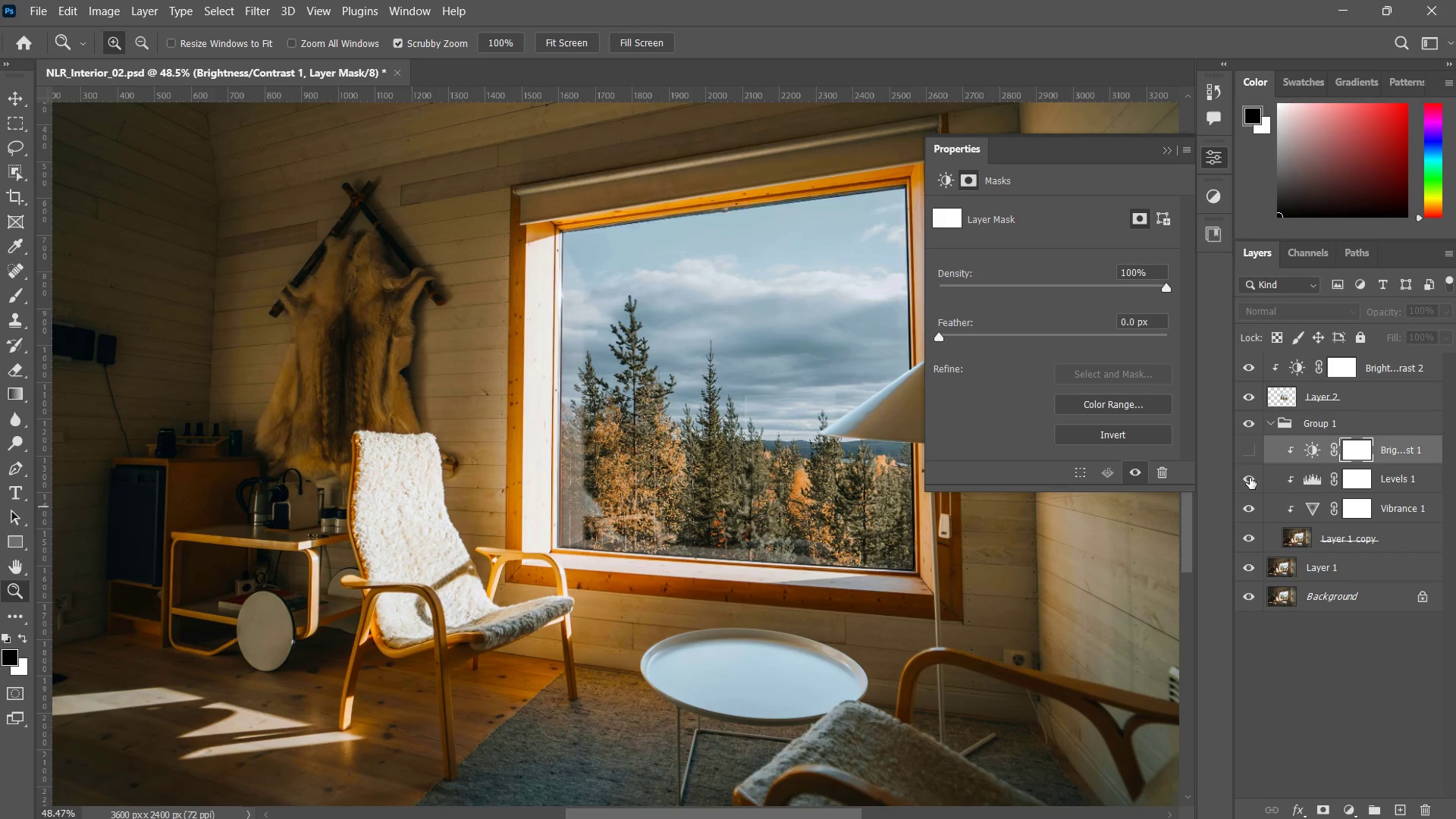 
double_click([1251, 448])
 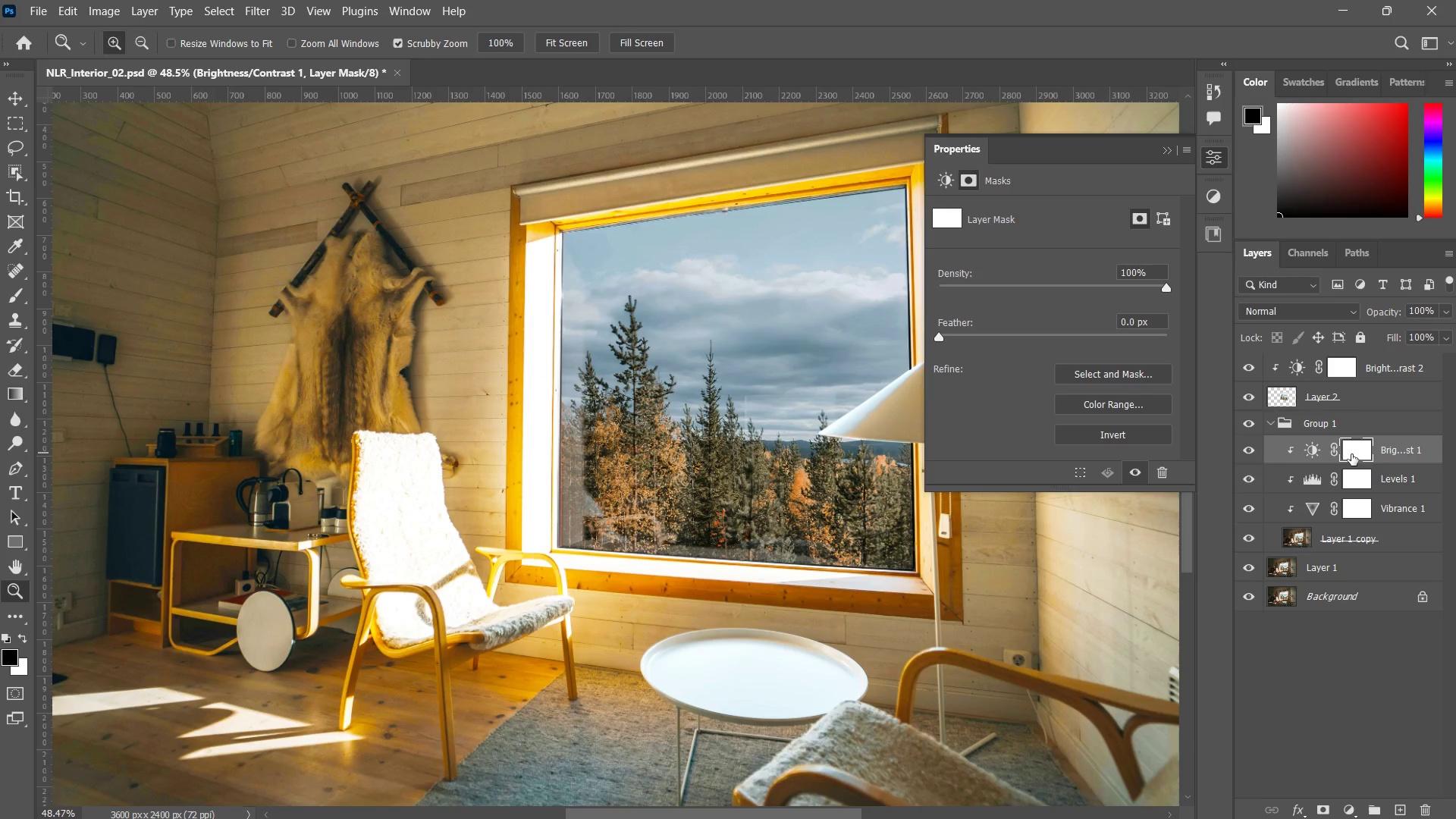 
left_click([1354, 451])
 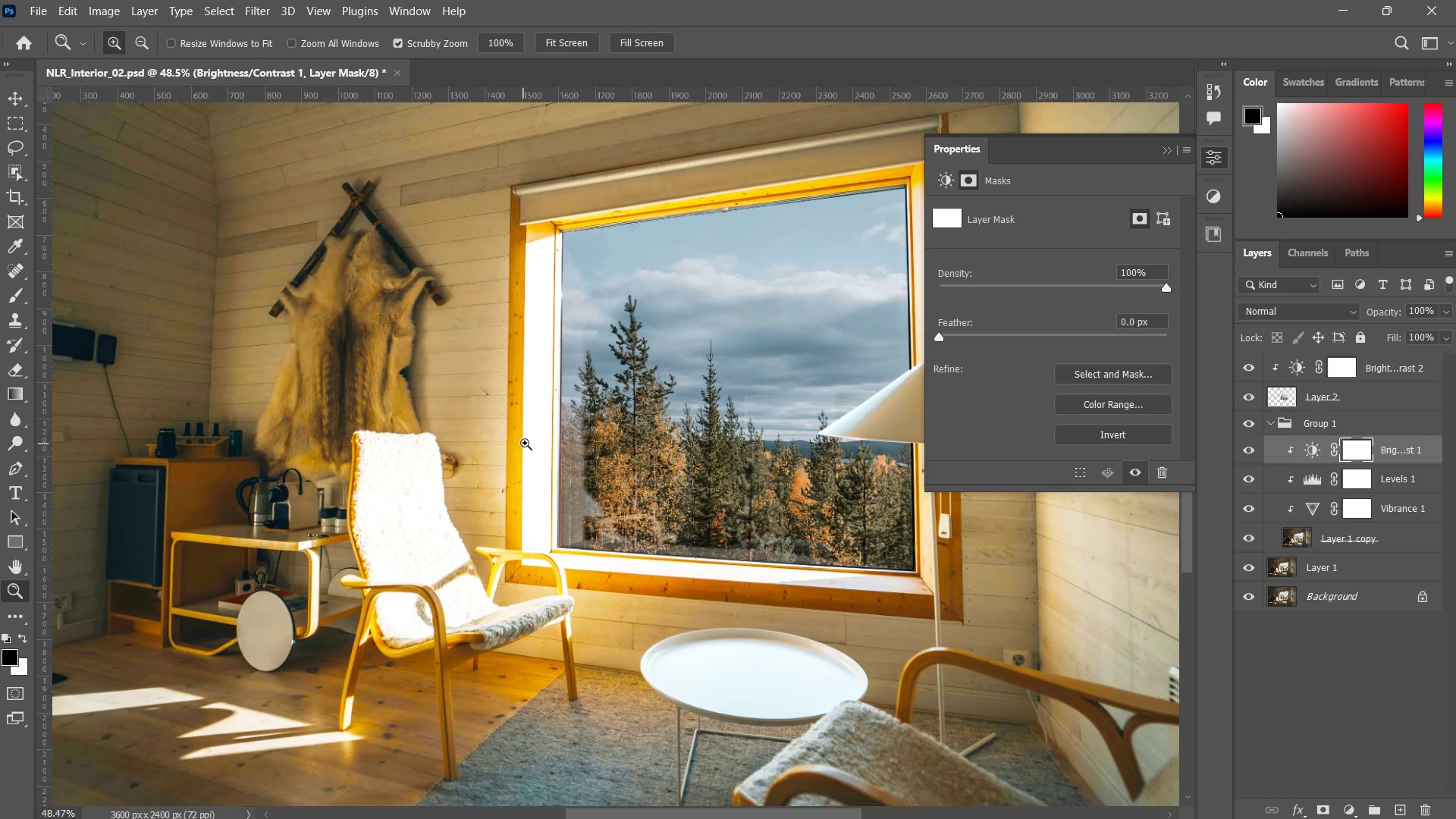 
key(B)
 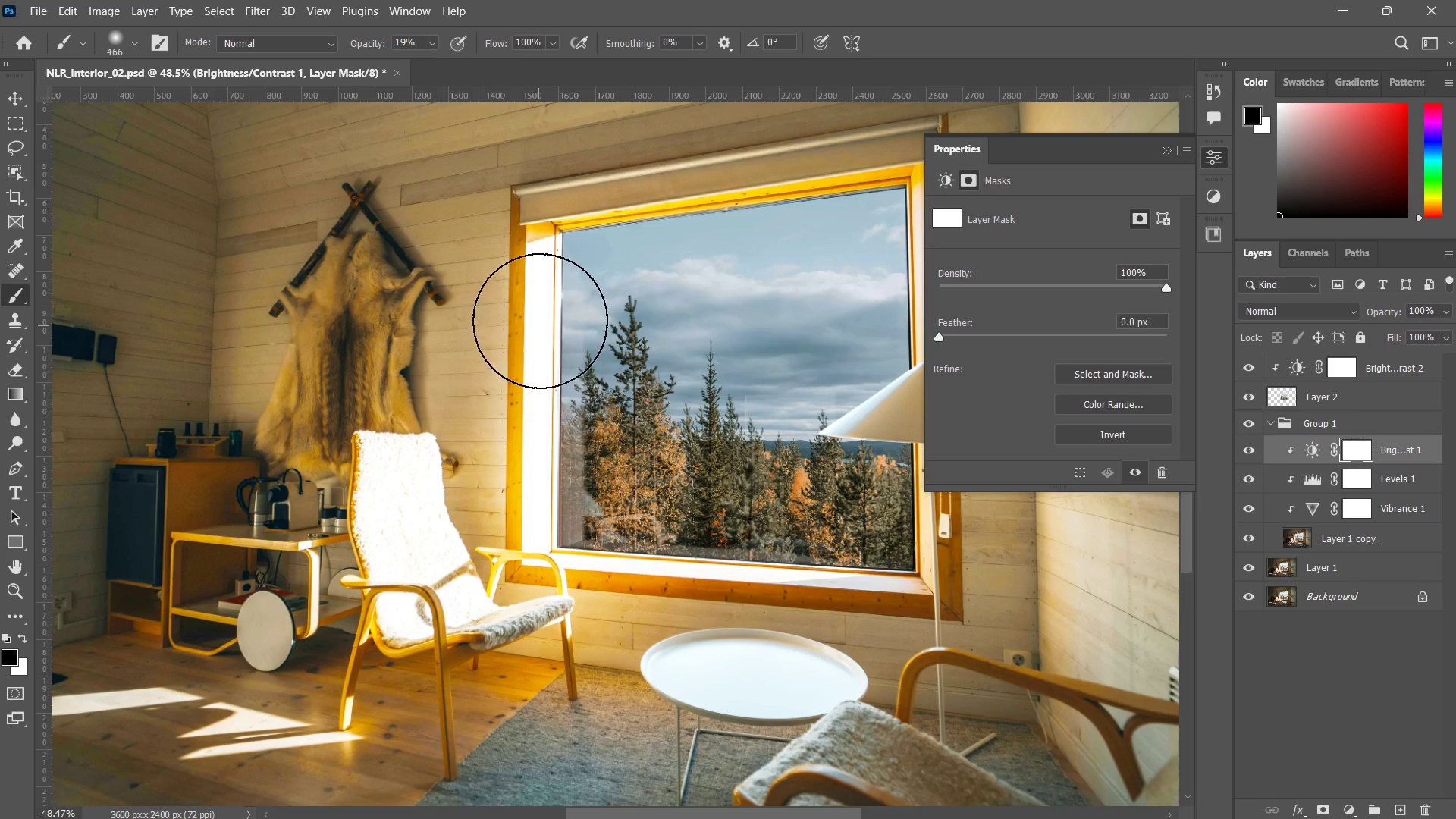 
left_click_drag(start_coordinate=[540, 293], to_coordinate=[537, 466])
 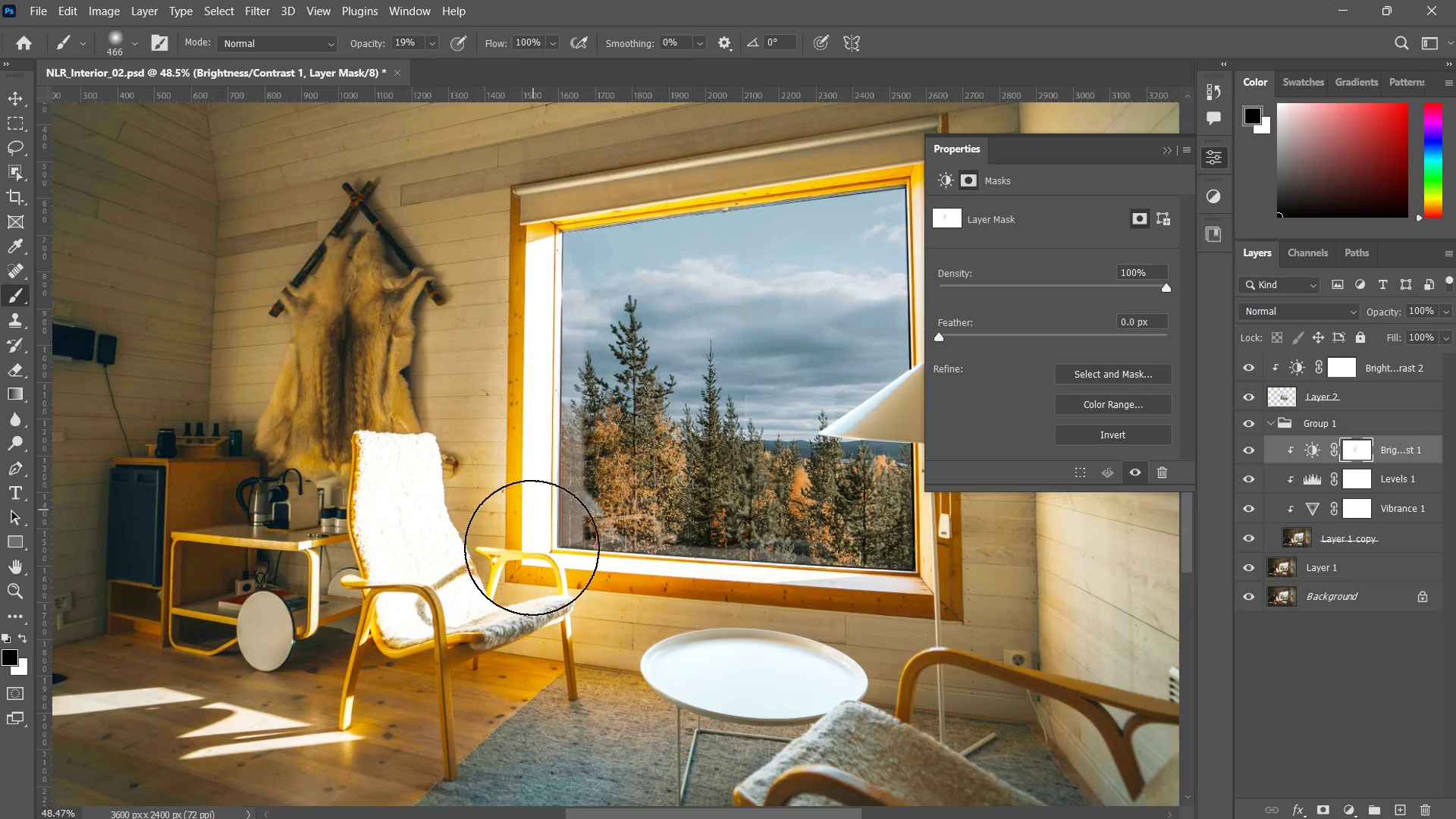 
left_click_drag(start_coordinate=[530, 297], to_coordinate=[532, 540])
 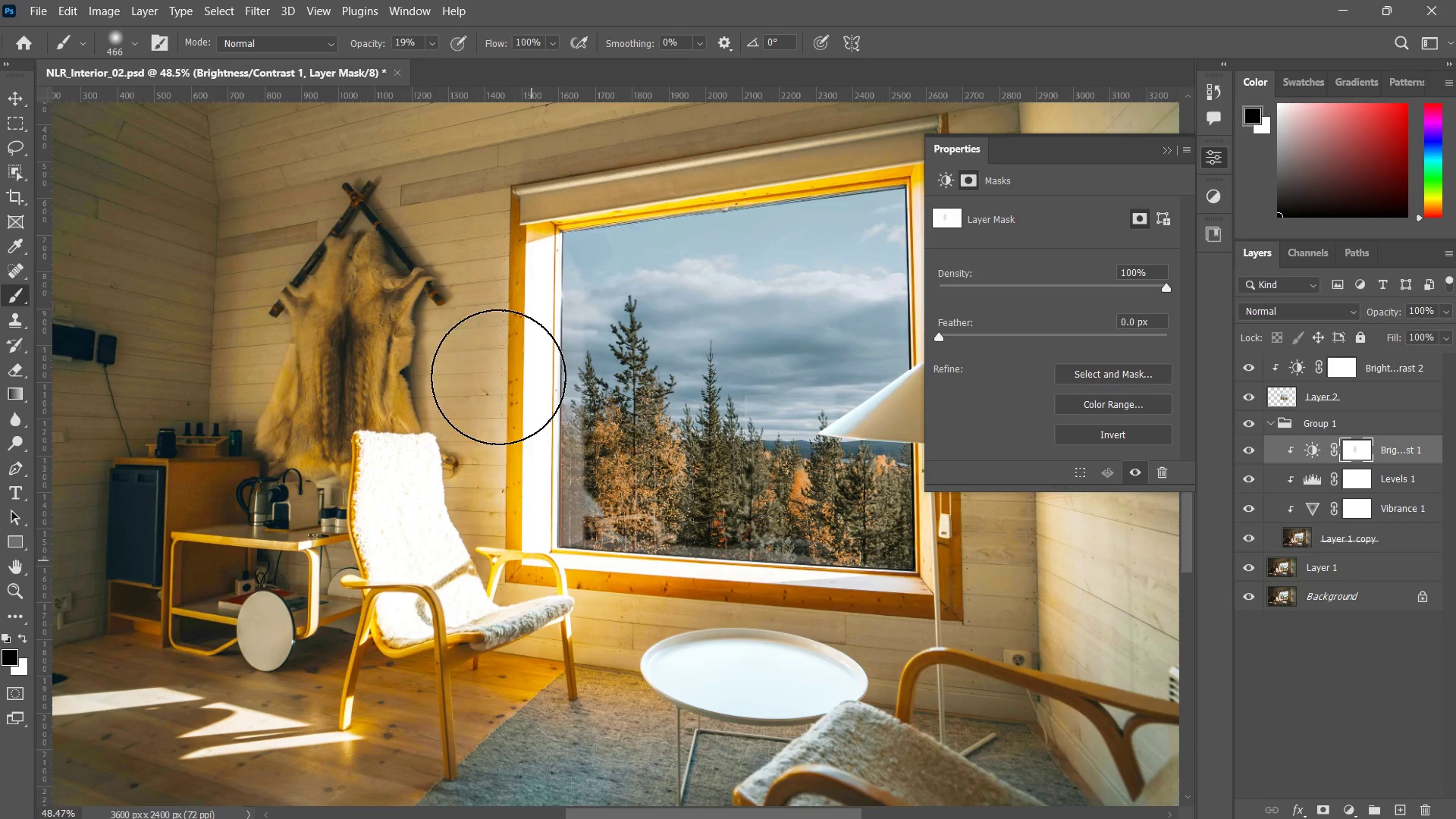 
left_click_drag(start_coordinate=[498, 377], to_coordinate=[504, 546])
 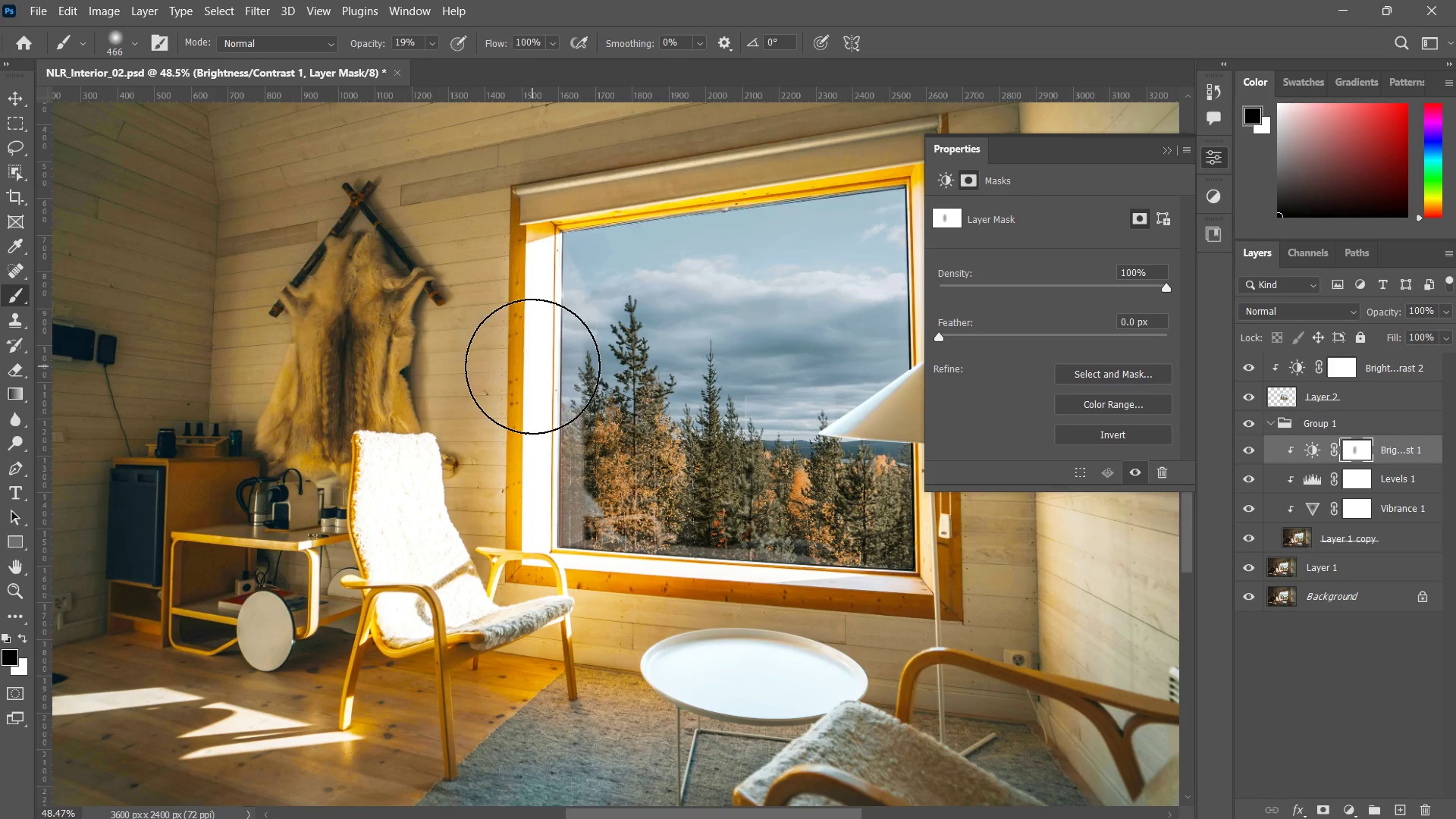 
hold_key(key=AltLeft, duration=0.64)
 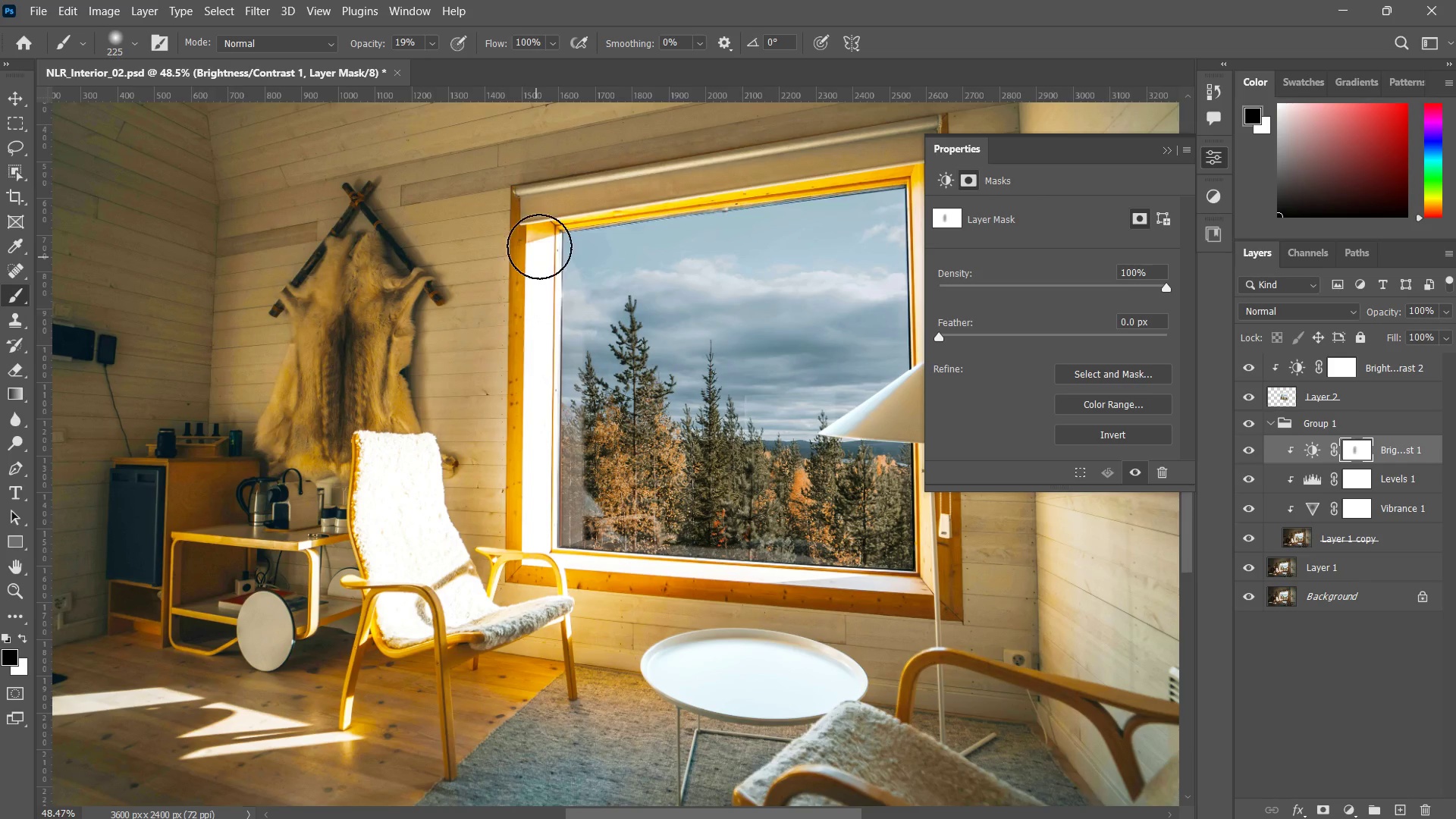 
left_click_drag(start_coordinate=[541, 243], to_coordinate=[522, 403])
 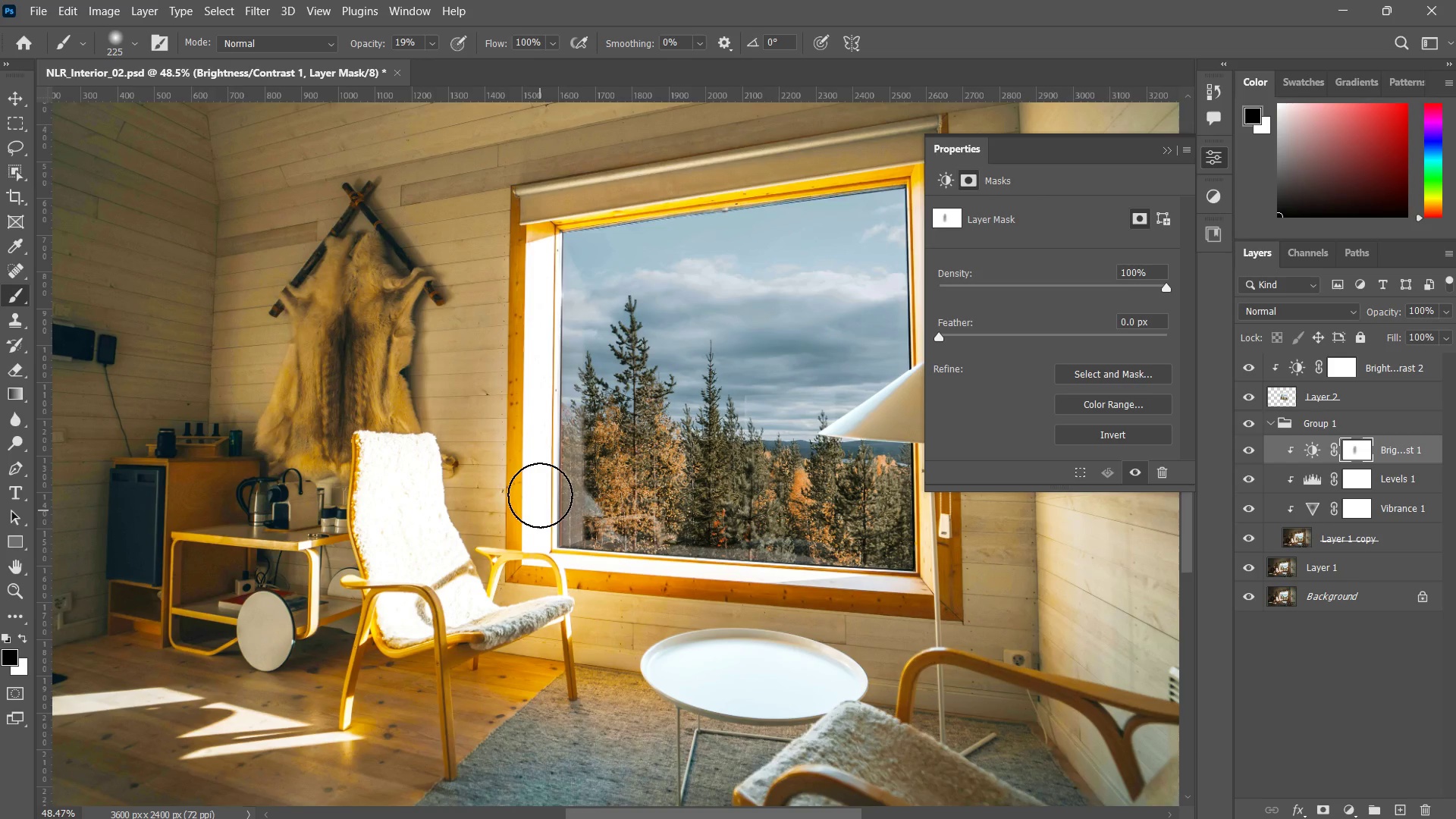 
left_click_drag(start_coordinate=[528, 303], to_coordinate=[540, 510])
 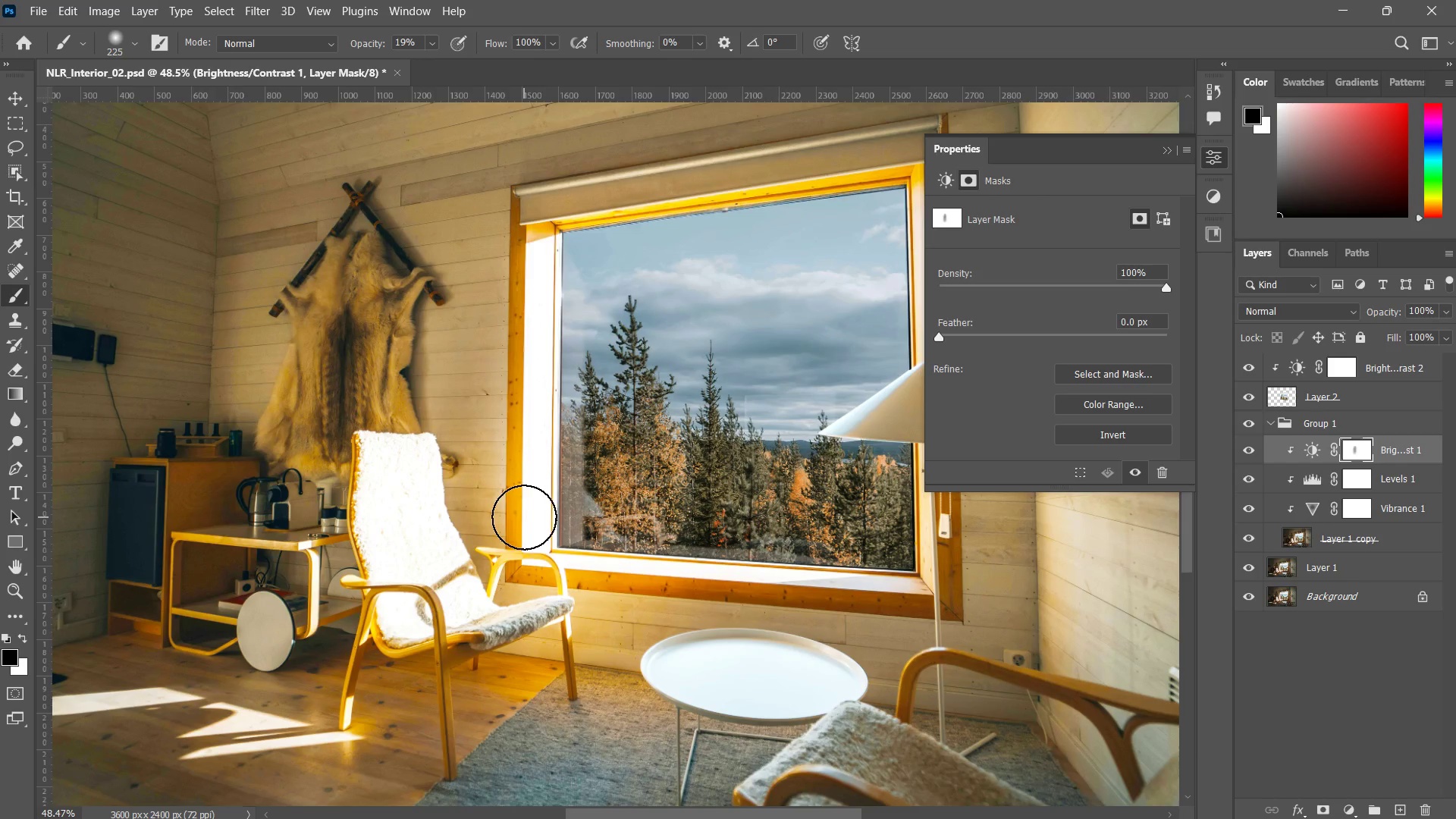 
left_click_drag(start_coordinate=[543, 297], to_coordinate=[521, 493])
 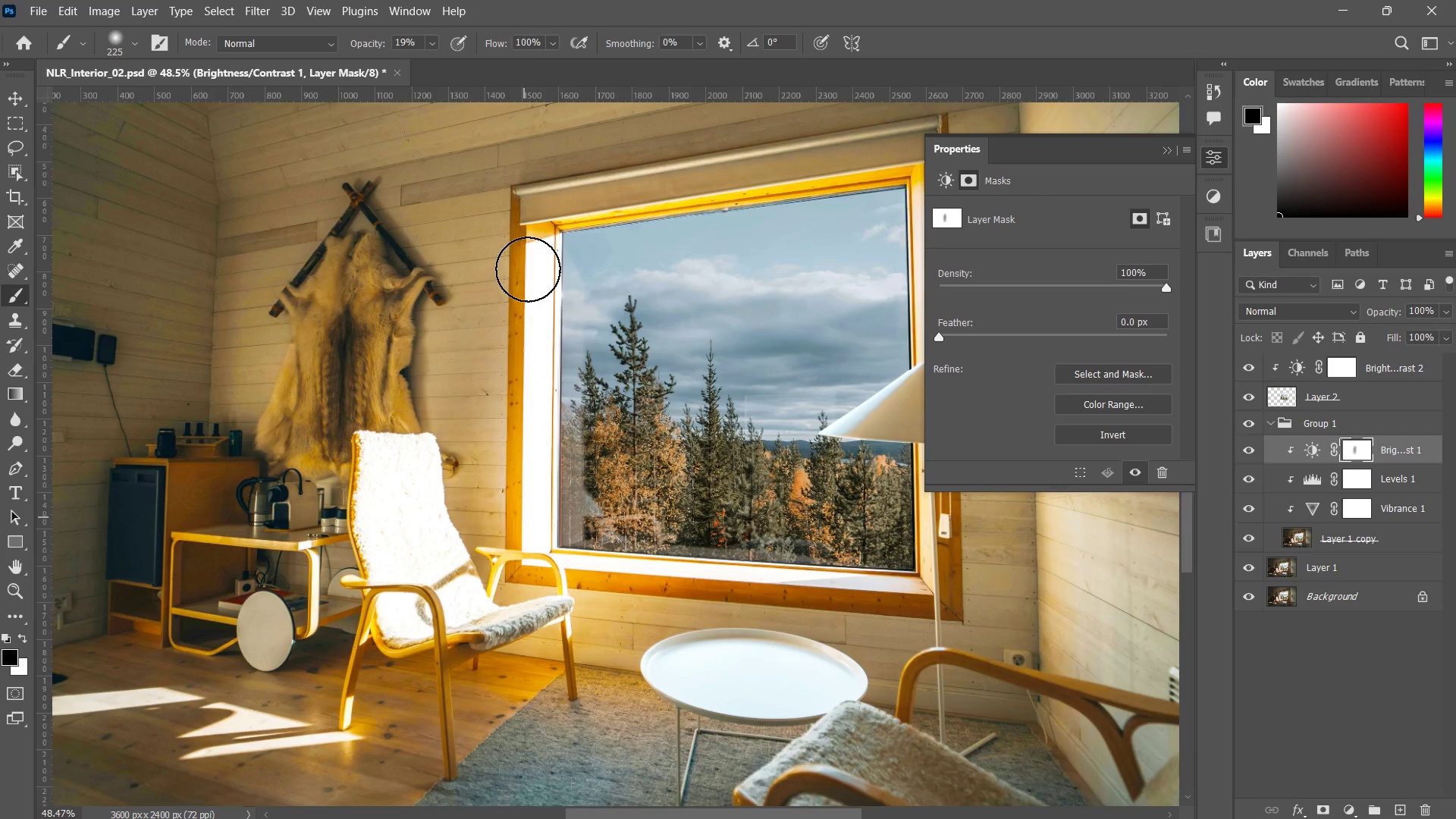 
left_click_drag(start_coordinate=[528, 275], to_coordinate=[503, 544])
 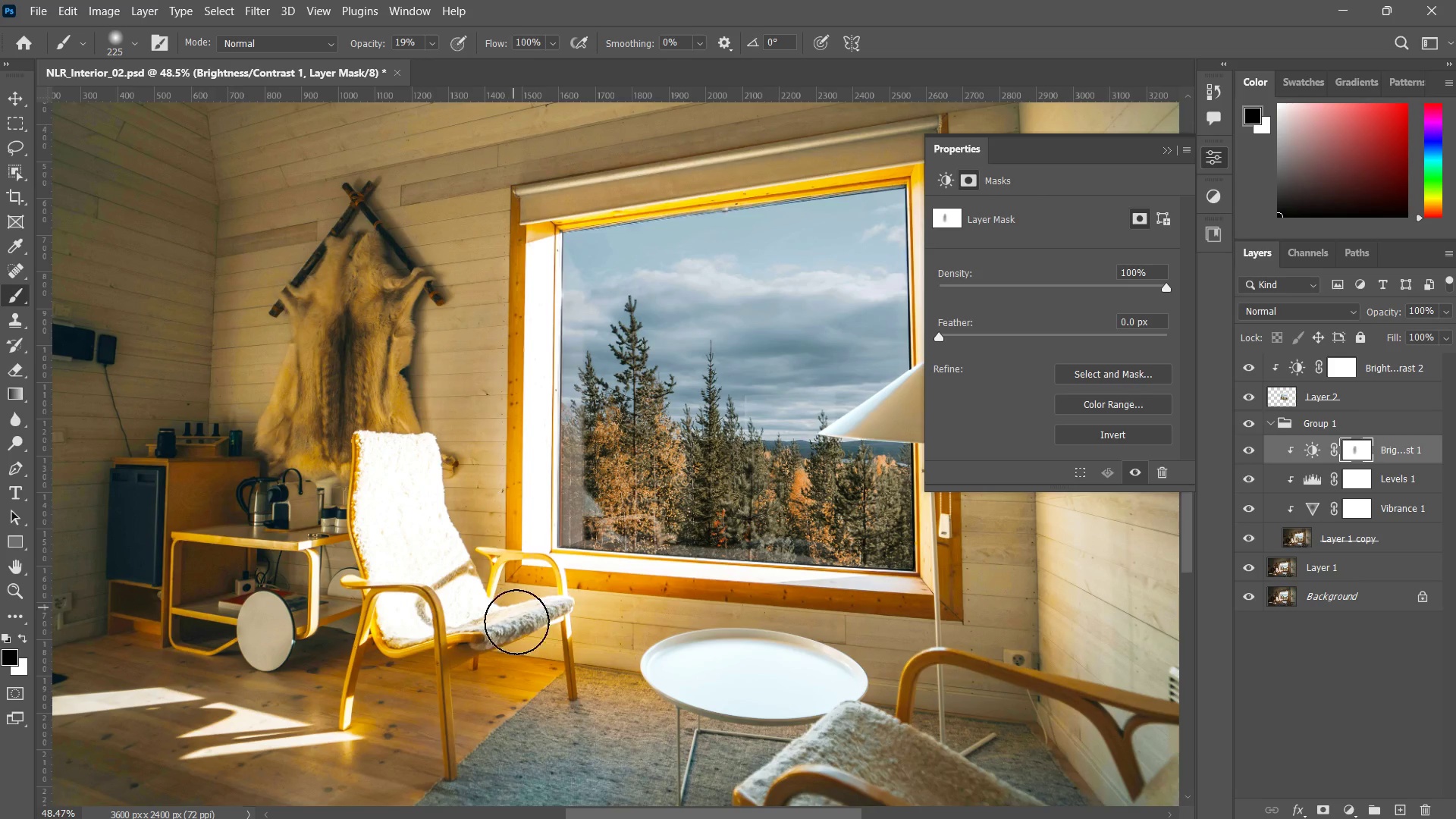 
left_click_drag(start_coordinate=[509, 418], to_coordinate=[516, 595])
 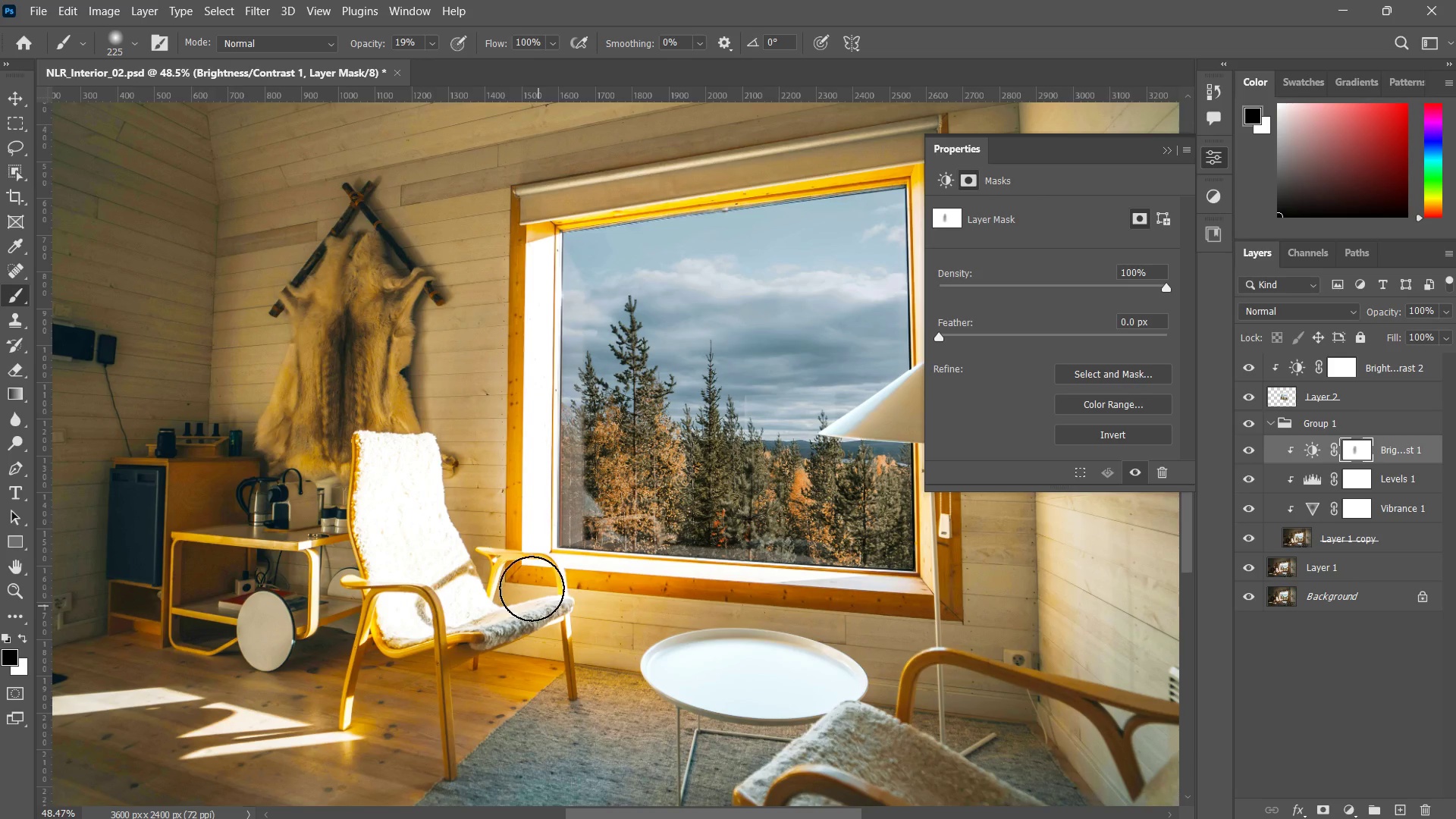 
left_click_drag(start_coordinate=[516, 530], to_coordinate=[537, 596])
 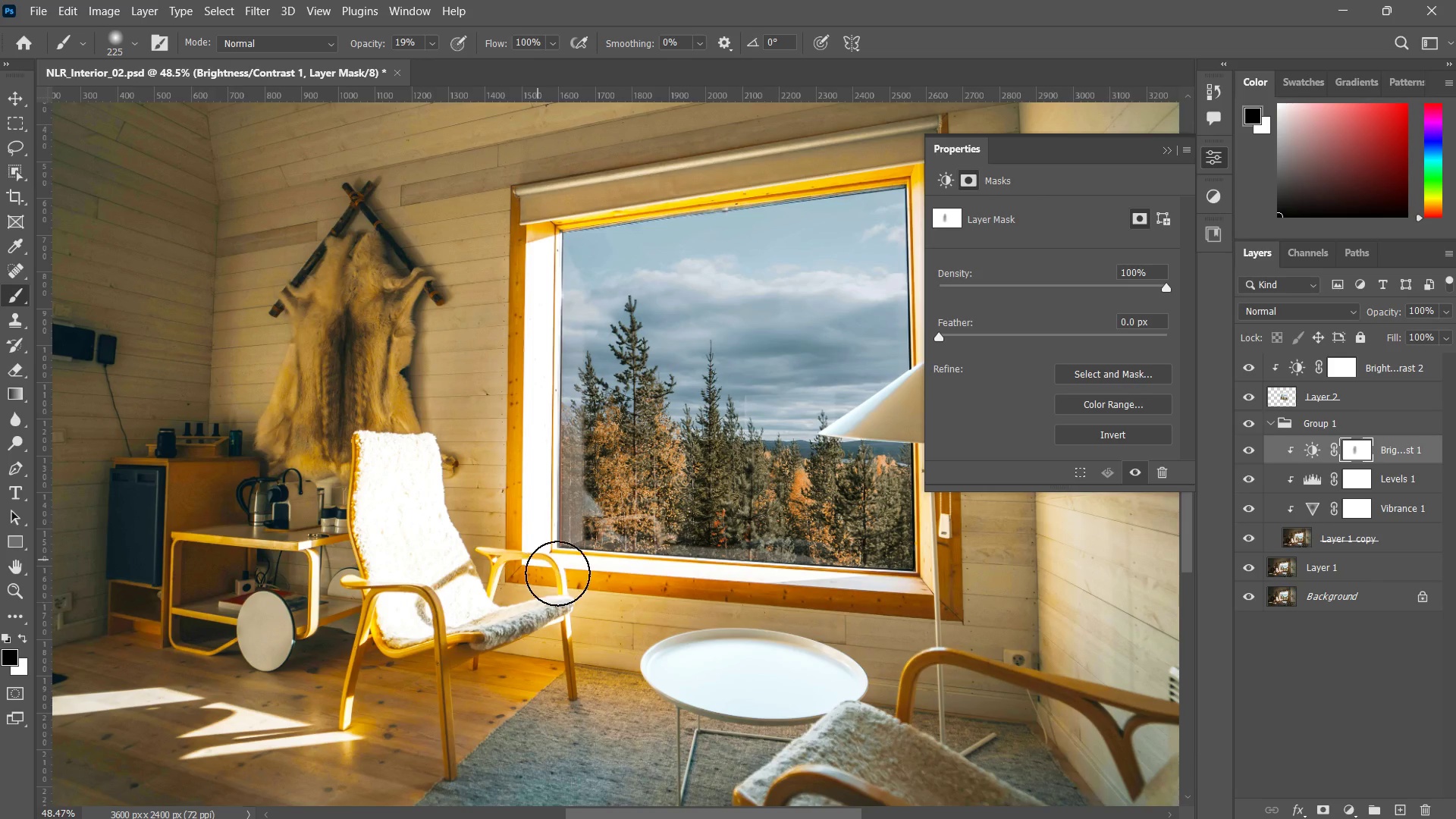 
left_click_drag(start_coordinate=[523, 544], to_coordinate=[587, 572])
 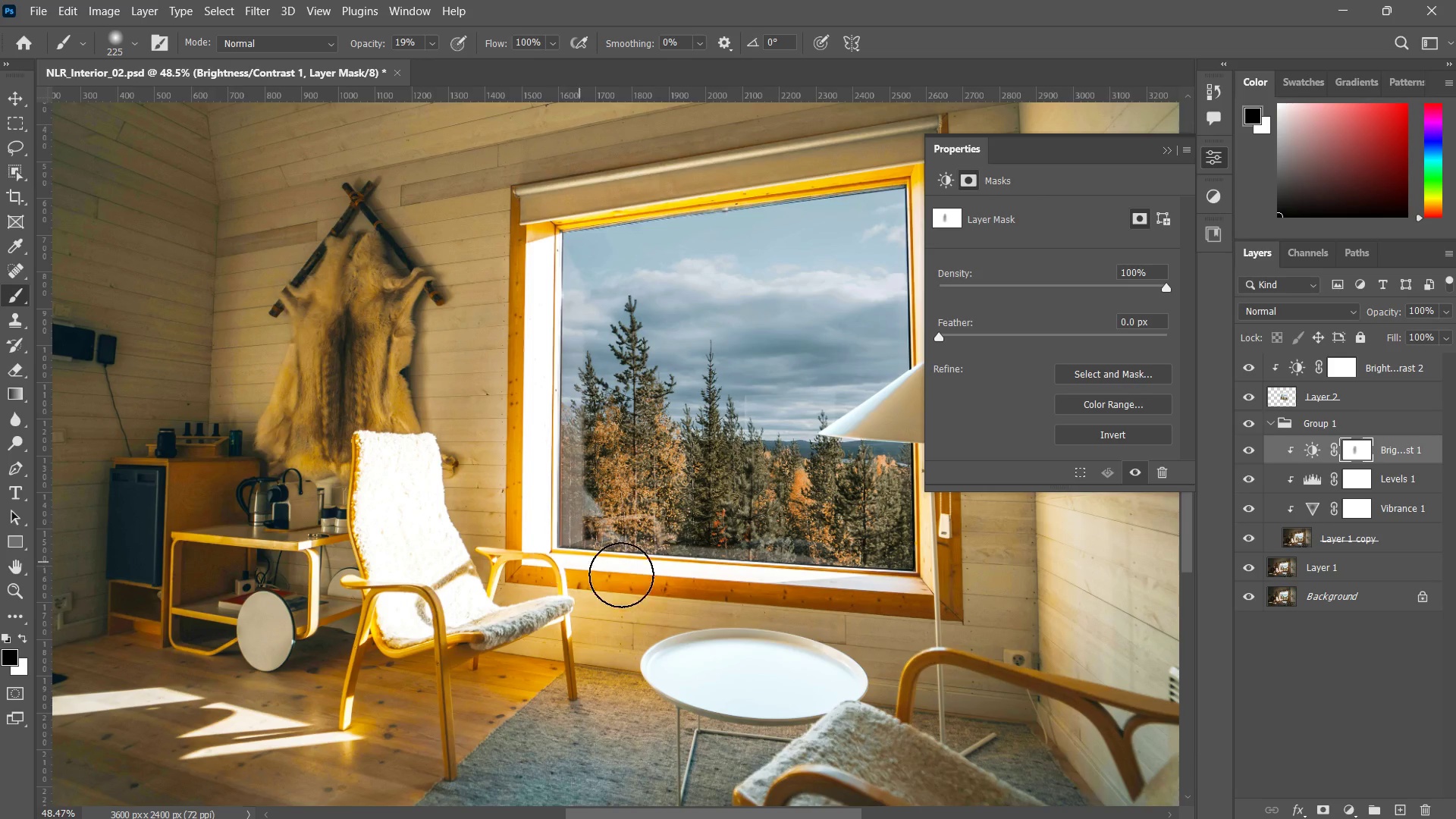 
left_click_drag(start_coordinate=[566, 554], to_coordinate=[673, 576])
 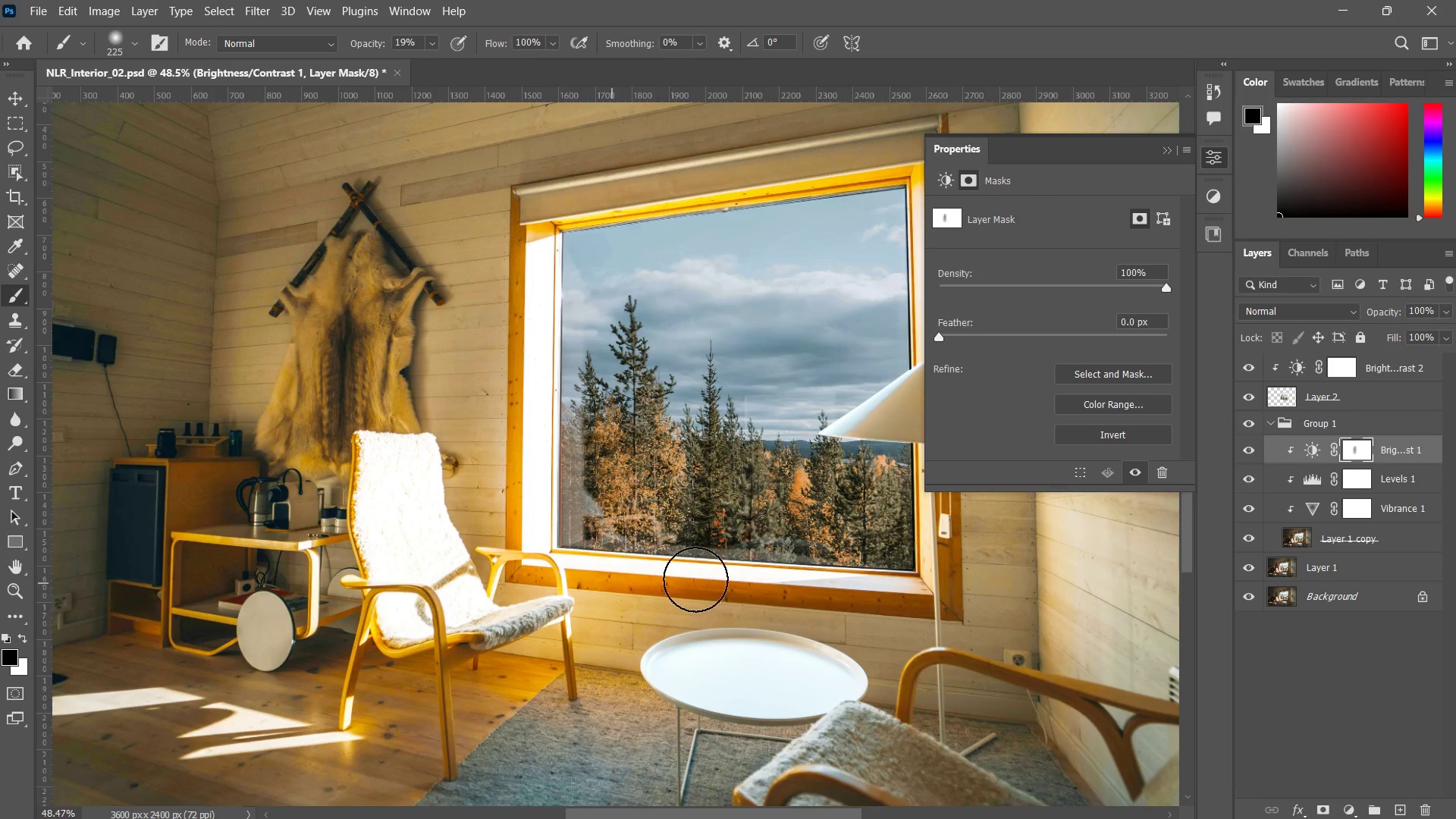 
left_click_drag(start_coordinate=[527, 574], to_coordinate=[749, 579])
 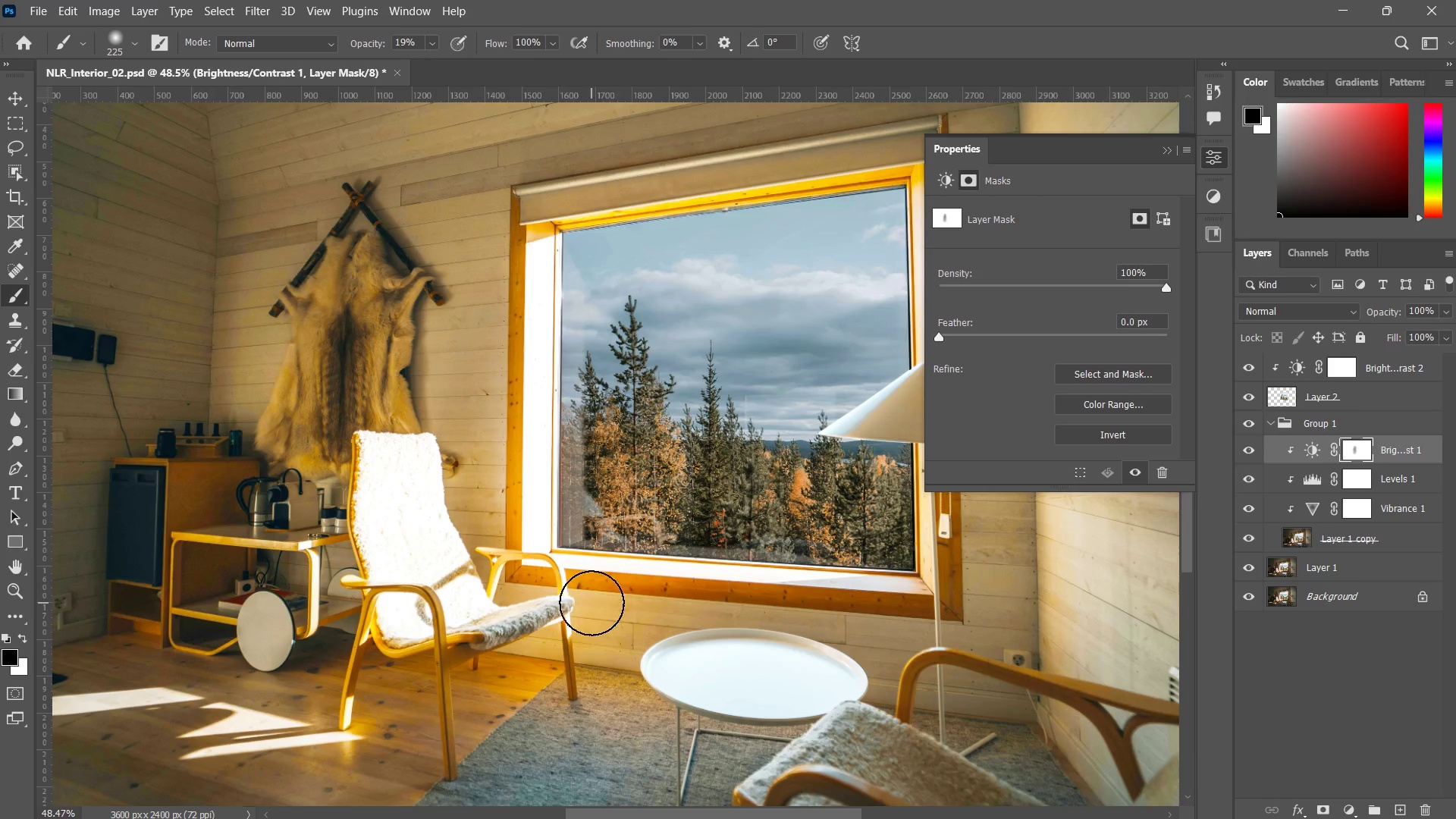 
left_click_drag(start_coordinate=[618, 595], to_coordinate=[759, 606])
 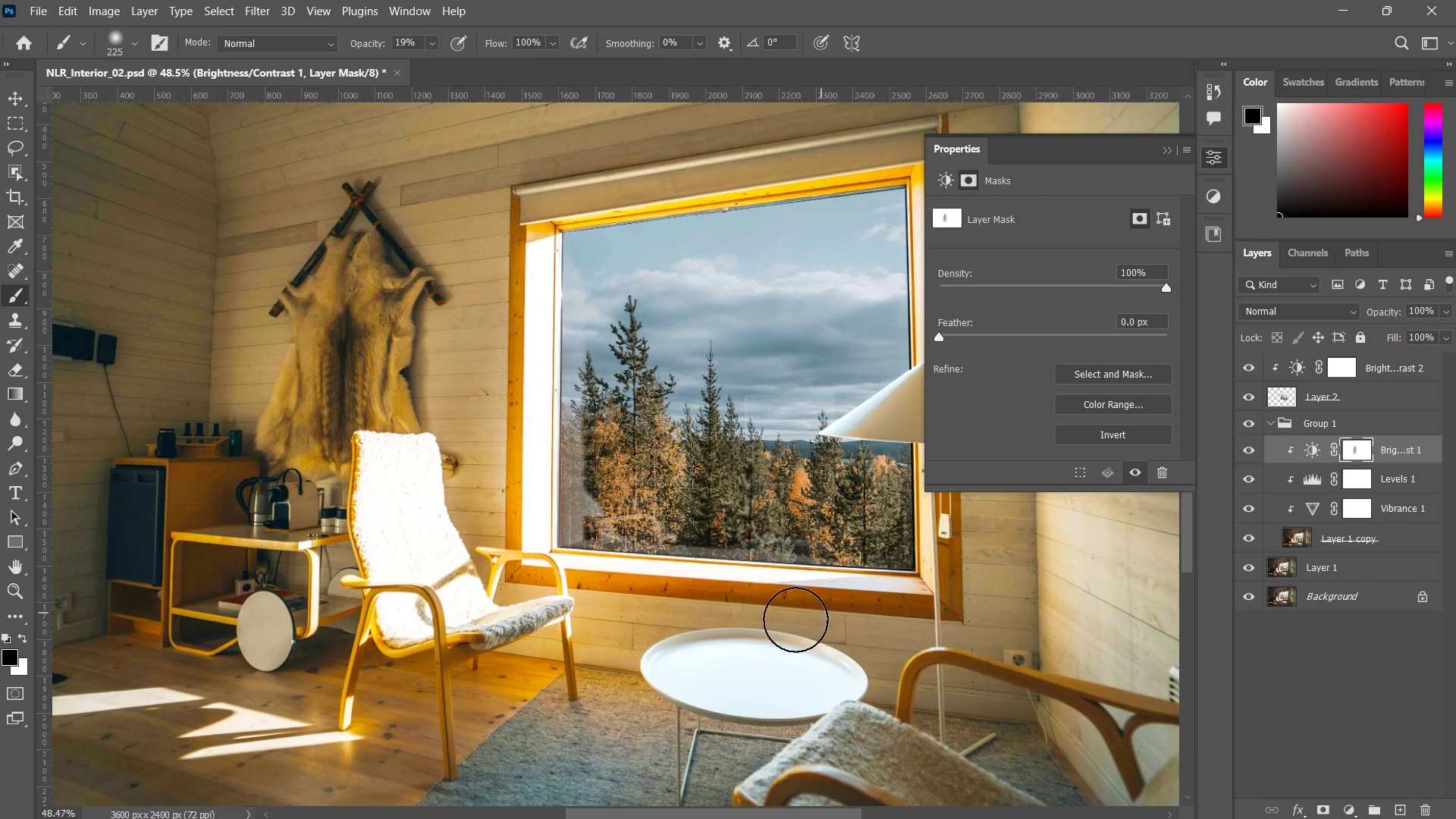 
left_click_drag(start_coordinate=[856, 606], to_coordinate=[796, 617])
 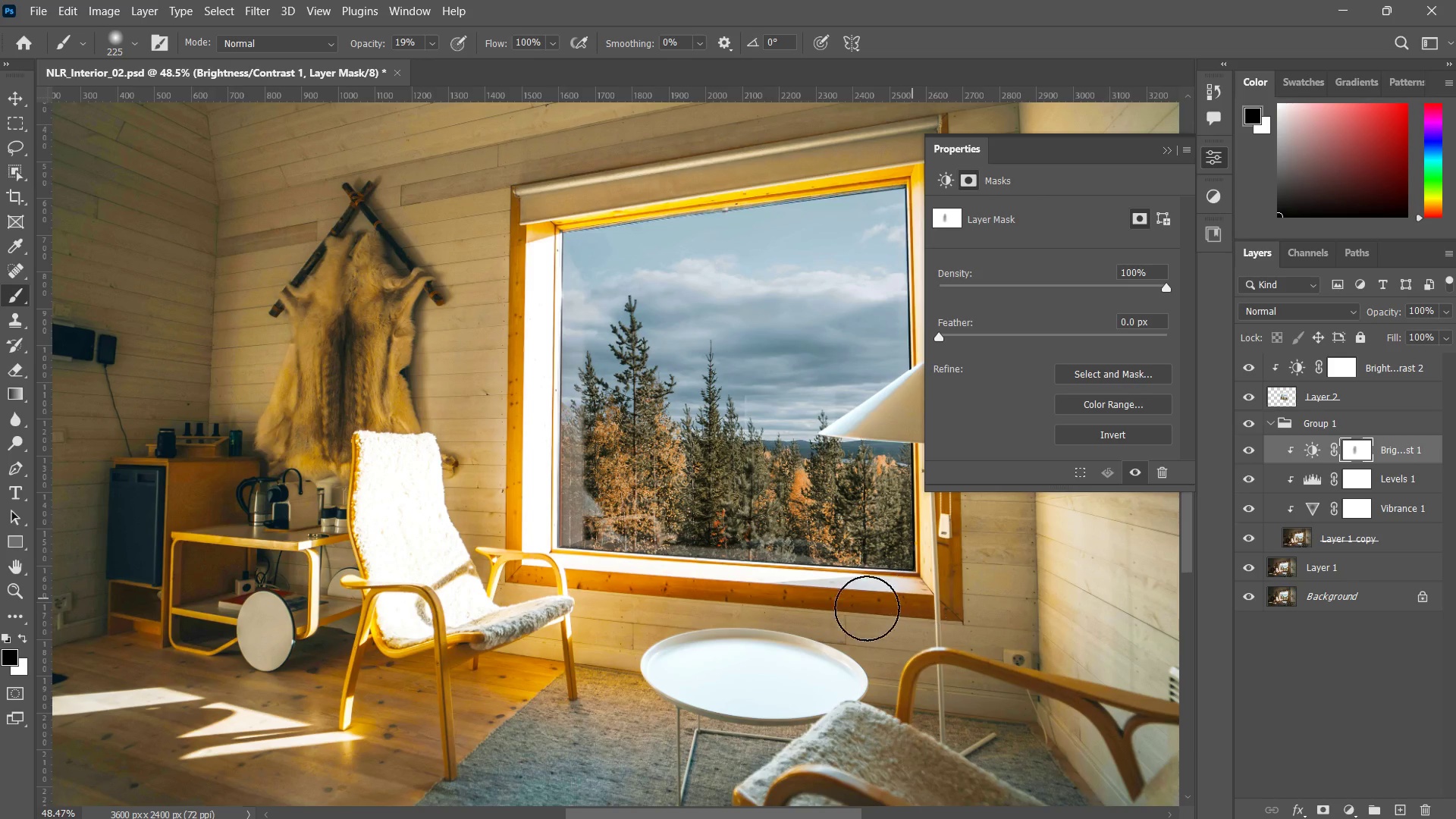 
left_click_drag(start_coordinate=[920, 598], to_coordinate=[843, 608])
 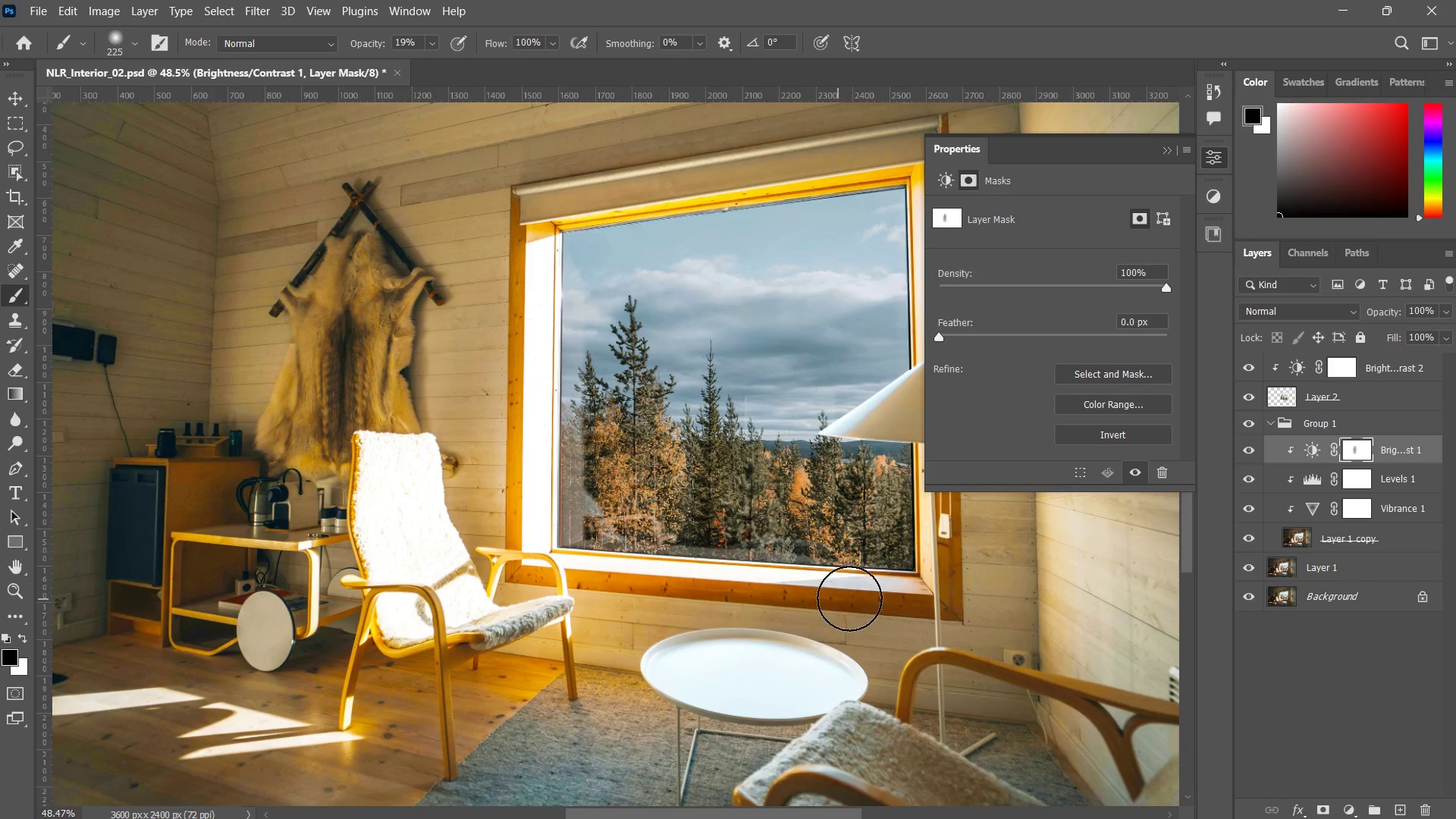 
left_click_drag(start_coordinate=[922, 579], to_coordinate=[838, 599])
 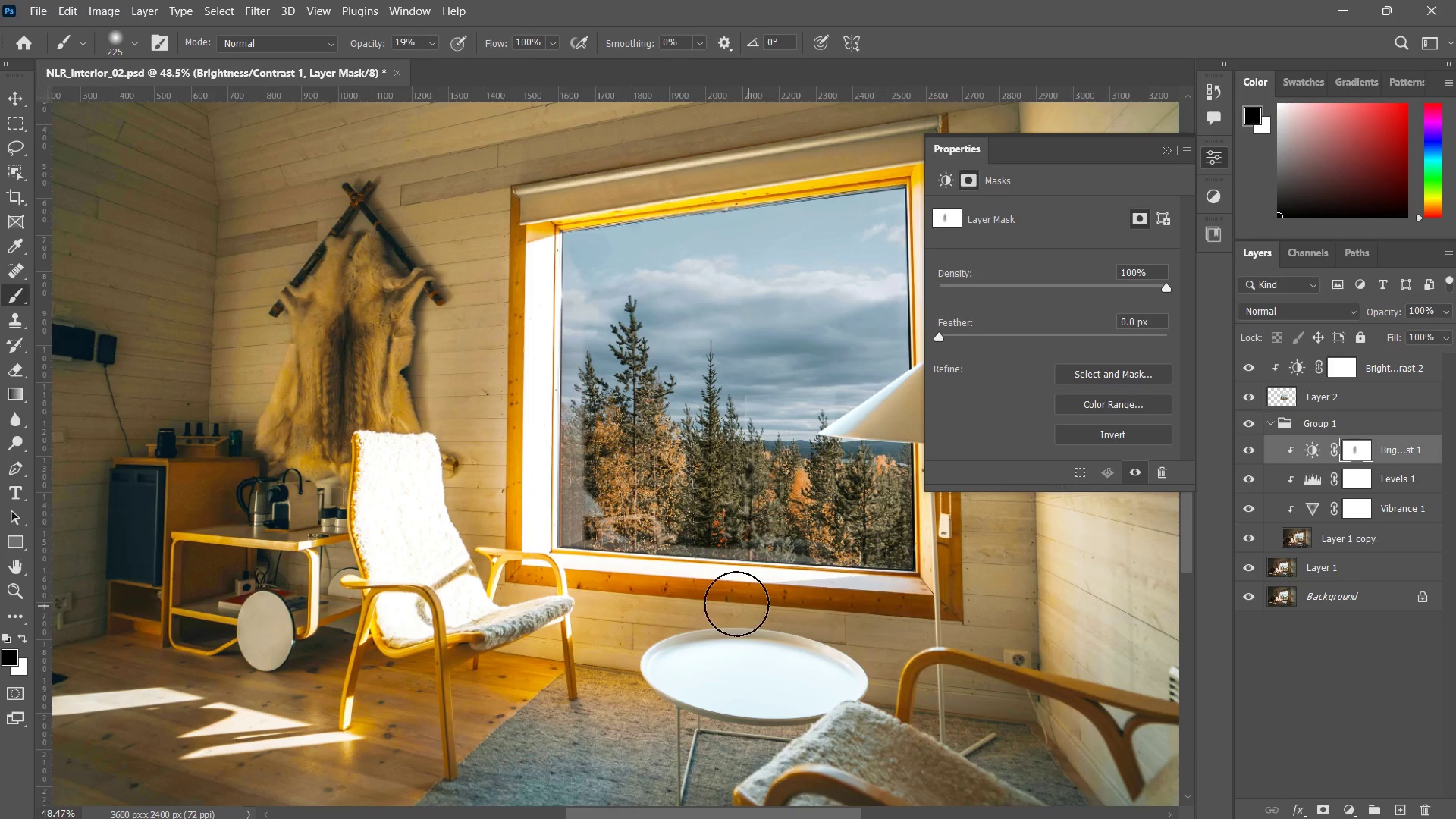 
left_click_drag(start_coordinate=[905, 599], to_coordinate=[736, 604])
 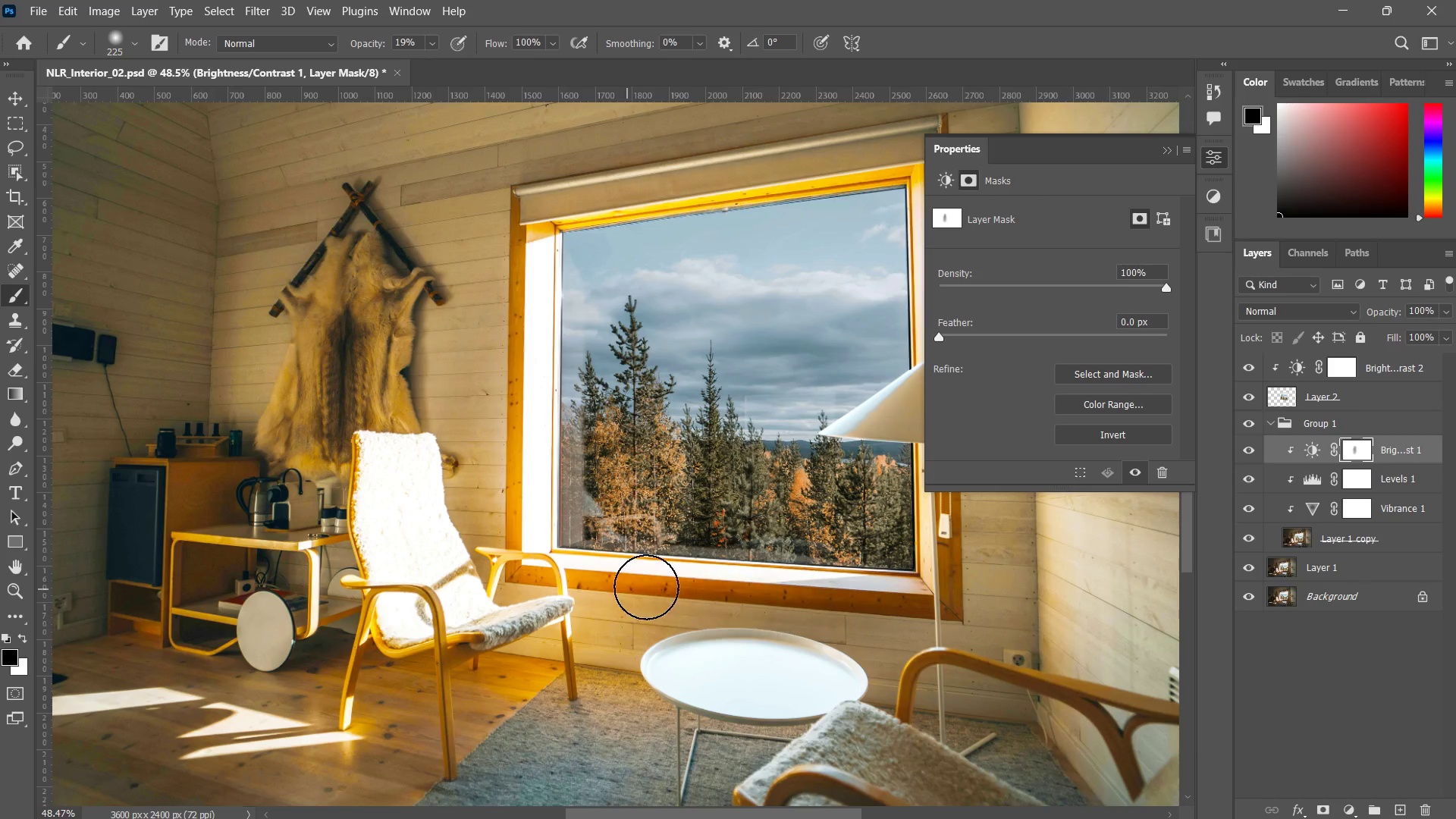 
left_click_drag(start_coordinate=[830, 599], to_coordinate=[626, 589])
 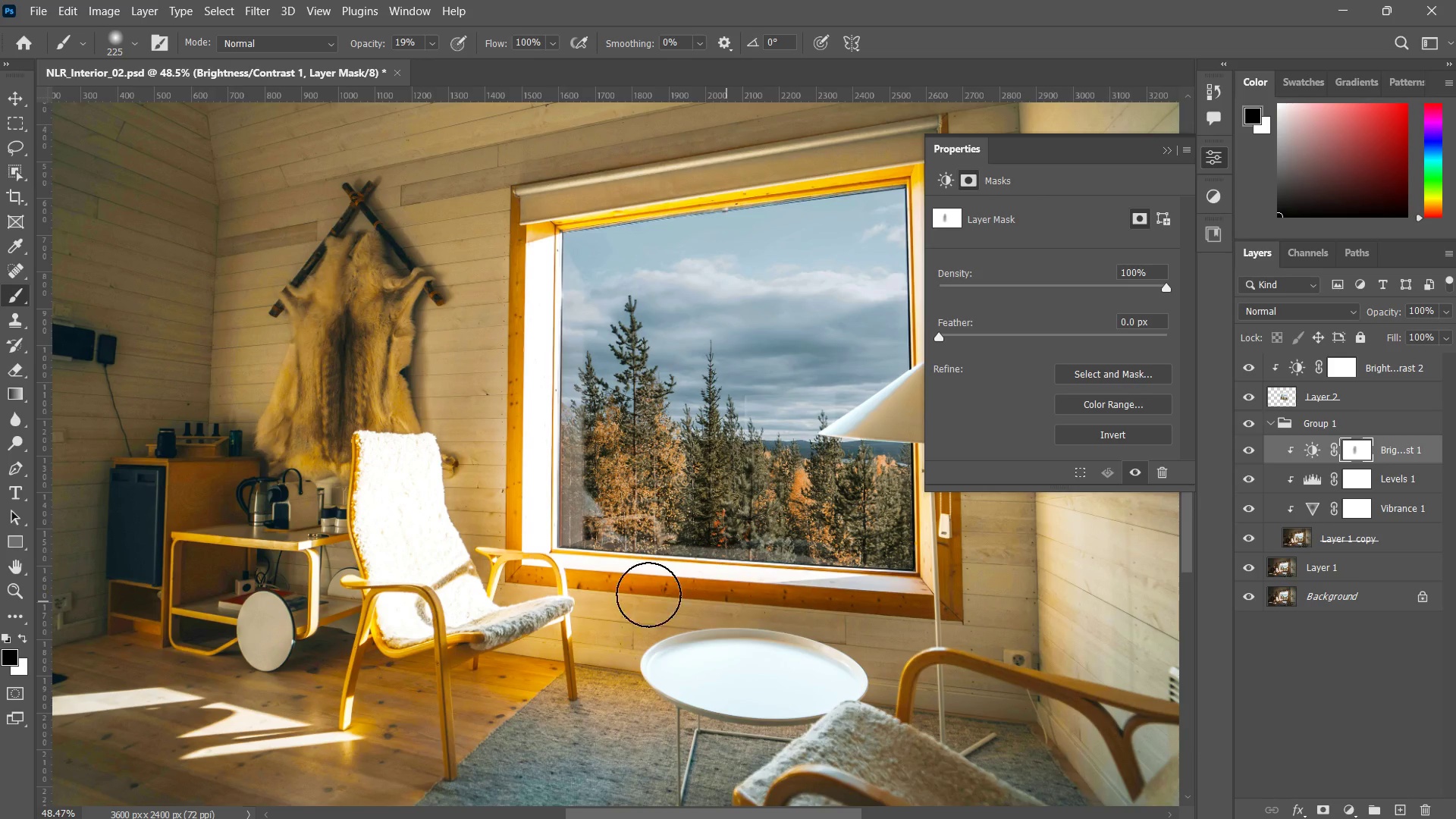 
left_click_drag(start_coordinate=[780, 601], to_coordinate=[577, 579])
 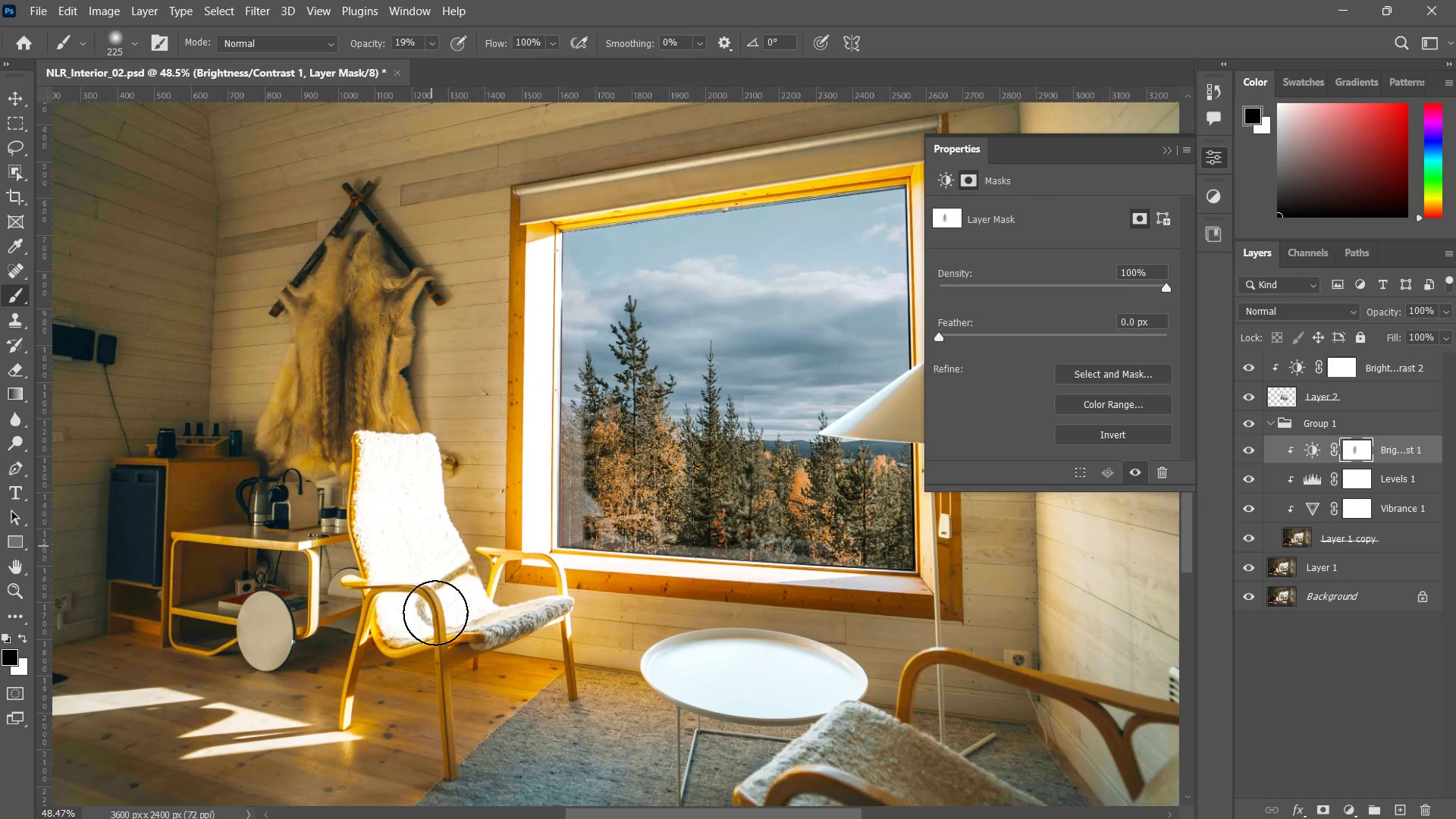 
left_click_drag(start_coordinate=[425, 491], to_coordinate=[440, 632])
 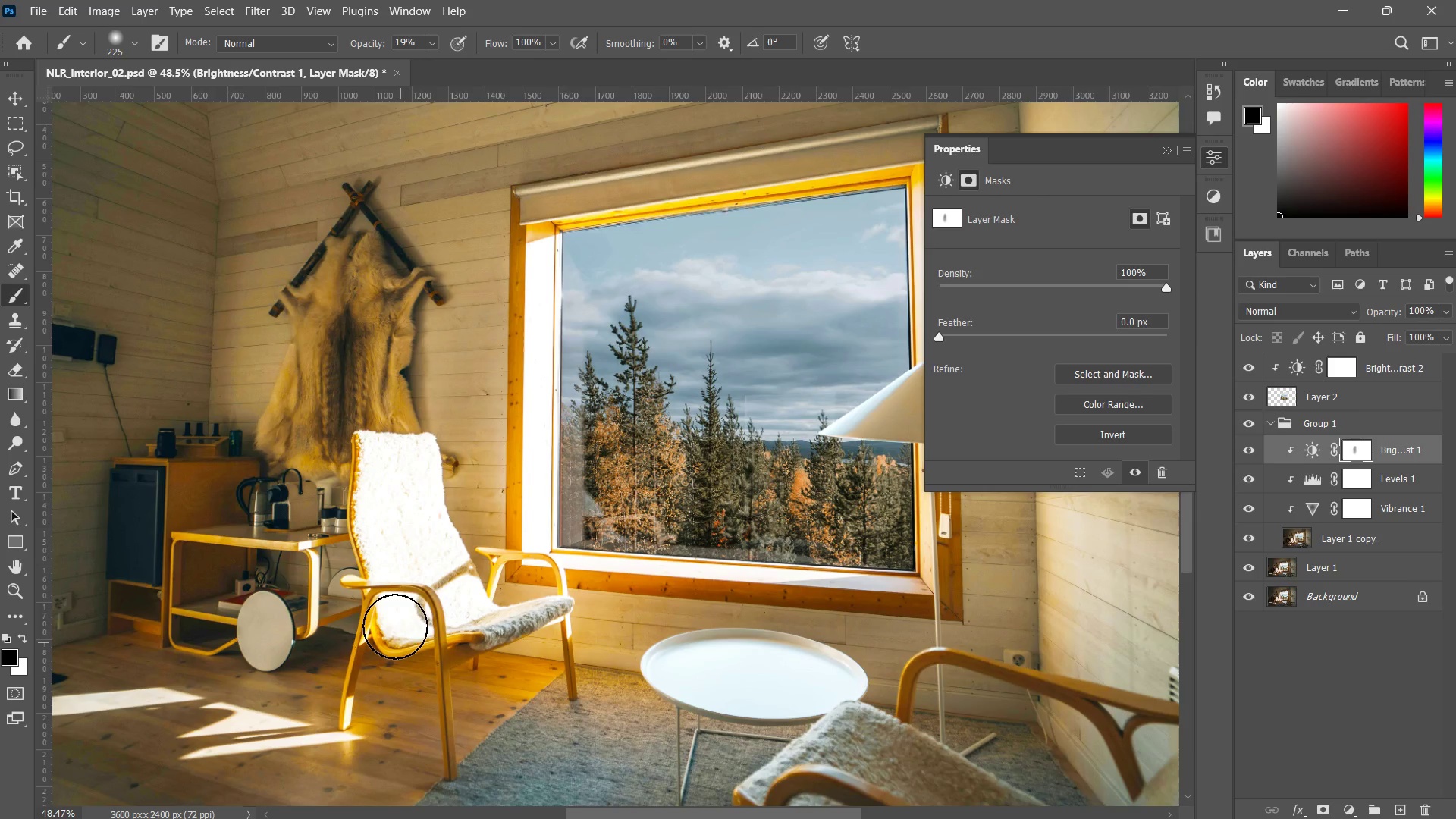 
left_click_drag(start_coordinate=[400, 468], to_coordinate=[390, 595])
 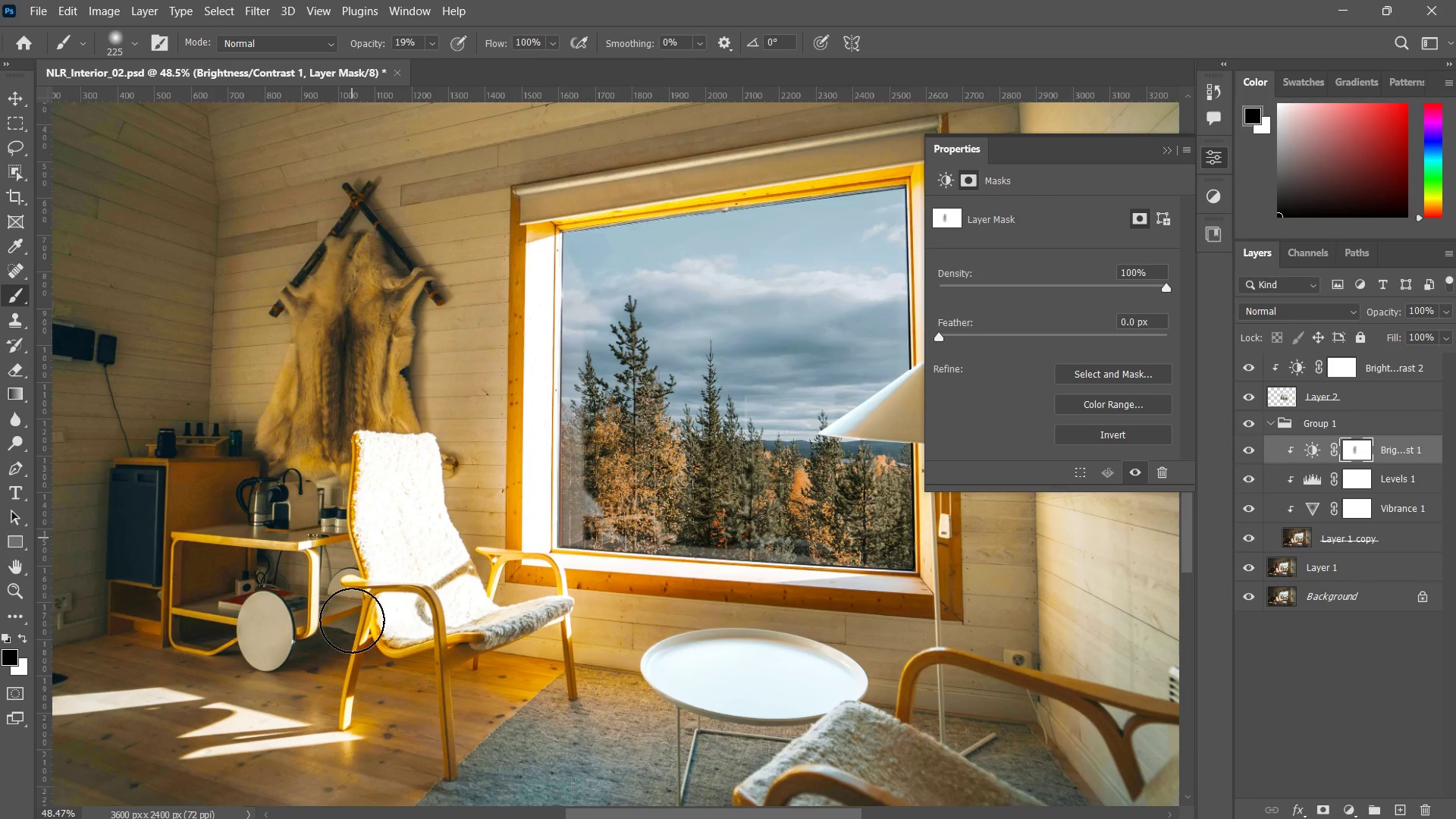 
left_click_drag(start_coordinate=[345, 419], to_coordinate=[358, 567])
 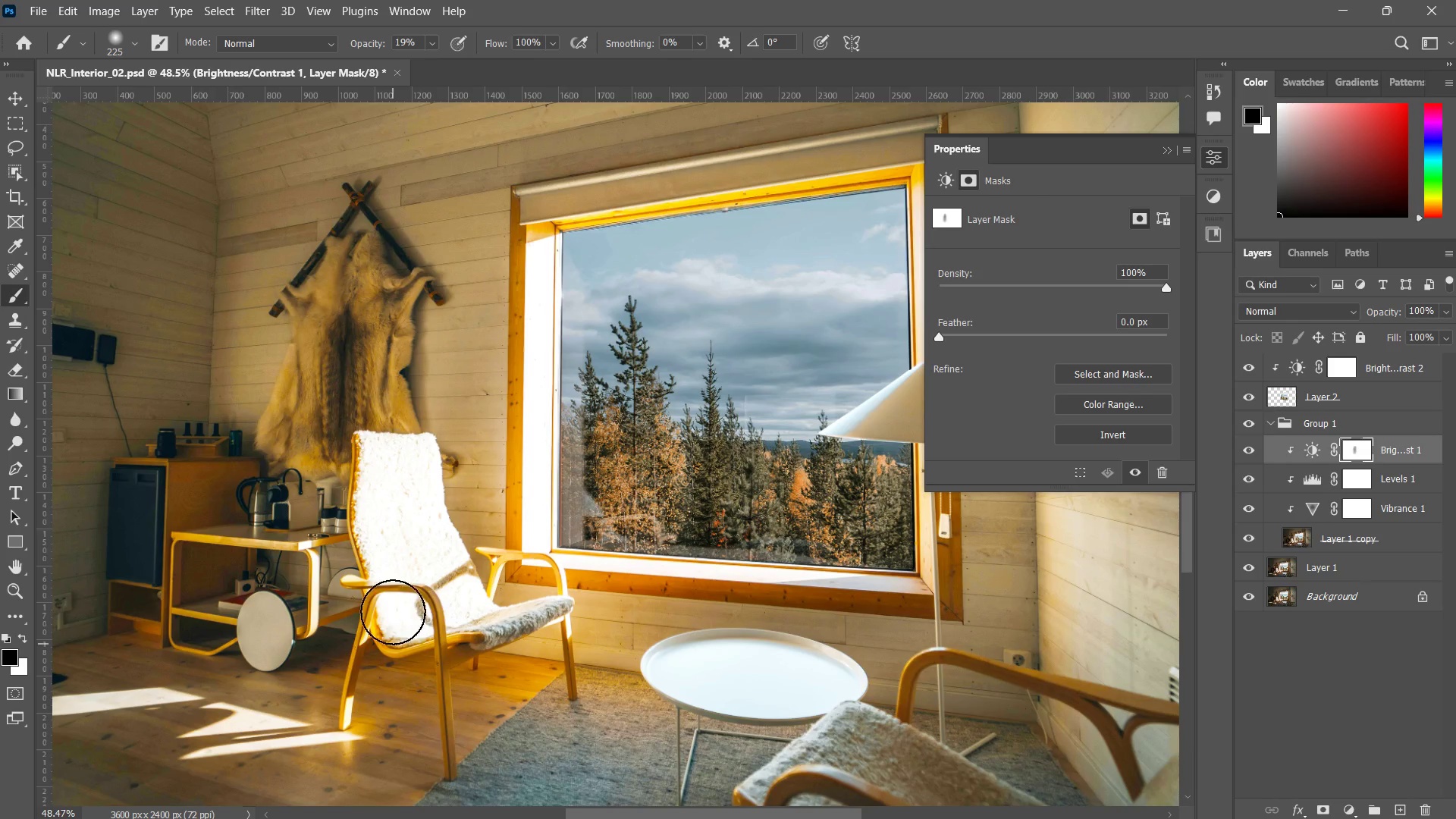 
left_click_drag(start_coordinate=[362, 396], to_coordinate=[393, 632])
 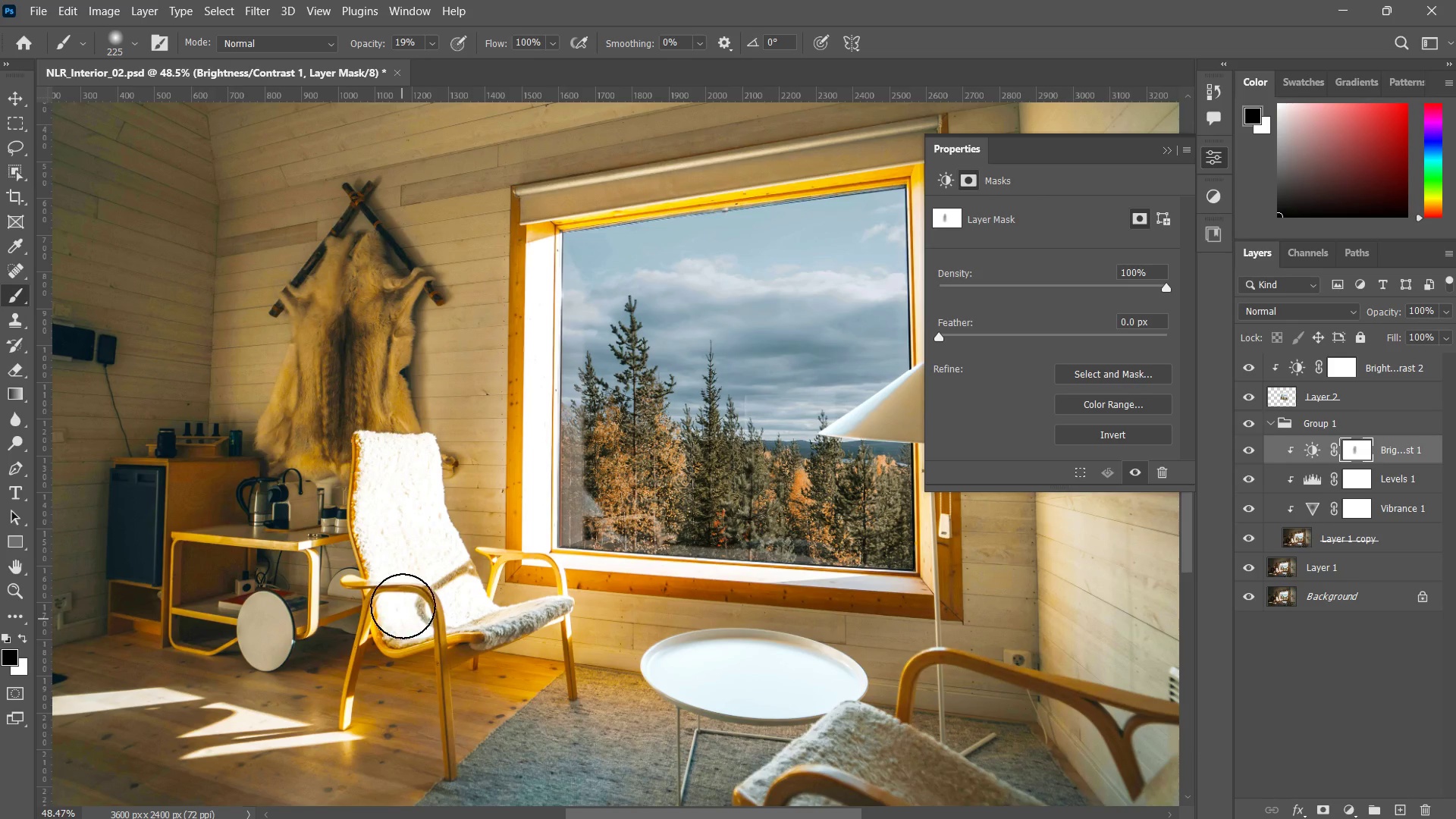 
left_click_drag(start_coordinate=[381, 462], to_coordinate=[403, 606])
 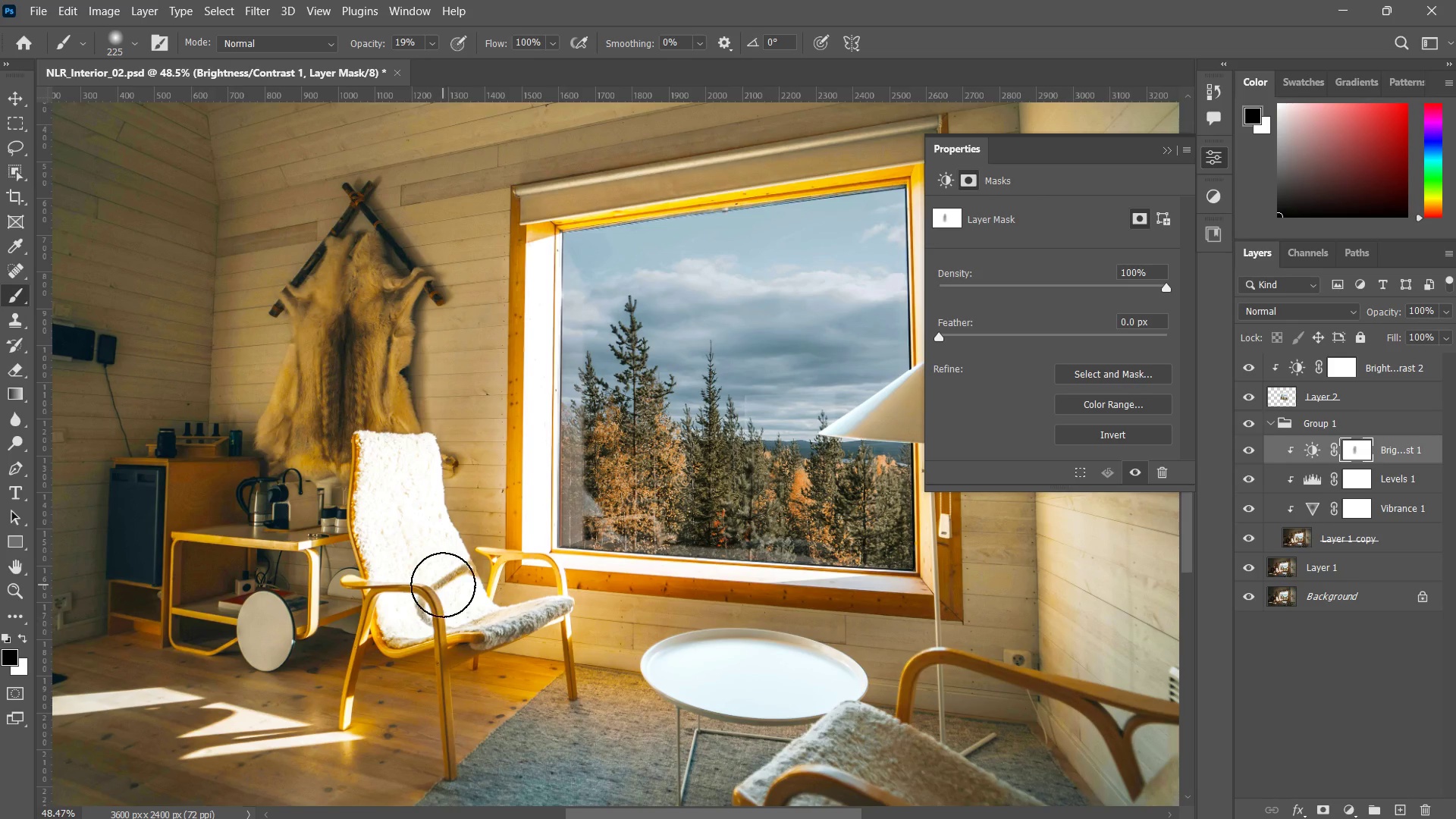 
left_click_drag(start_coordinate=[396, 416], to_coordinate=[441, 570])
 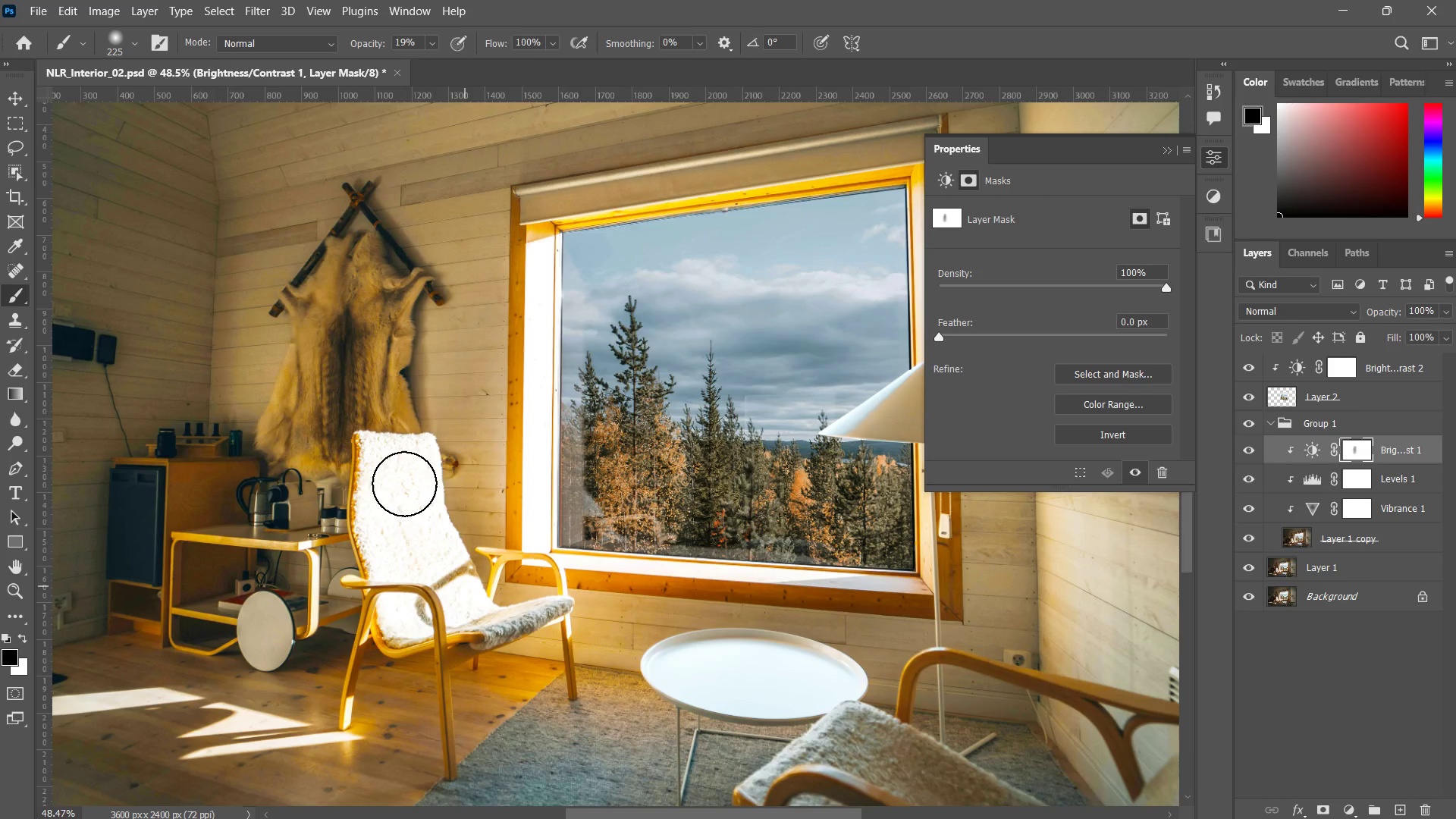 
left_click_drag(start_coordinate=[397, 410], to_coordinate=[471, 597])
 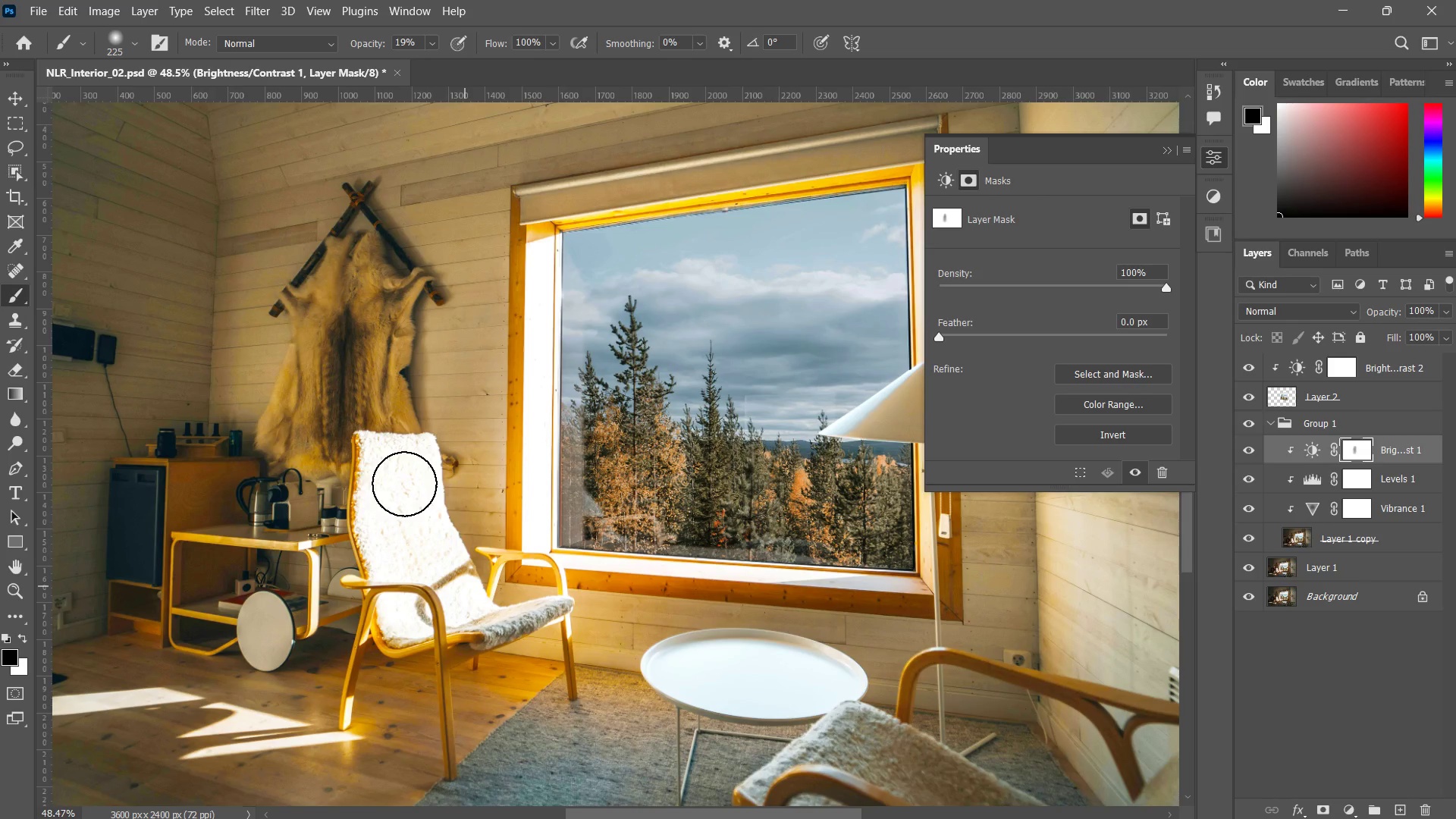 
left_click_drag(start_coordinate=[375, 440], to_coordinate=[447, 560])
 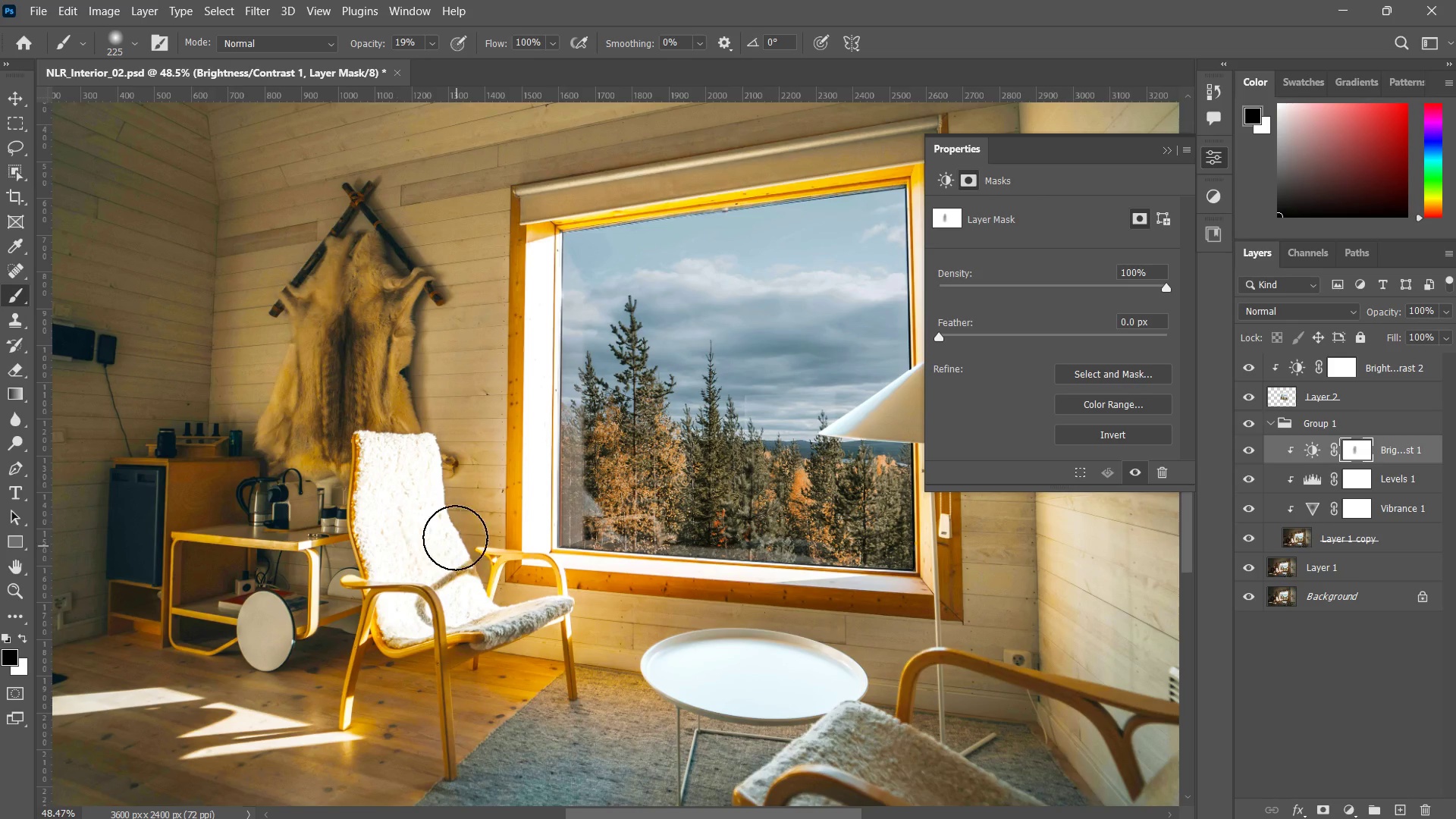 
left_click_drag(start_coordinate=[376, 451], to_coordinate=[455, 538])
 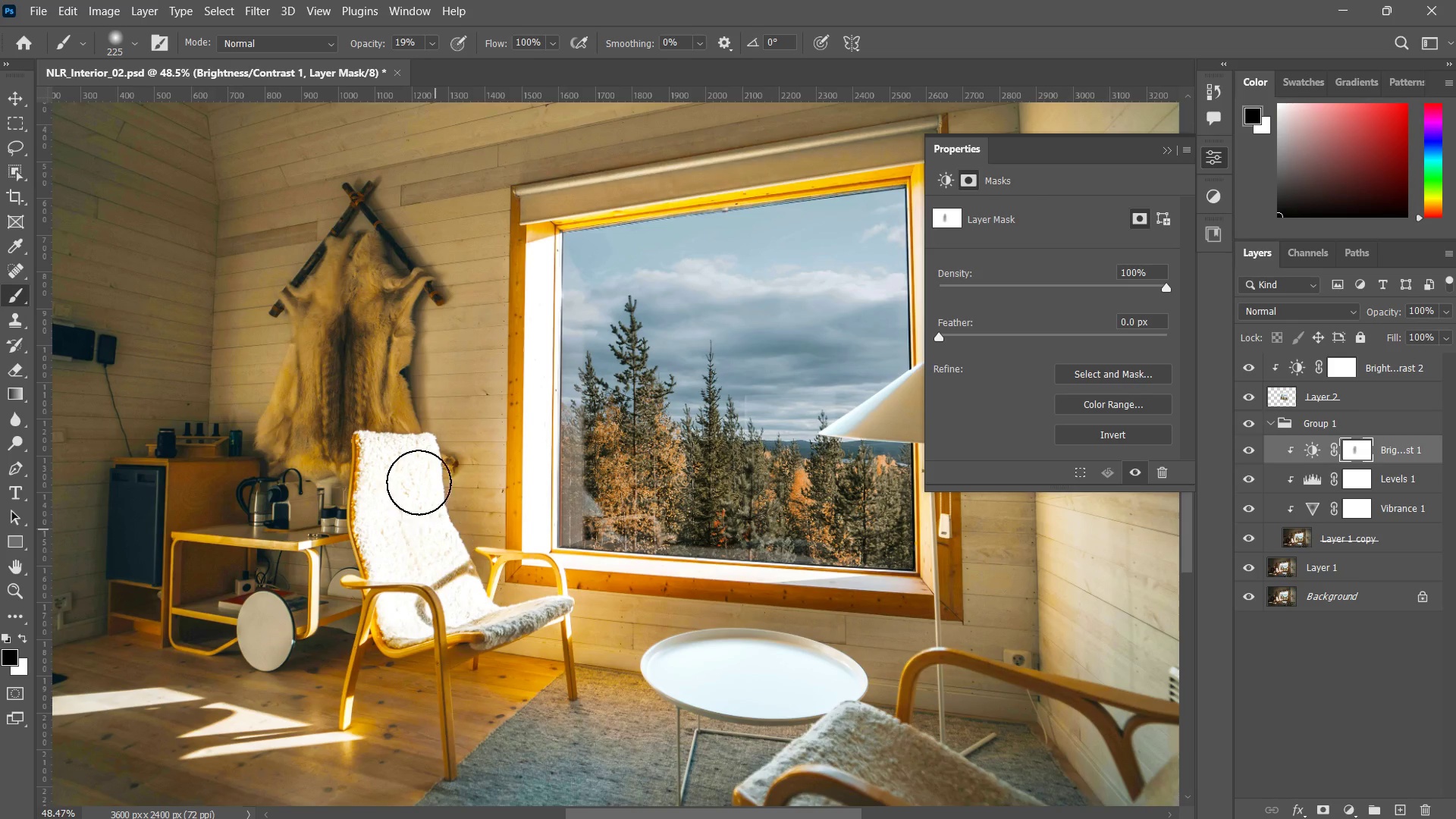 
left_click_drag(start_coordinate=[411, 470], to_coordinate=[439, 539])
 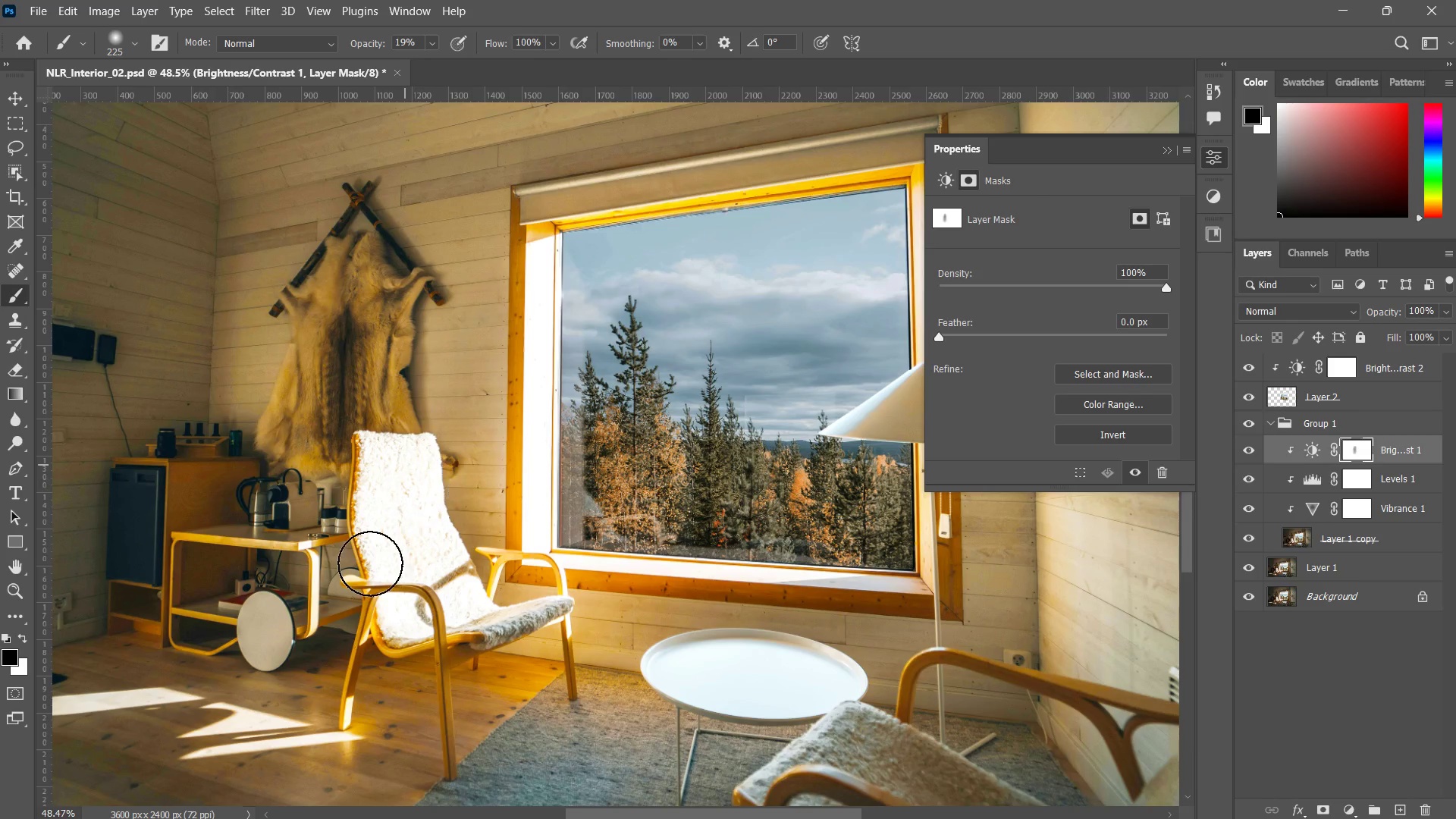 
left_click_drag(start_coordinate=[416, 449], to_coordinate=[381, 532])
 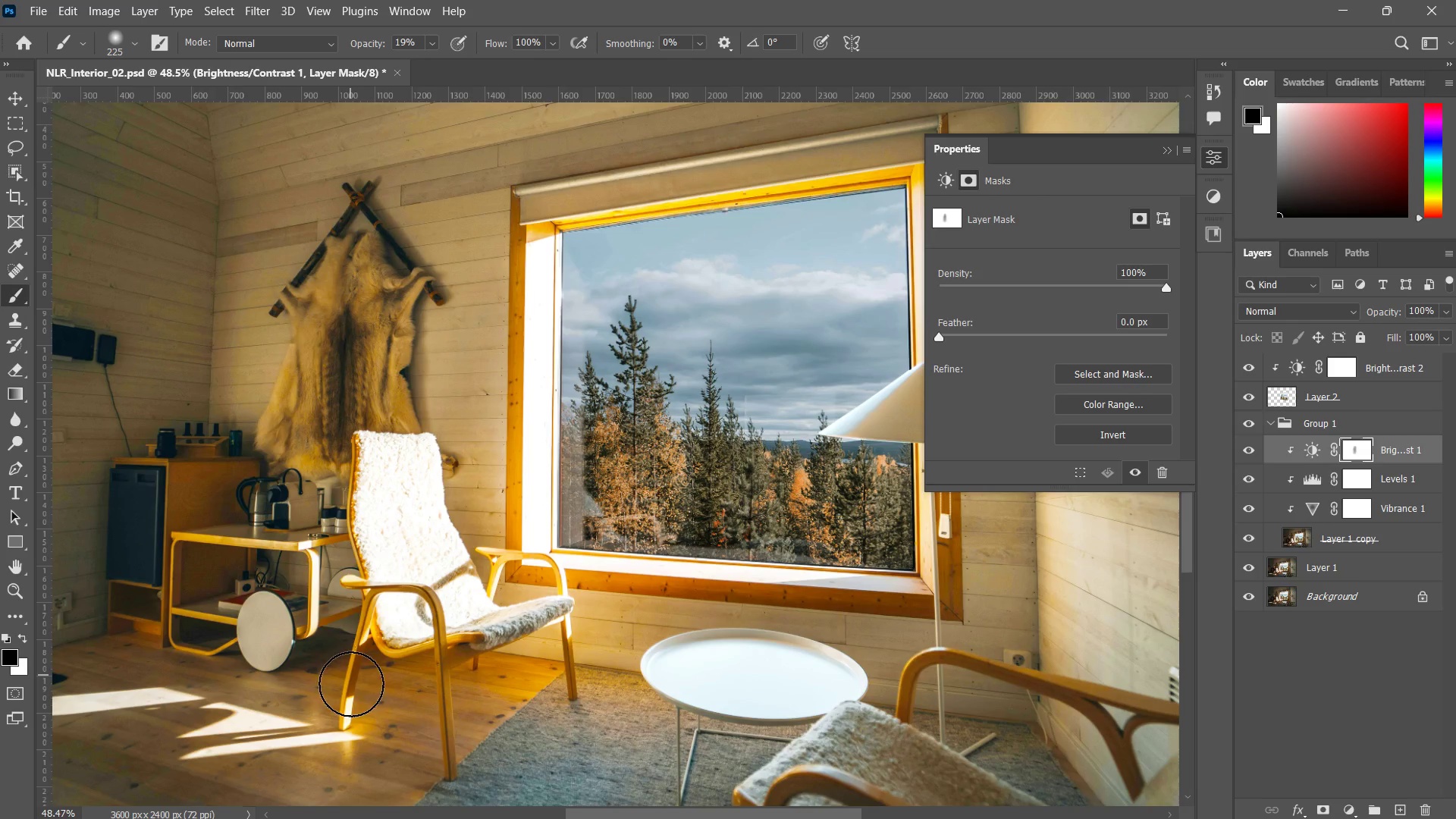 
left_click_drag(start_coordinate=[392, 470], to_coordinate=[362, 655])
 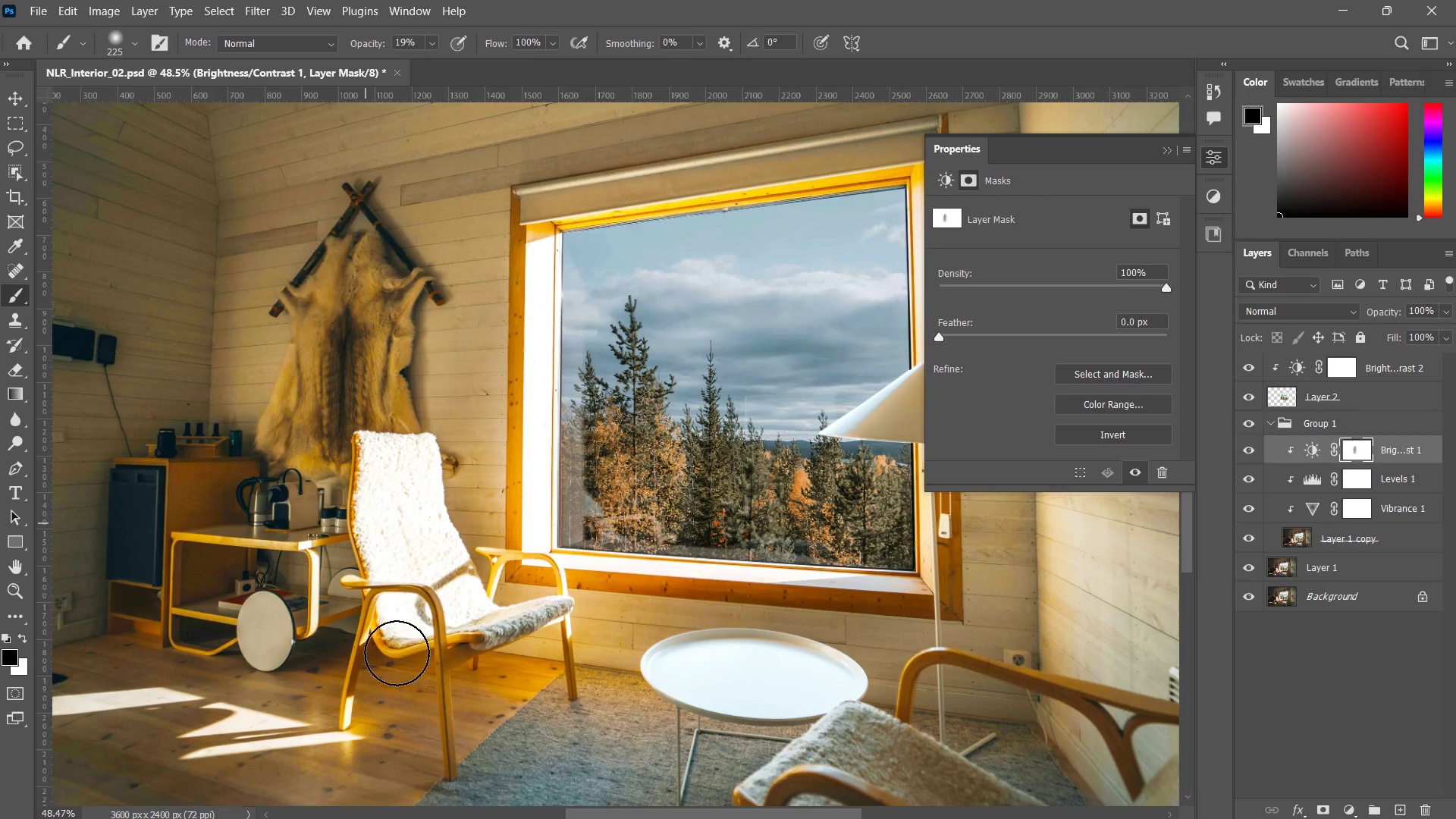 
left_click_drag(start_coordinate=[364, 485], to_coordinate=[416, 661])
 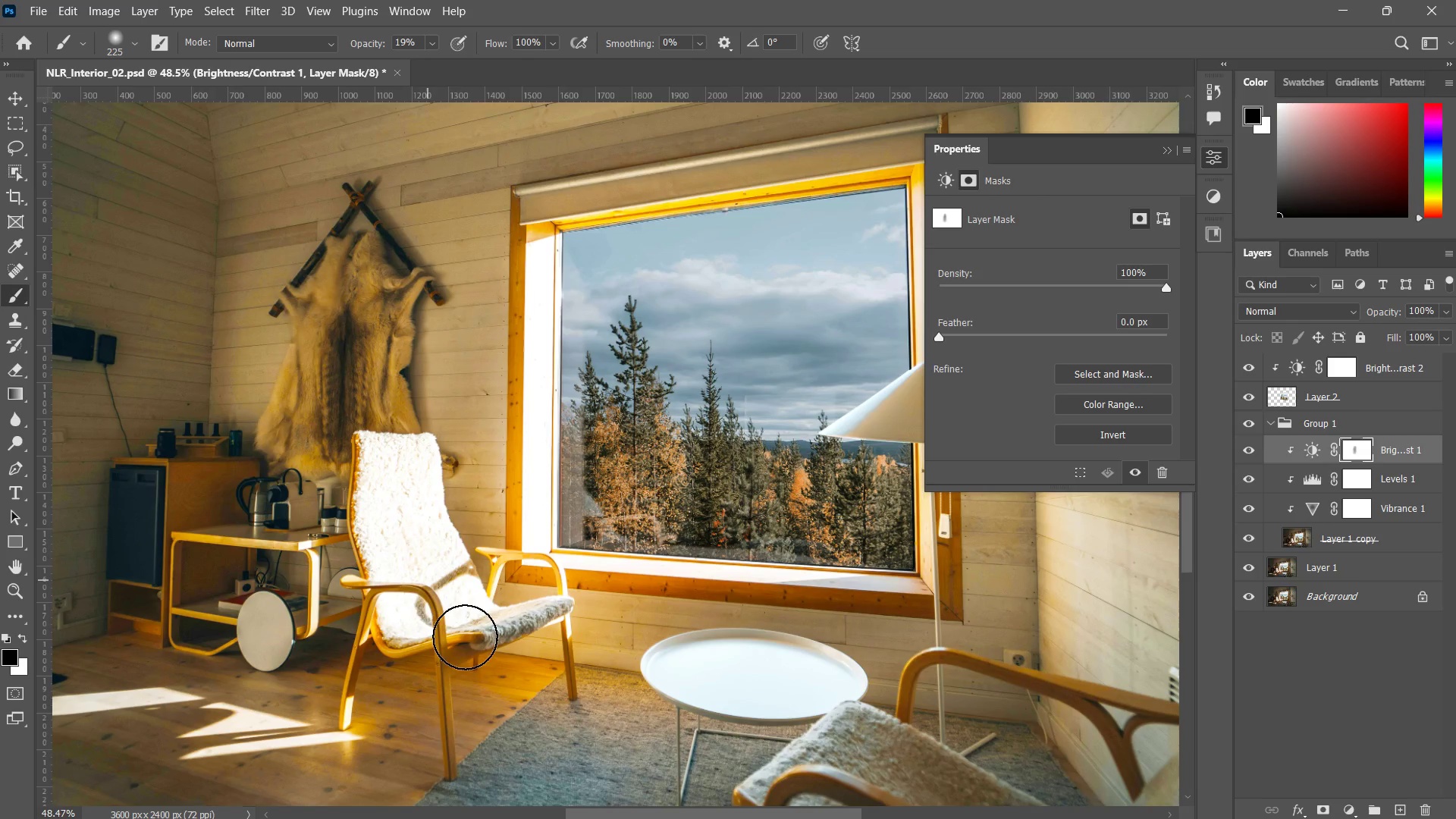 
left_click_drag(start_coordinate=[392, 507], to_coordinate=[457, 616])
 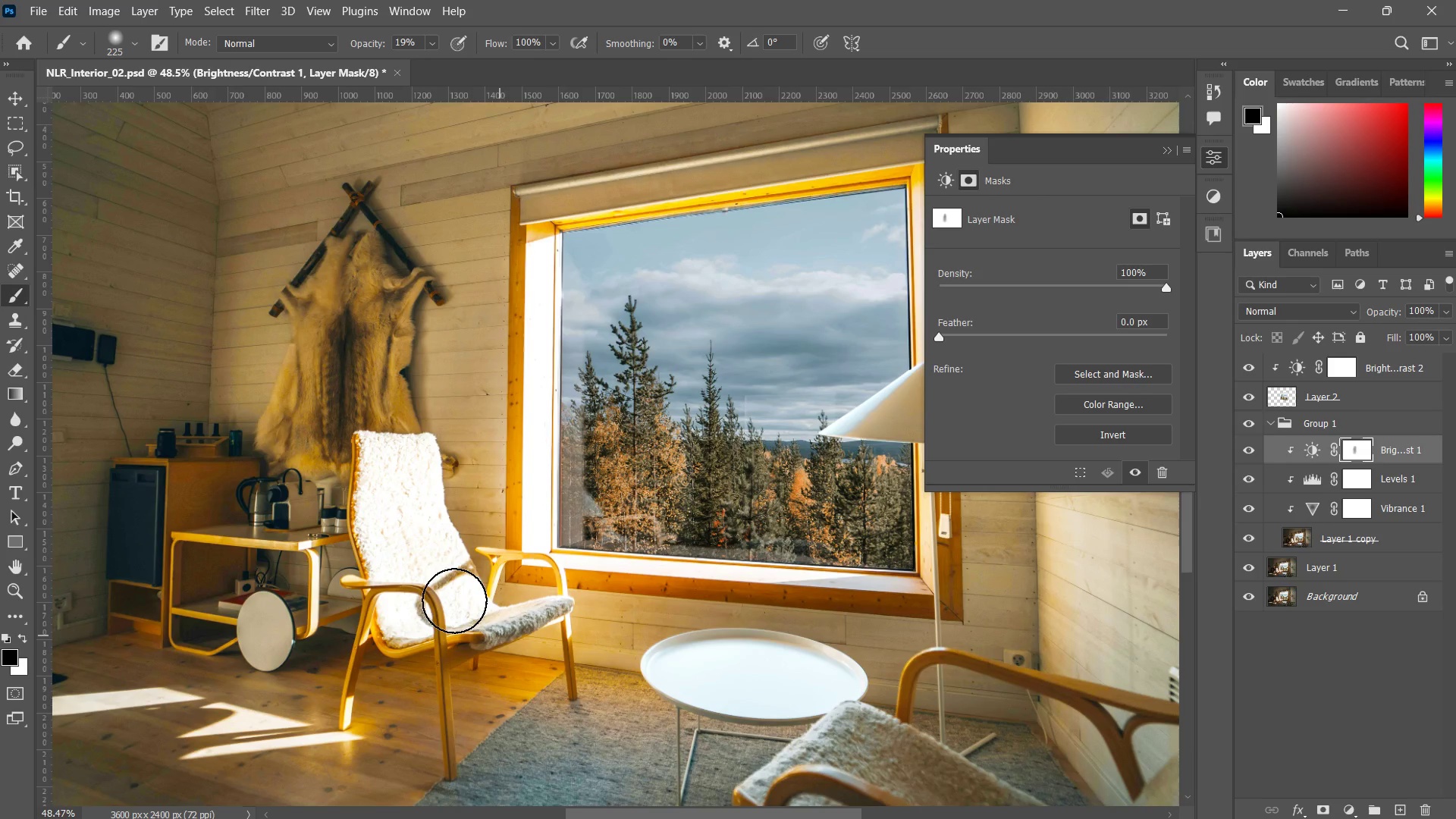 
left_click_drag(start_coordinate=[411, 573], to_coordinate=[497, 651])
 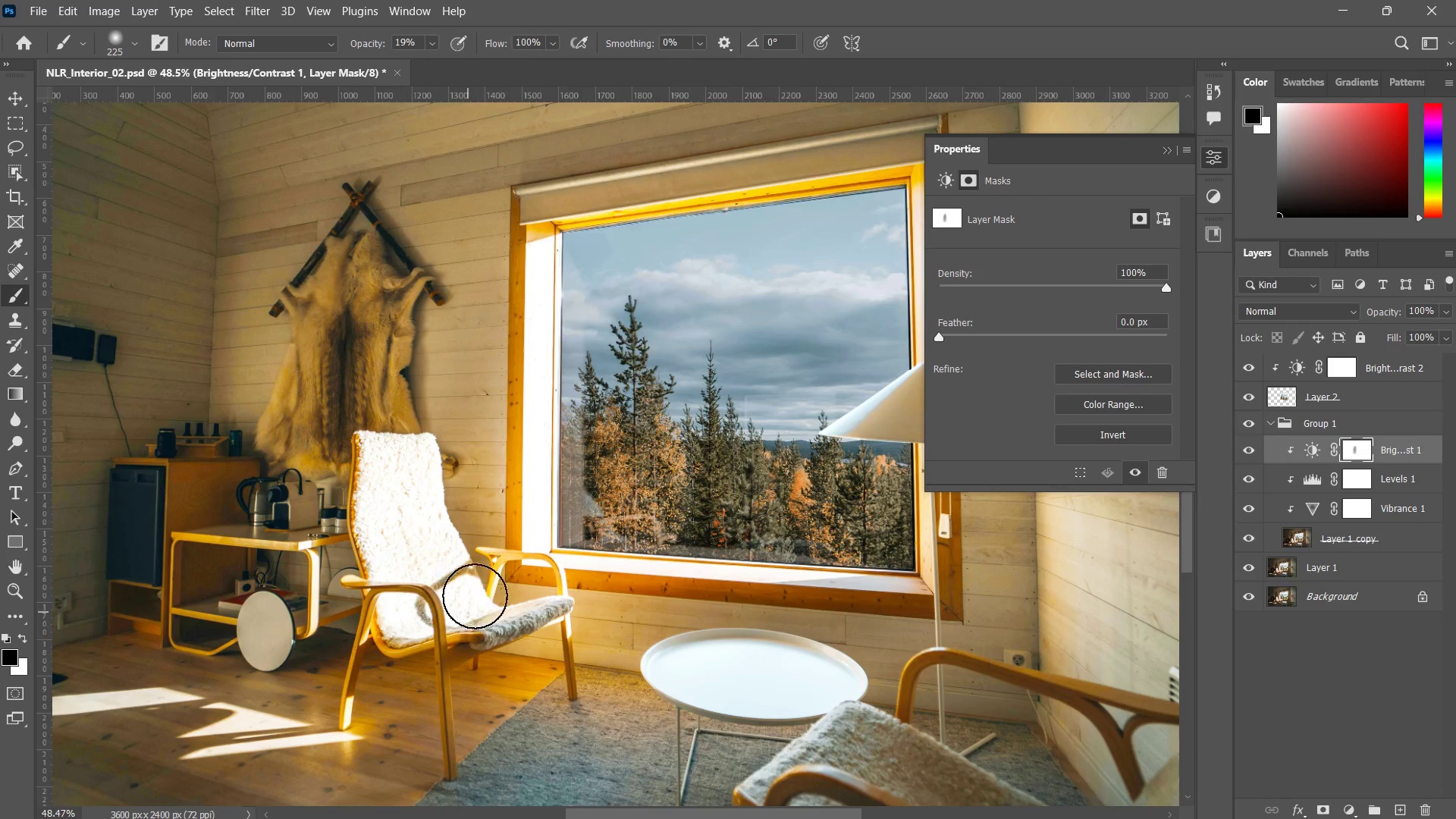 
left_click_drag(start_coordinate=[428, 599], to_coordinate=[463, 620])
 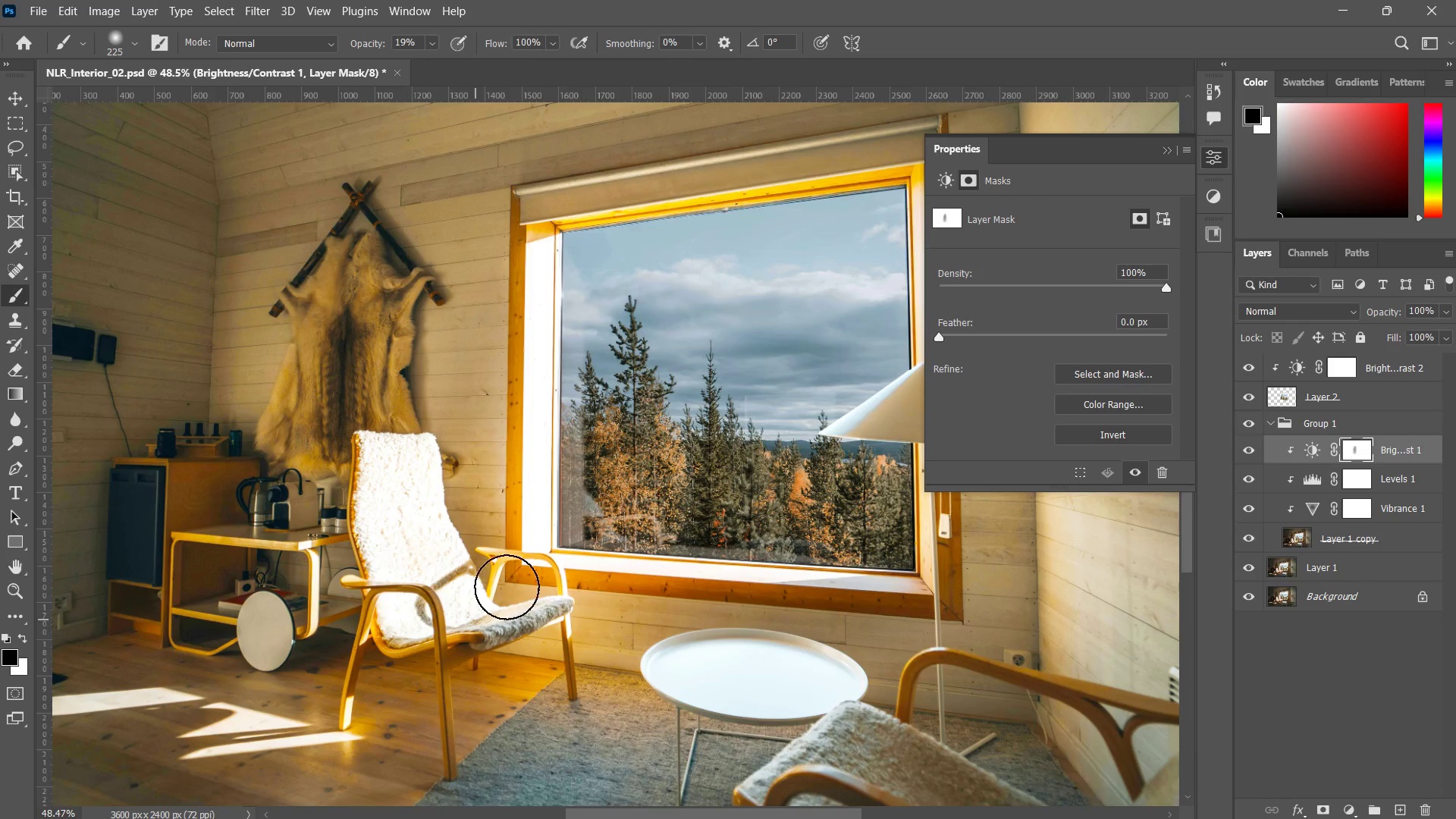 
left_click_drag(start_coordinate=[425, 570], to_coordinate=[462, 628])
 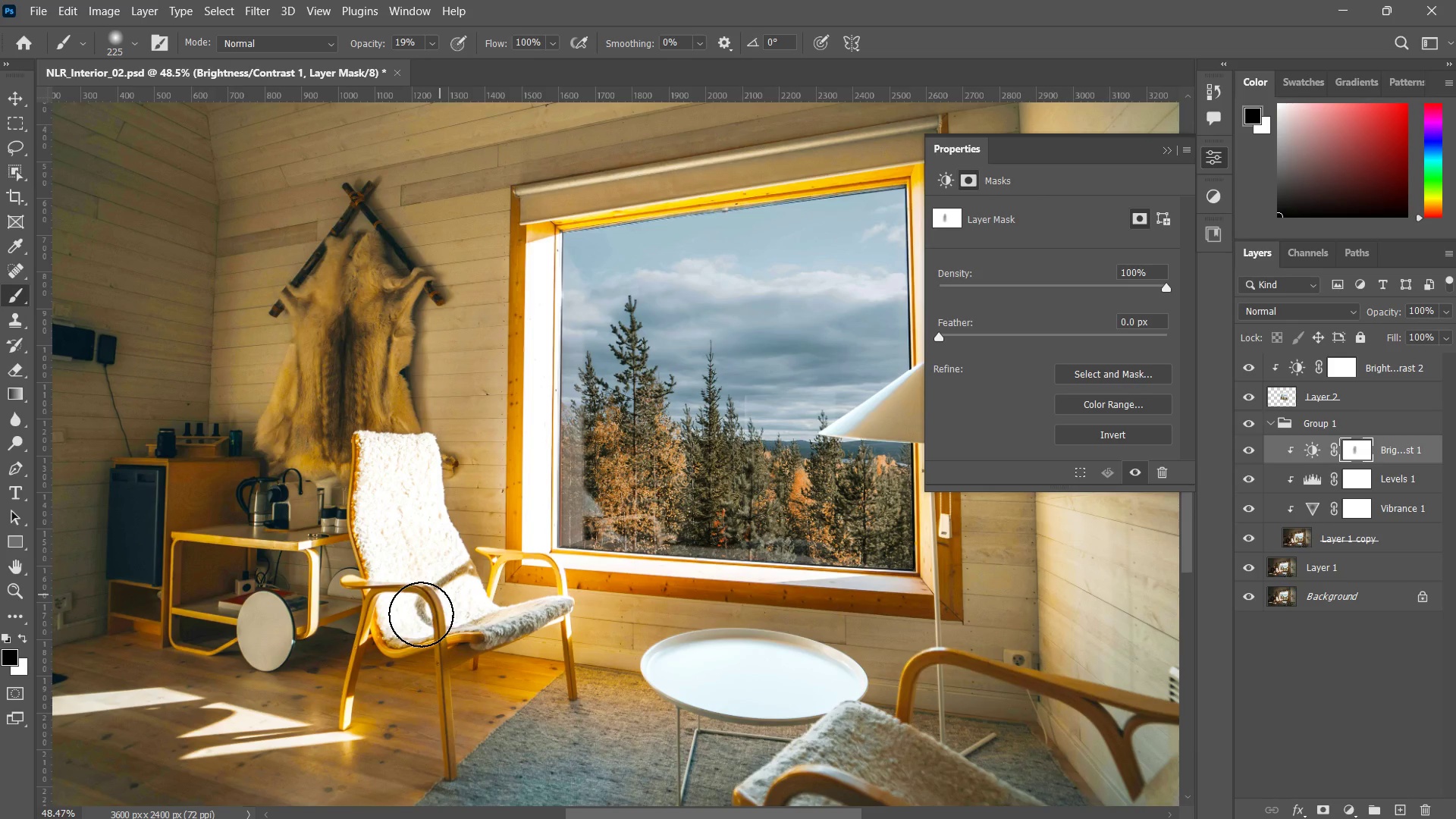 
left_click_drag(start_coordinate=[466, 579], to_coordinate=[497, 613])
 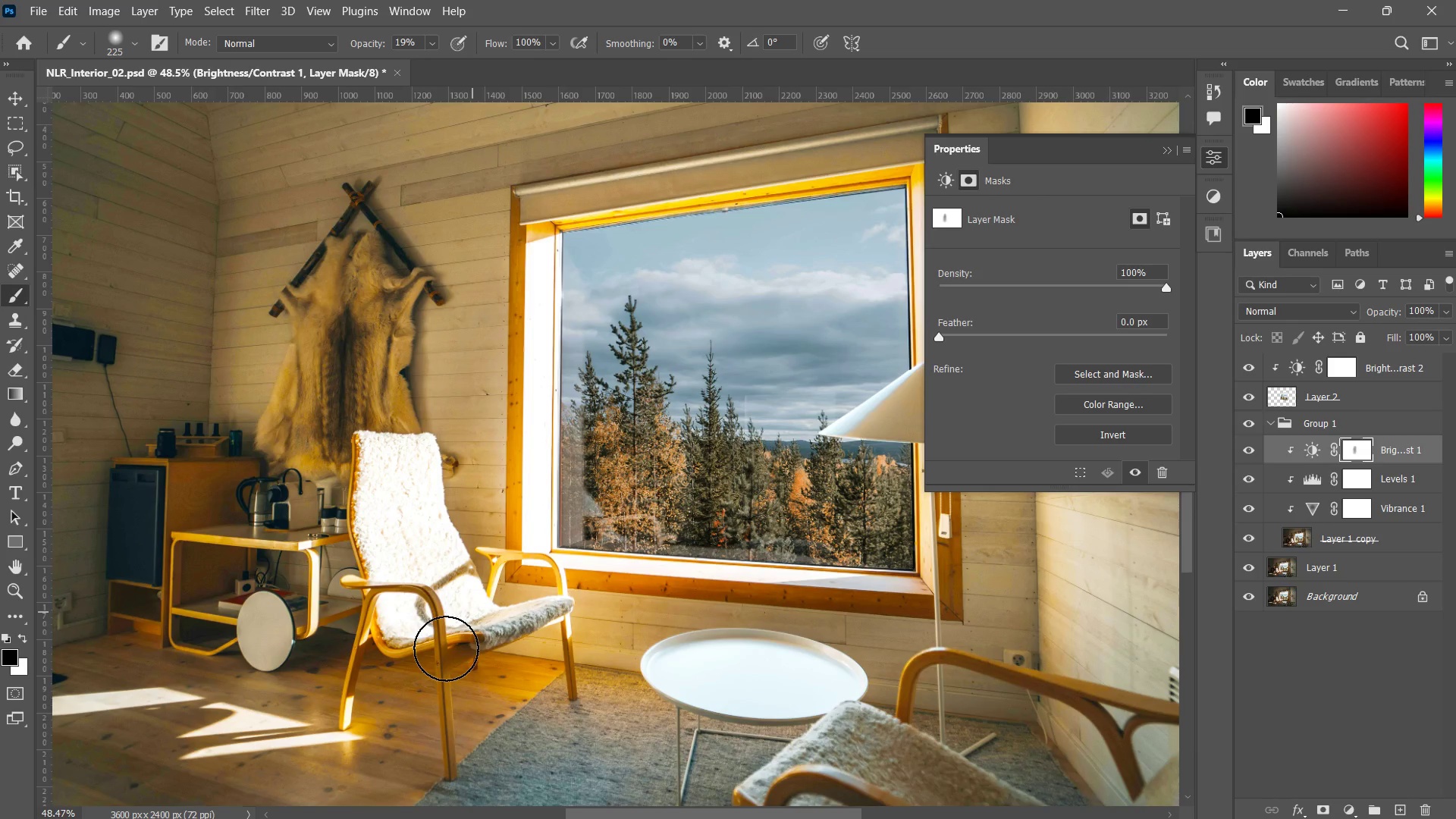 
left_click_drag(start_coordinate=[510, 583], to_coordinate=[474, 659])
 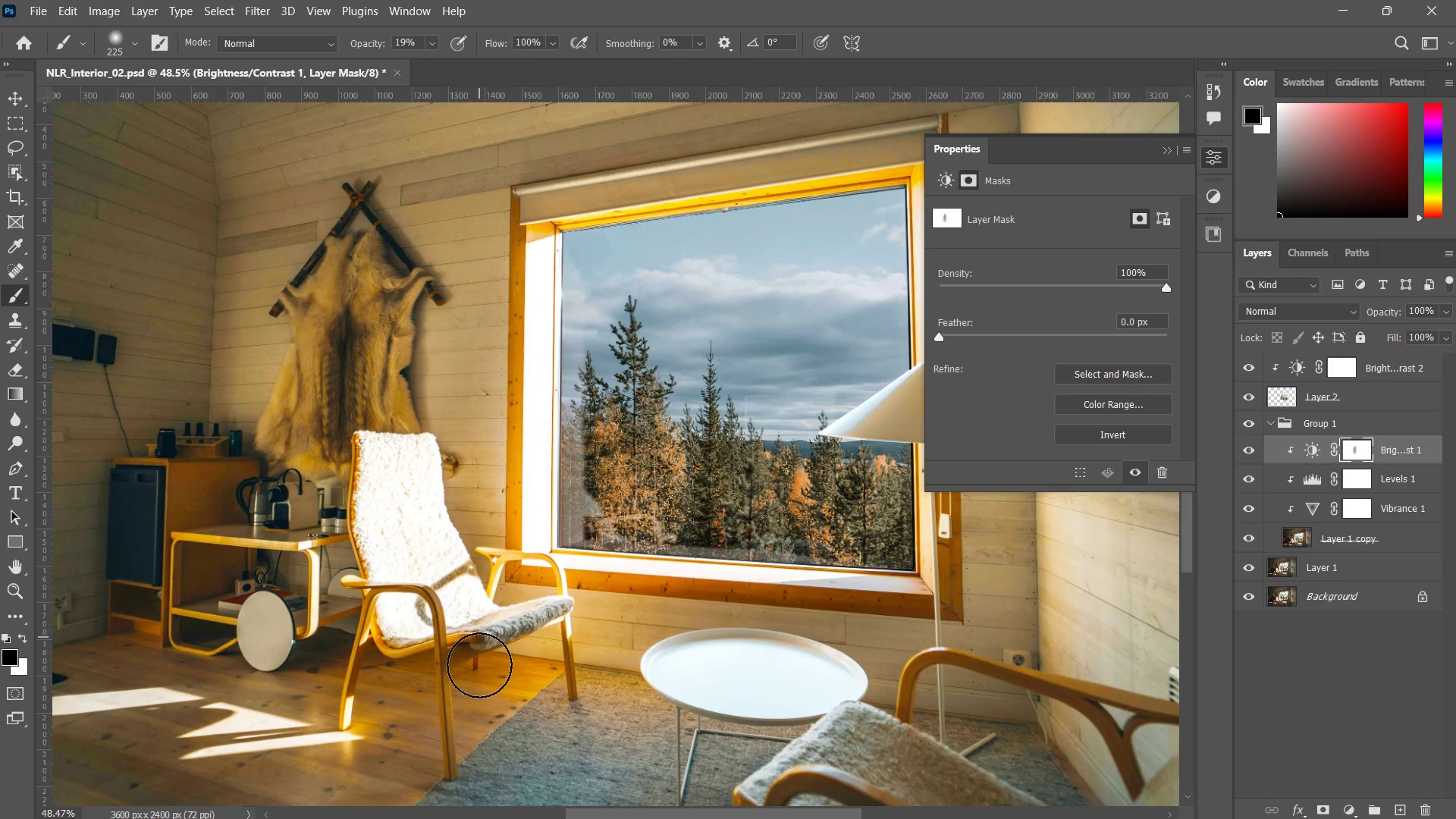 
left_click_drag(start_coordinate=[532, 601], to_coordinate=[499, 660])
 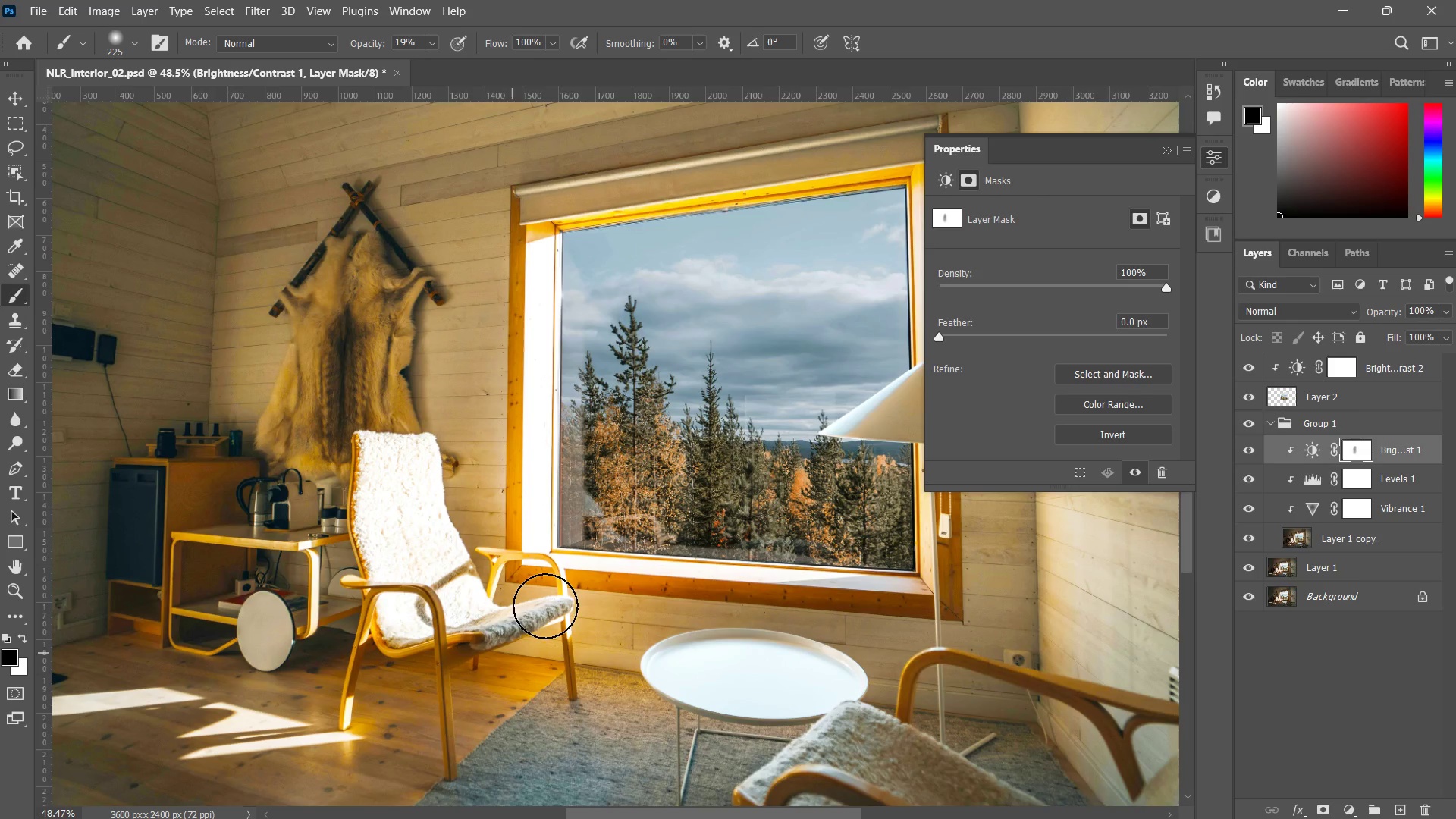 
left_click_drag(start_coordinate=[529, 607], to_coordinate=[506, 634])
 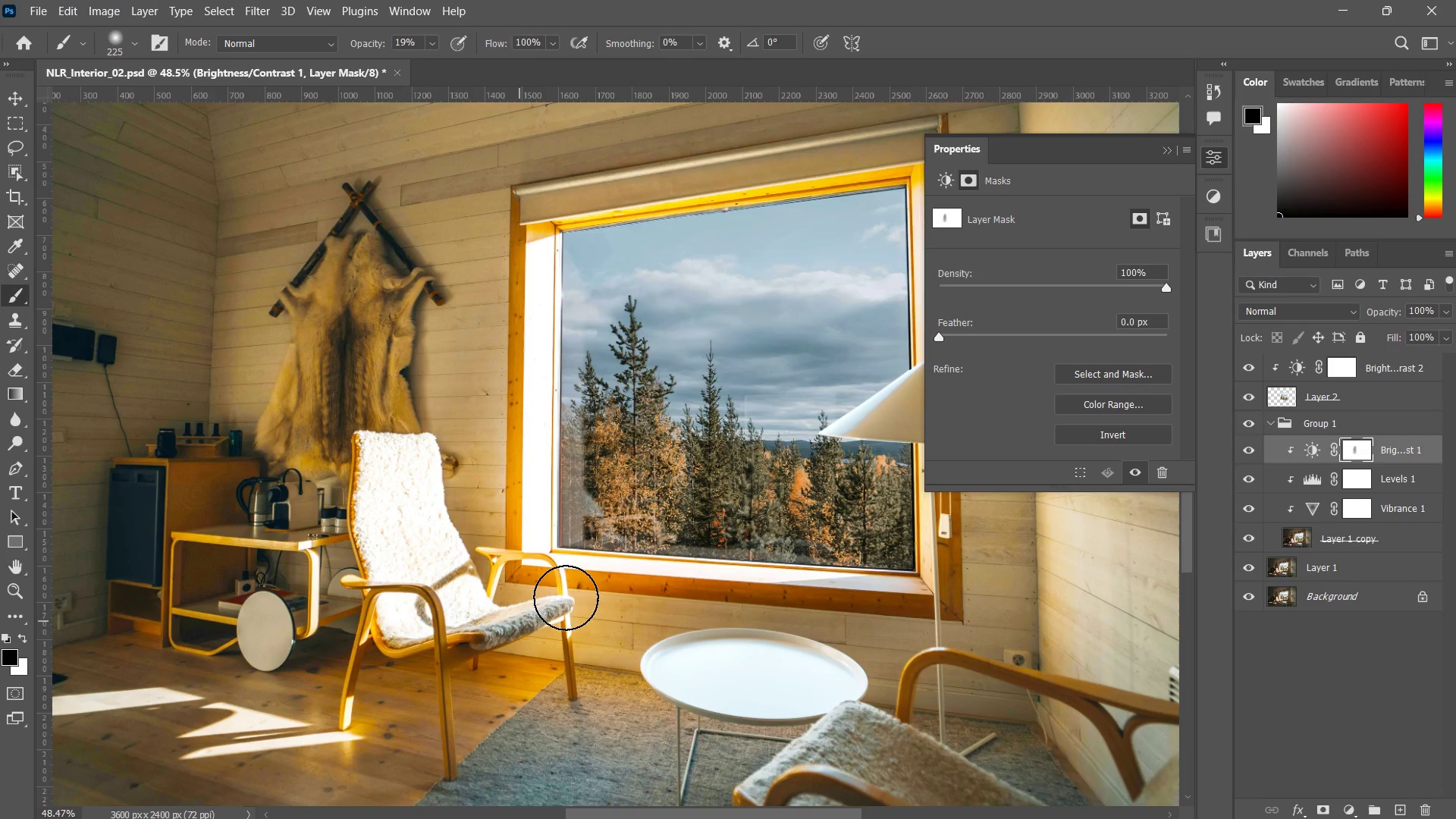 
left_click_drag(start_coordinate=[544, 592], to_coordinate=[516, 623])
 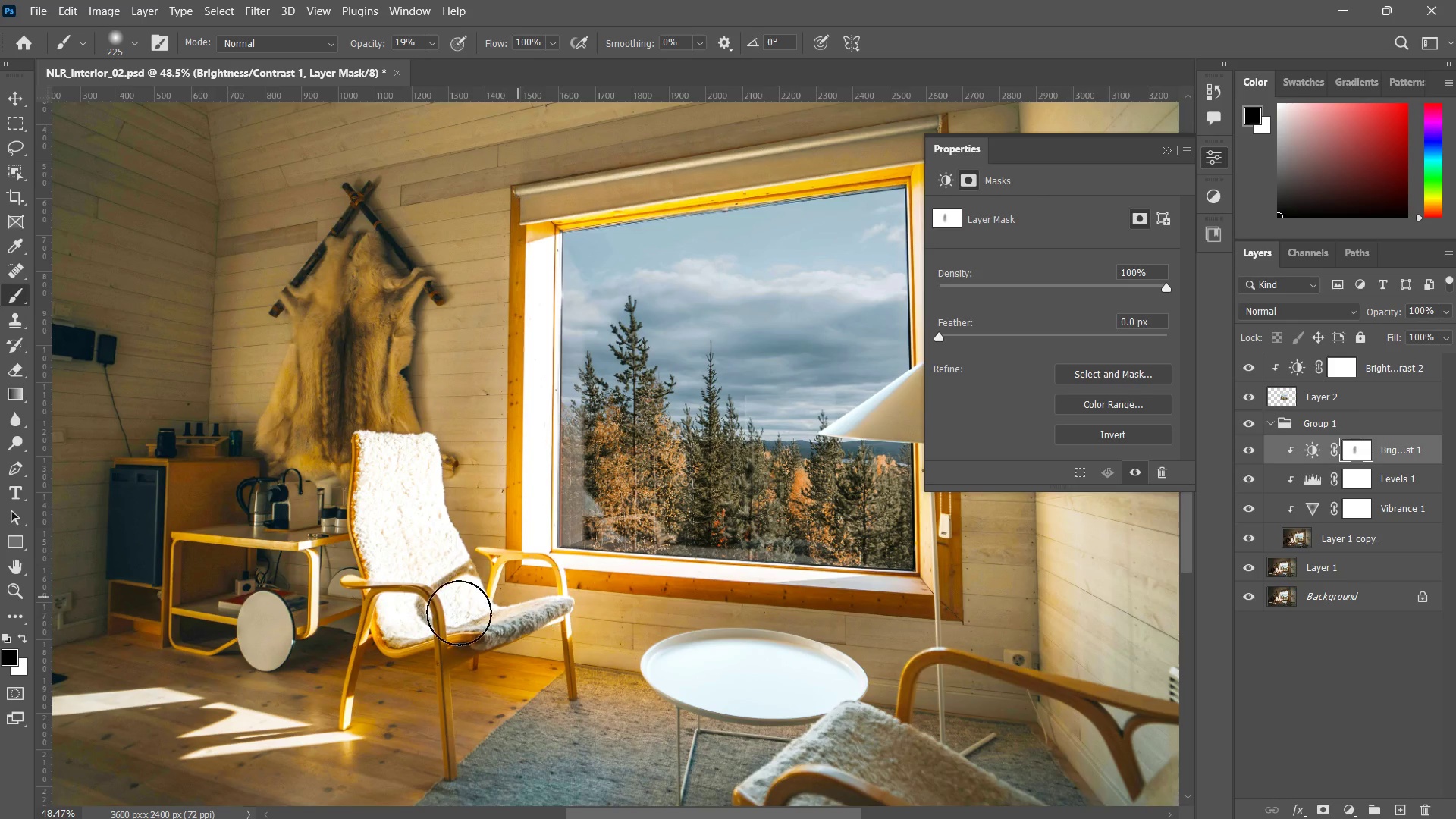 
left_click_drag(start_coordinate=[572, 584], to_coordinate=[451, 616])
 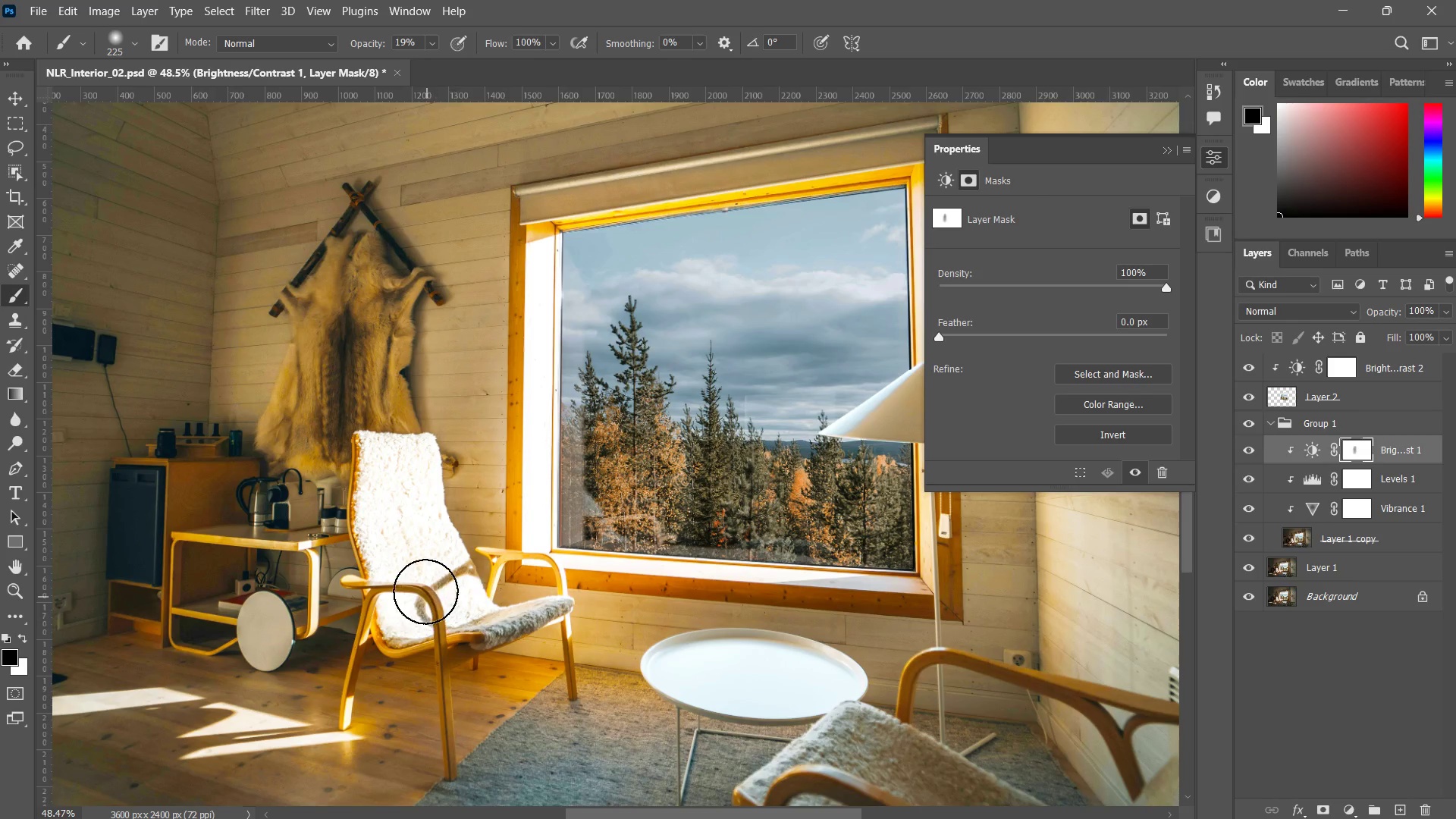 
left_click_drag(start_coordinate=[485, 579], to_coordinate=[427, 597])
 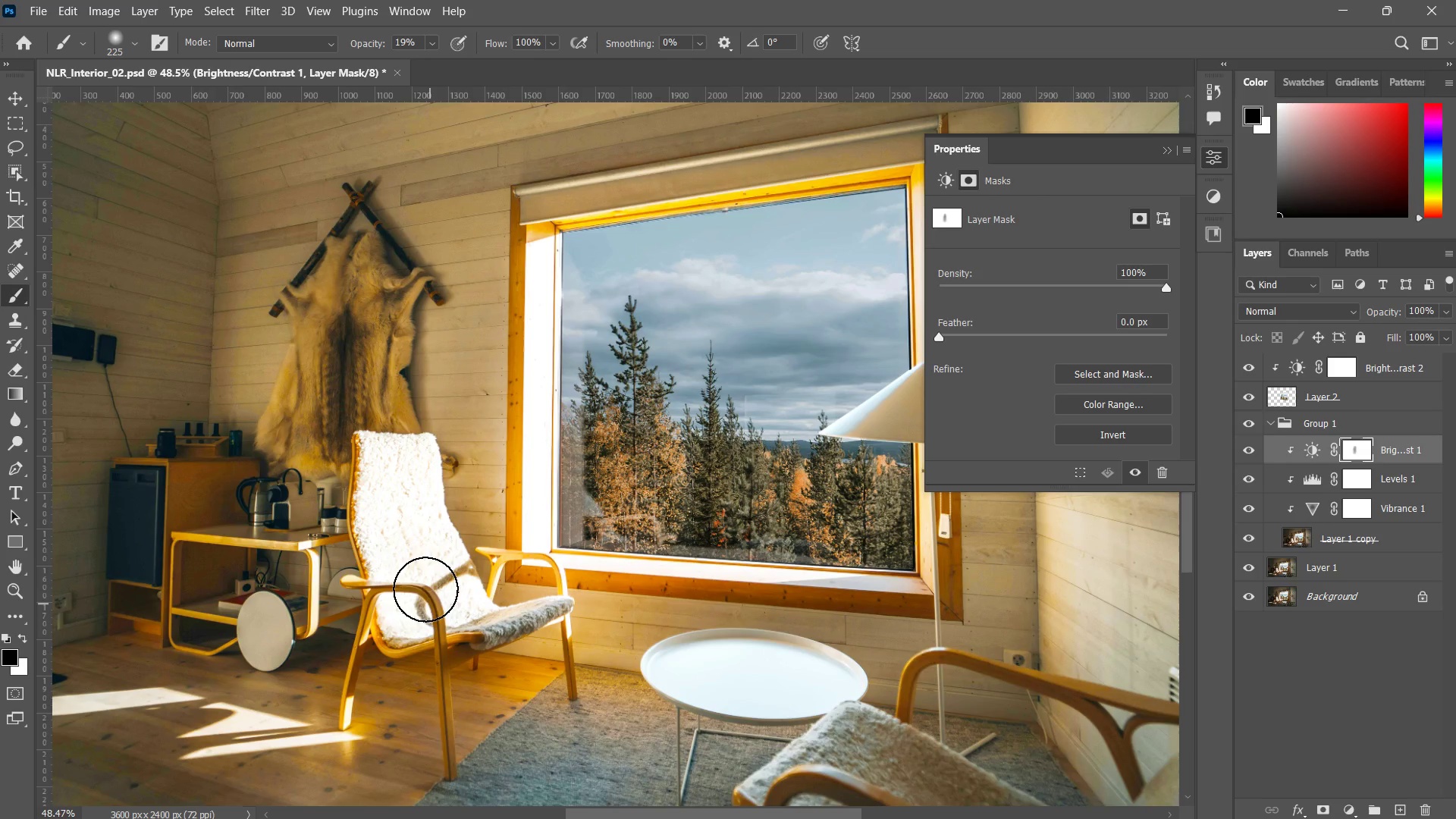 
left_click_drag(start_coordinate=[397, 526], to_coordinate=[427, 595])
 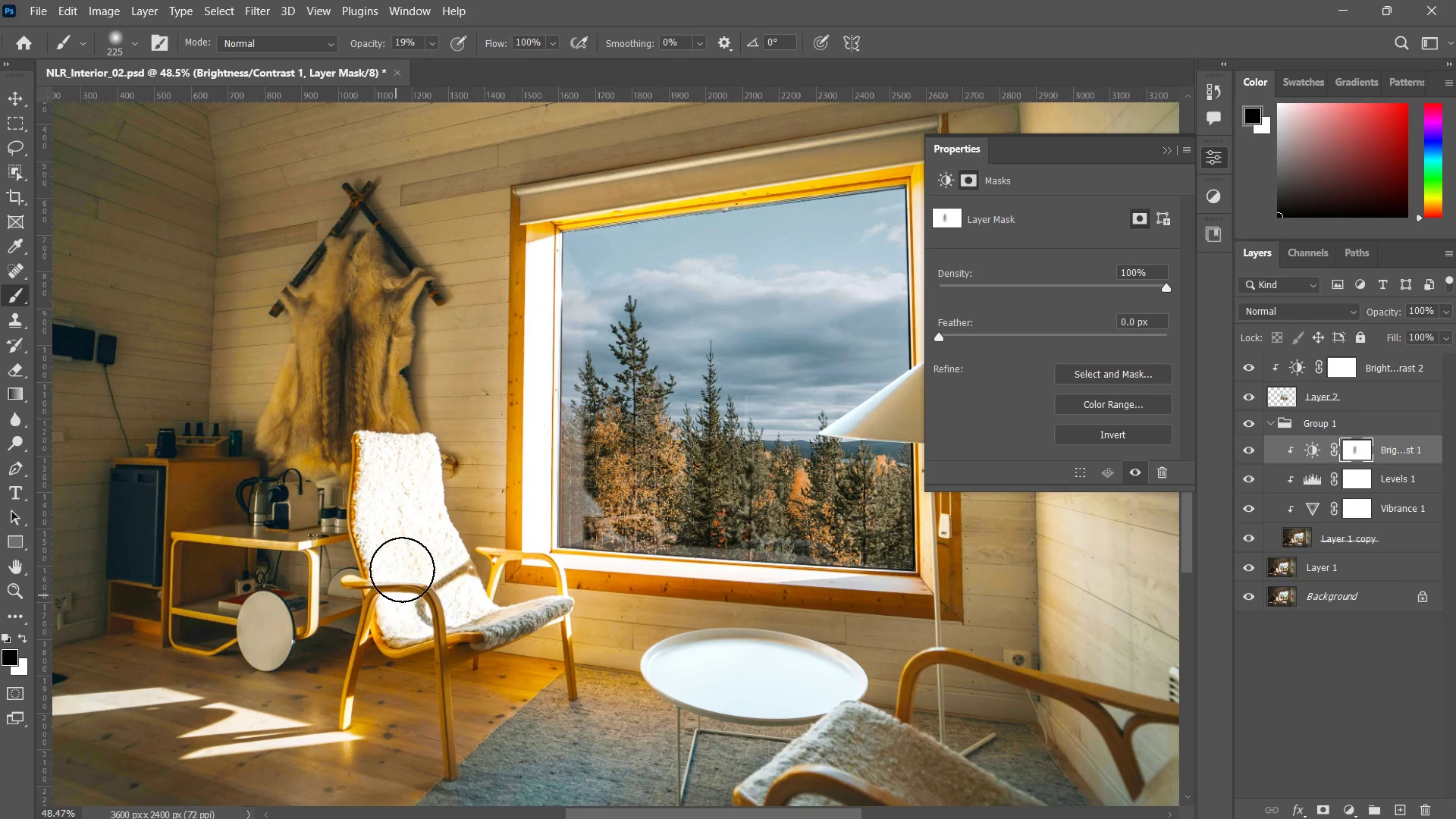 
left_click_drag(start_coordinate=[375, 463], to_coordinate=[390, 625])
 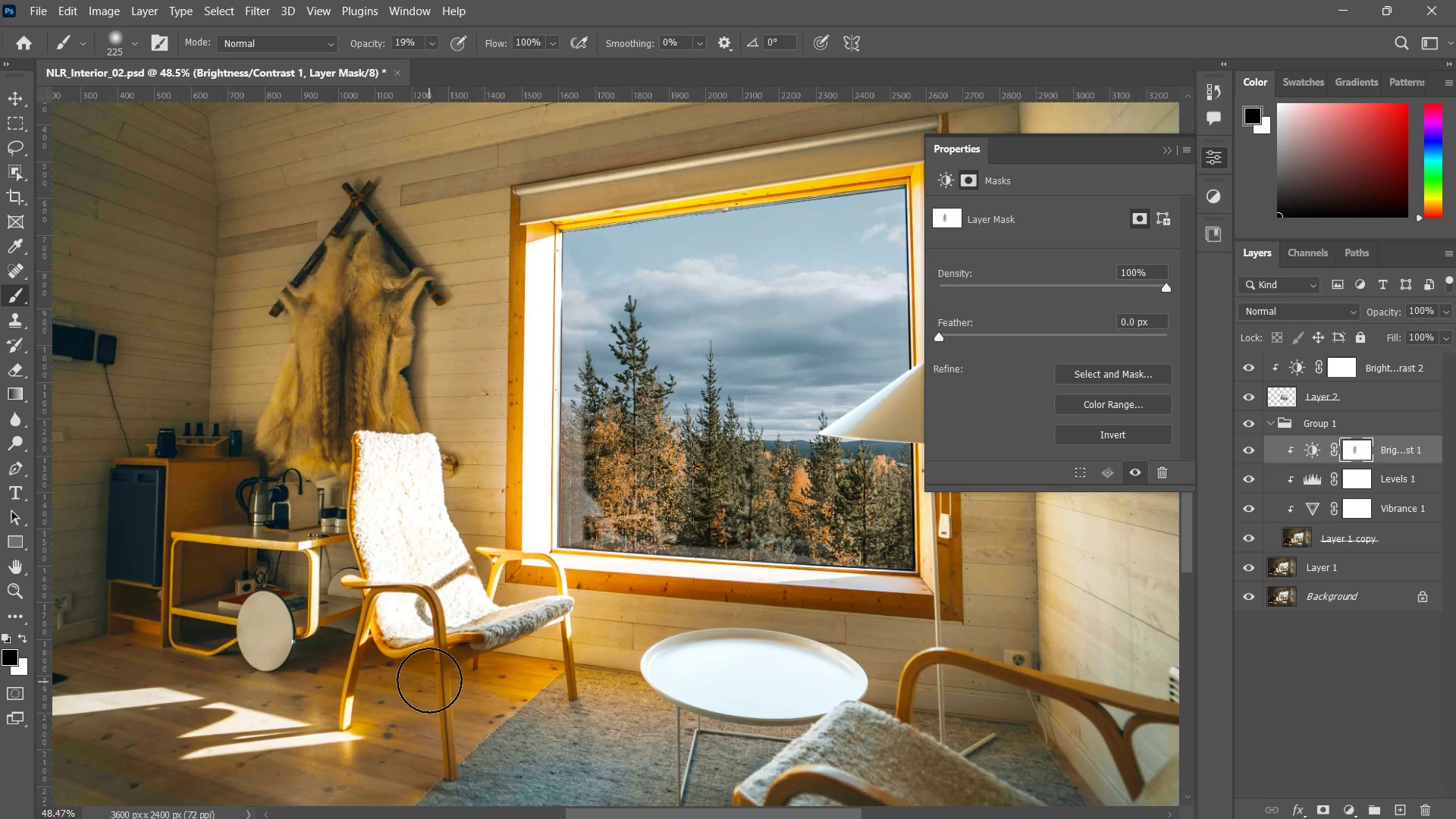 
left_click_drag(start_coordinate=[414, 507], to_coordinate=[415, 610])
 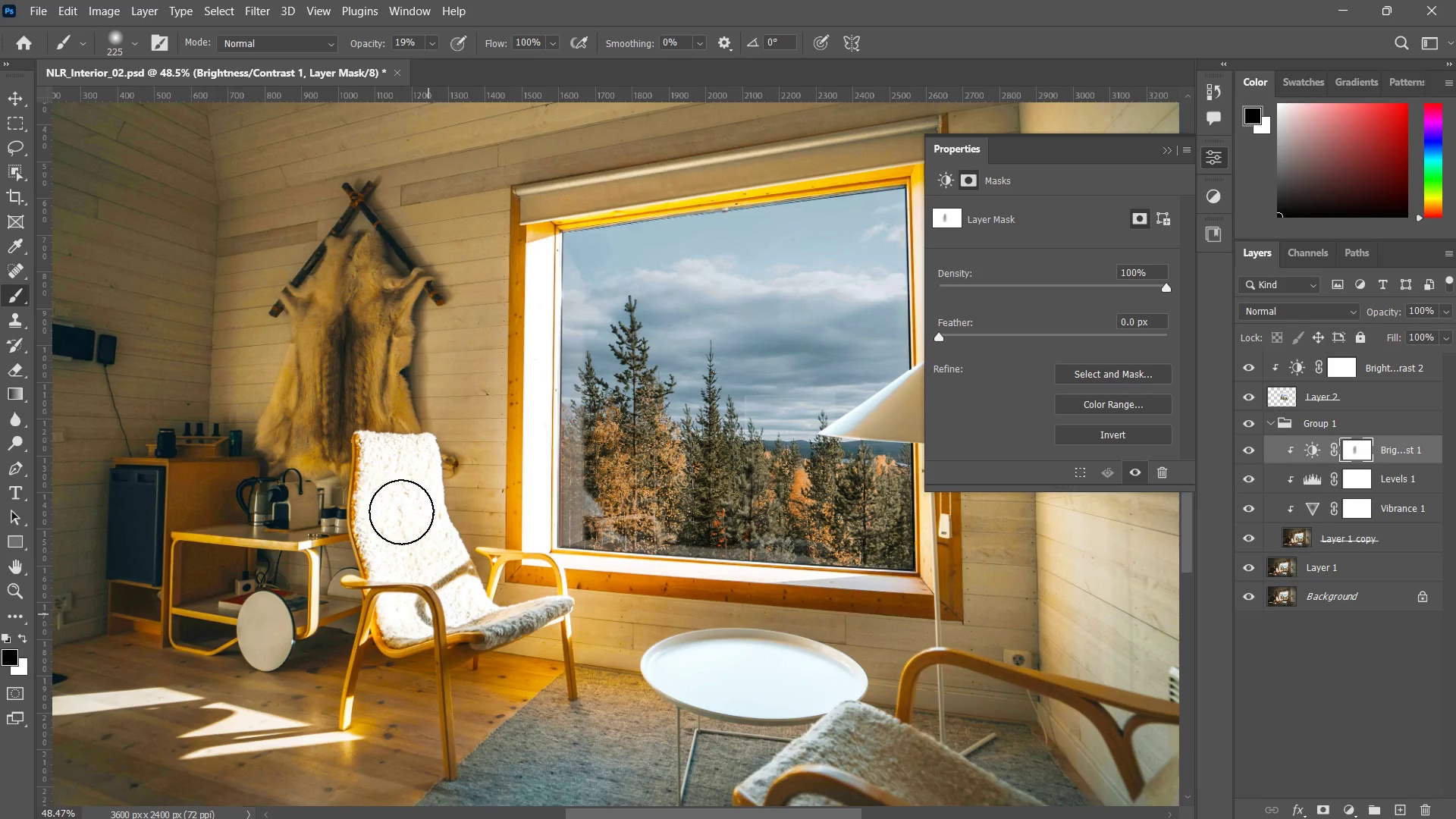 
left_click_drag(start_coordinate=[389, 541], to_coordinate=[433, 642])
 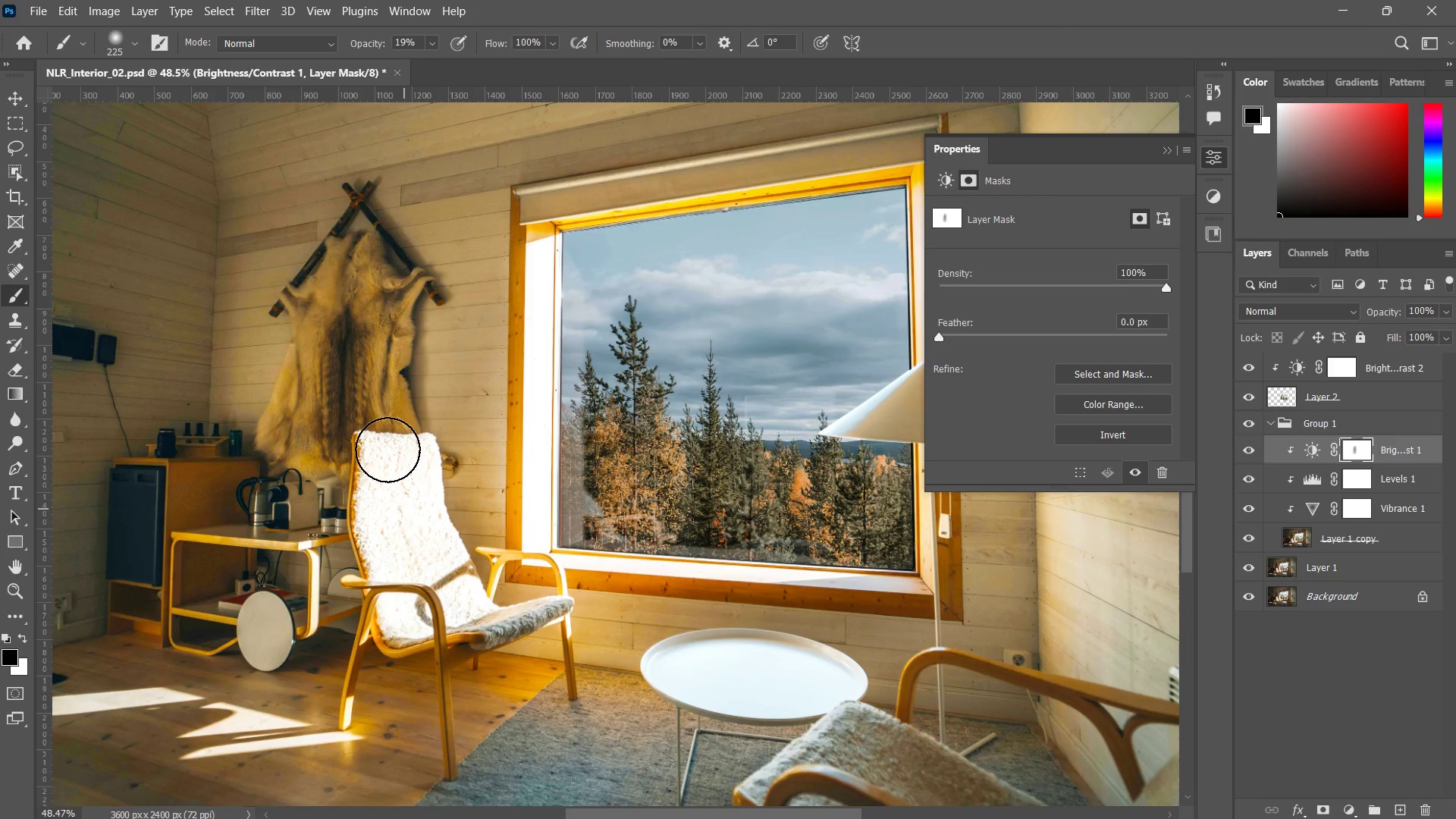 
left_click_drag(start_coordinate=[387, 459], to_coordinate=[404, 509])
 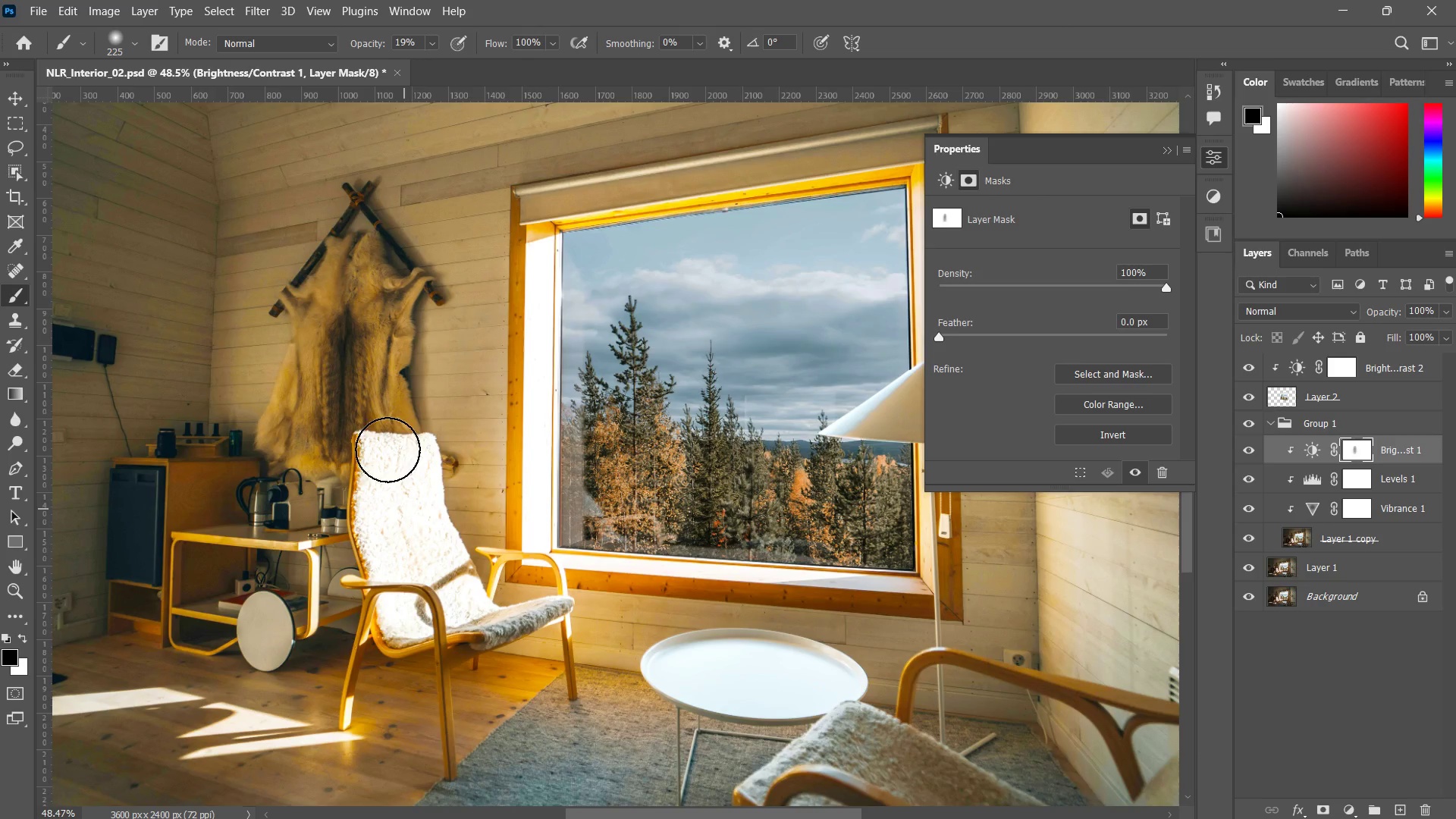 
left_click_drag(start_coordinate=[390, 437], to_coordinate=[421, 494])
 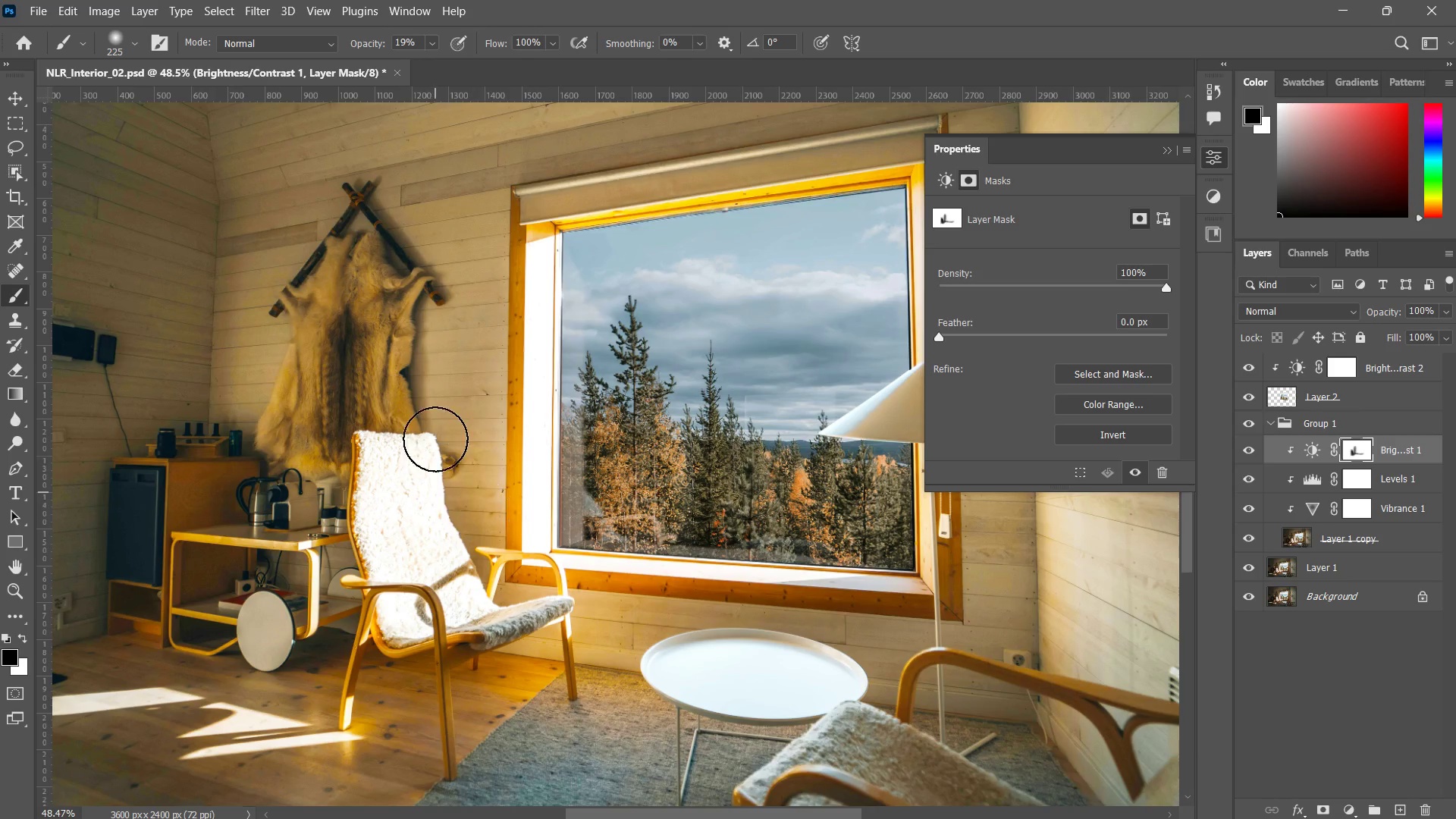 
left_click_drag(start_coordinate=[434, 462], to_coordinate=[435, 497])
 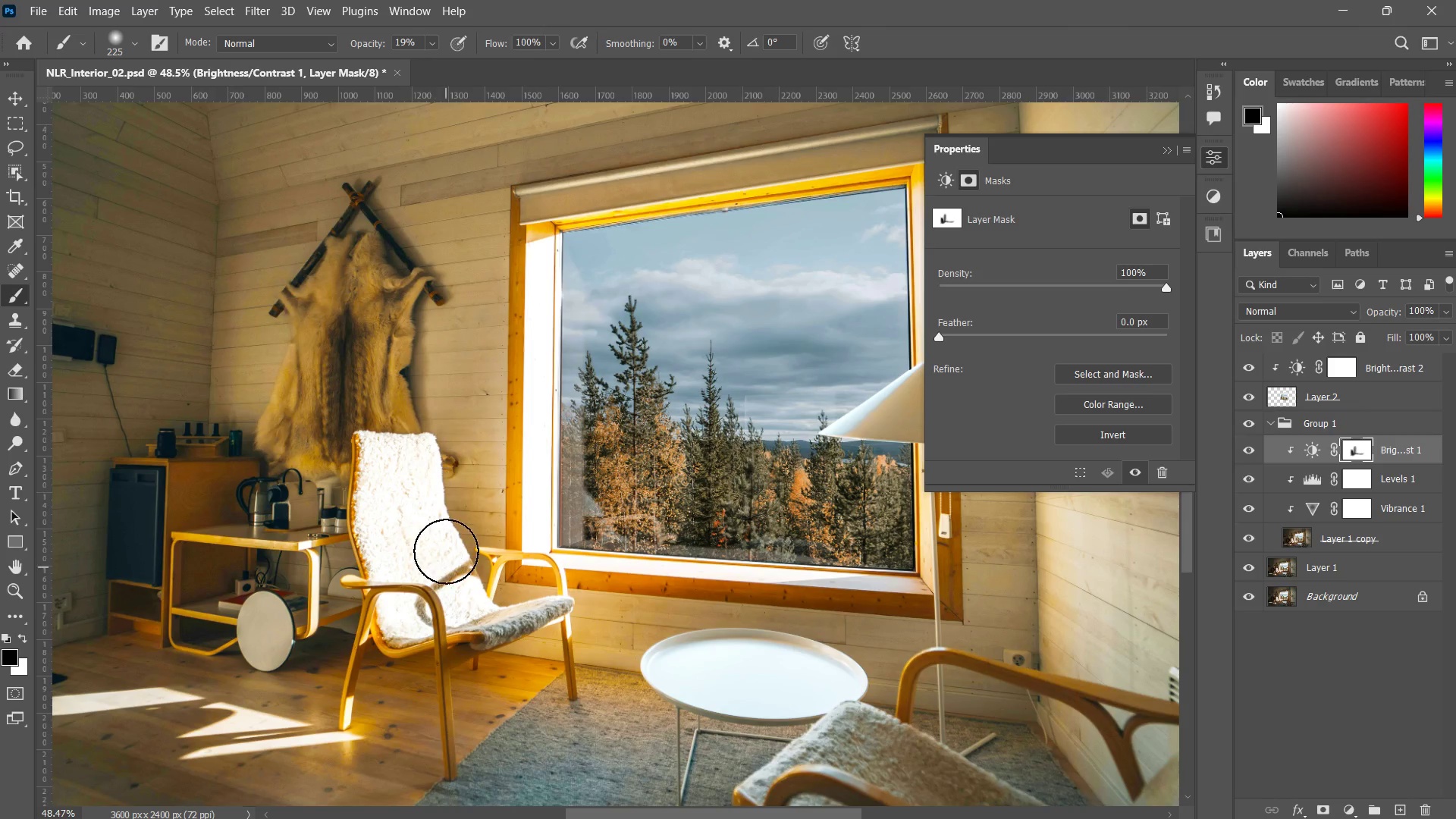 
left_click_drag(start_coordinate=[435, 441], to_coordinate=[446, 555])
 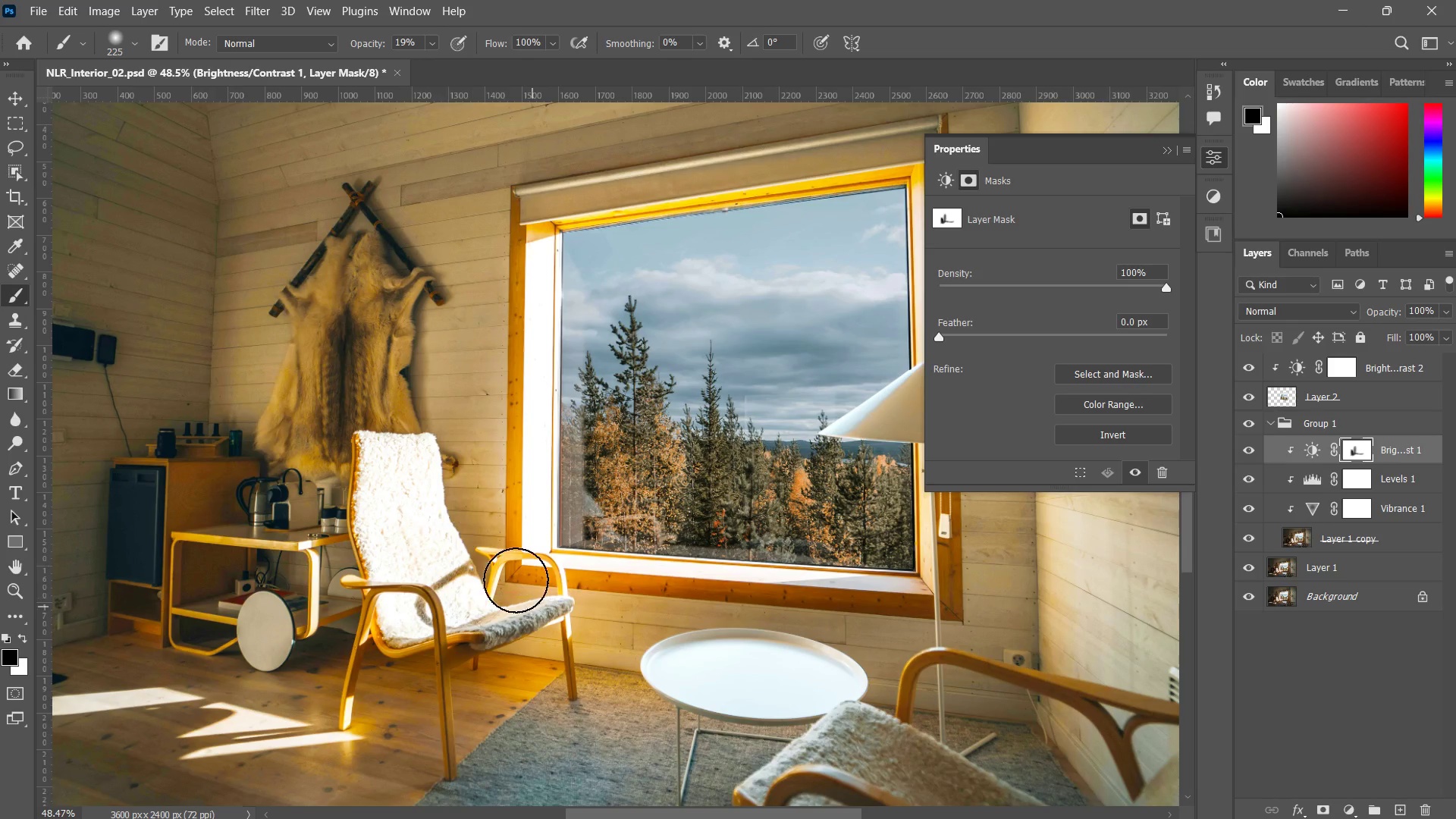 
left_click_drag(start_coordinate=[441, 526], to_coordinate=[533, 618])
 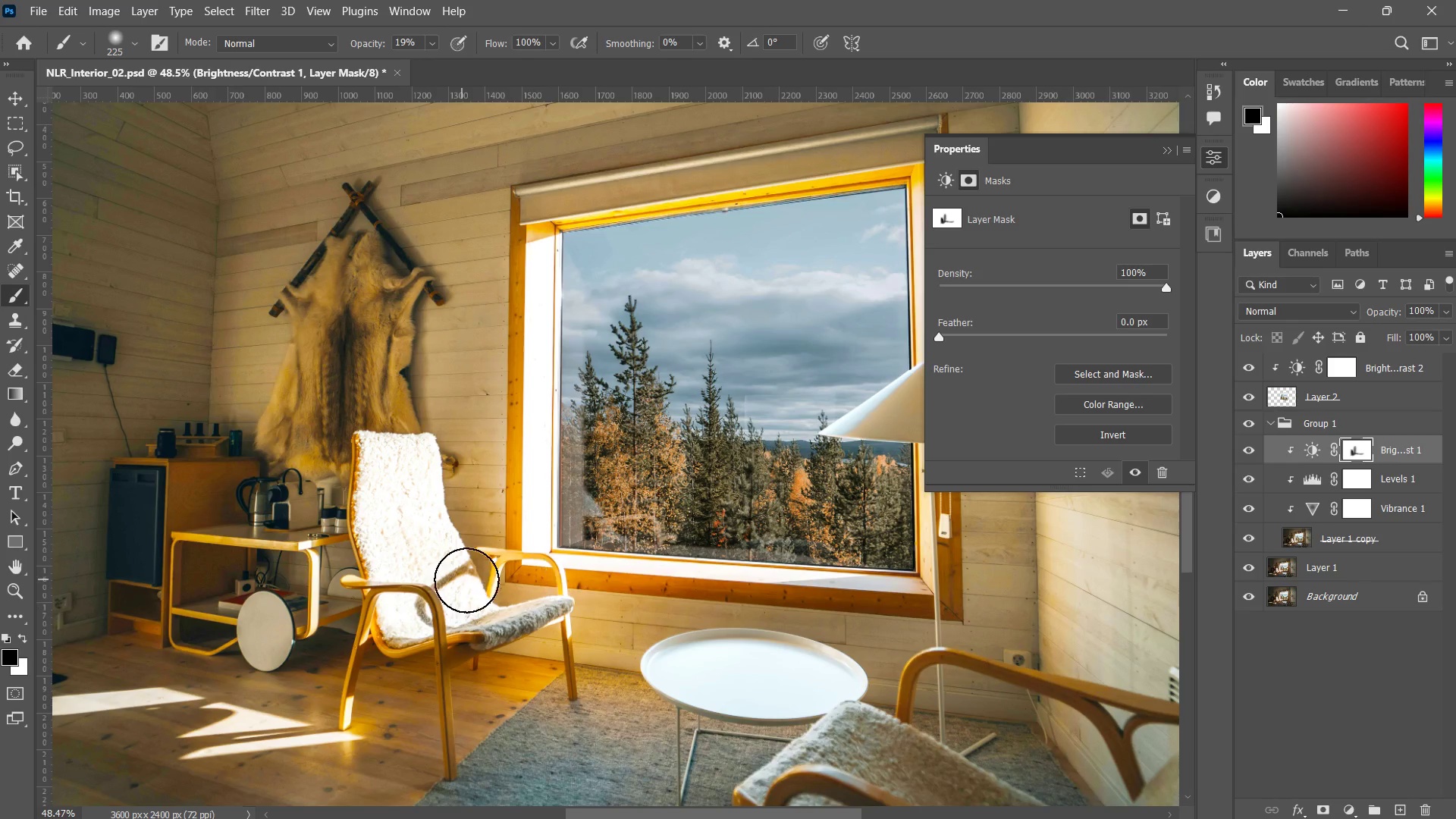 
left_click_drag(start_coordinate=[459, 570], to_coordinate=[462, 579])
 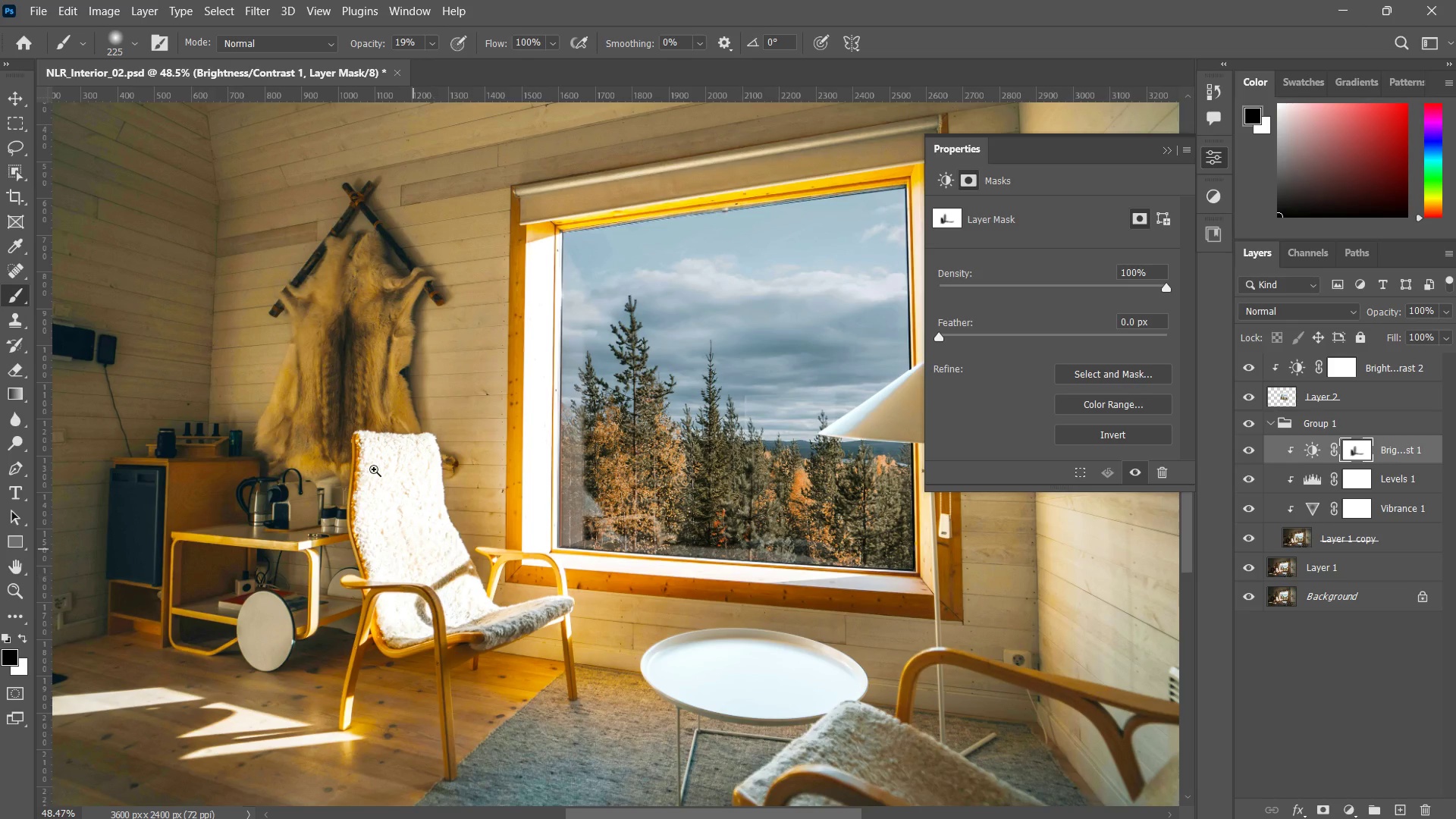 
type(zb)
 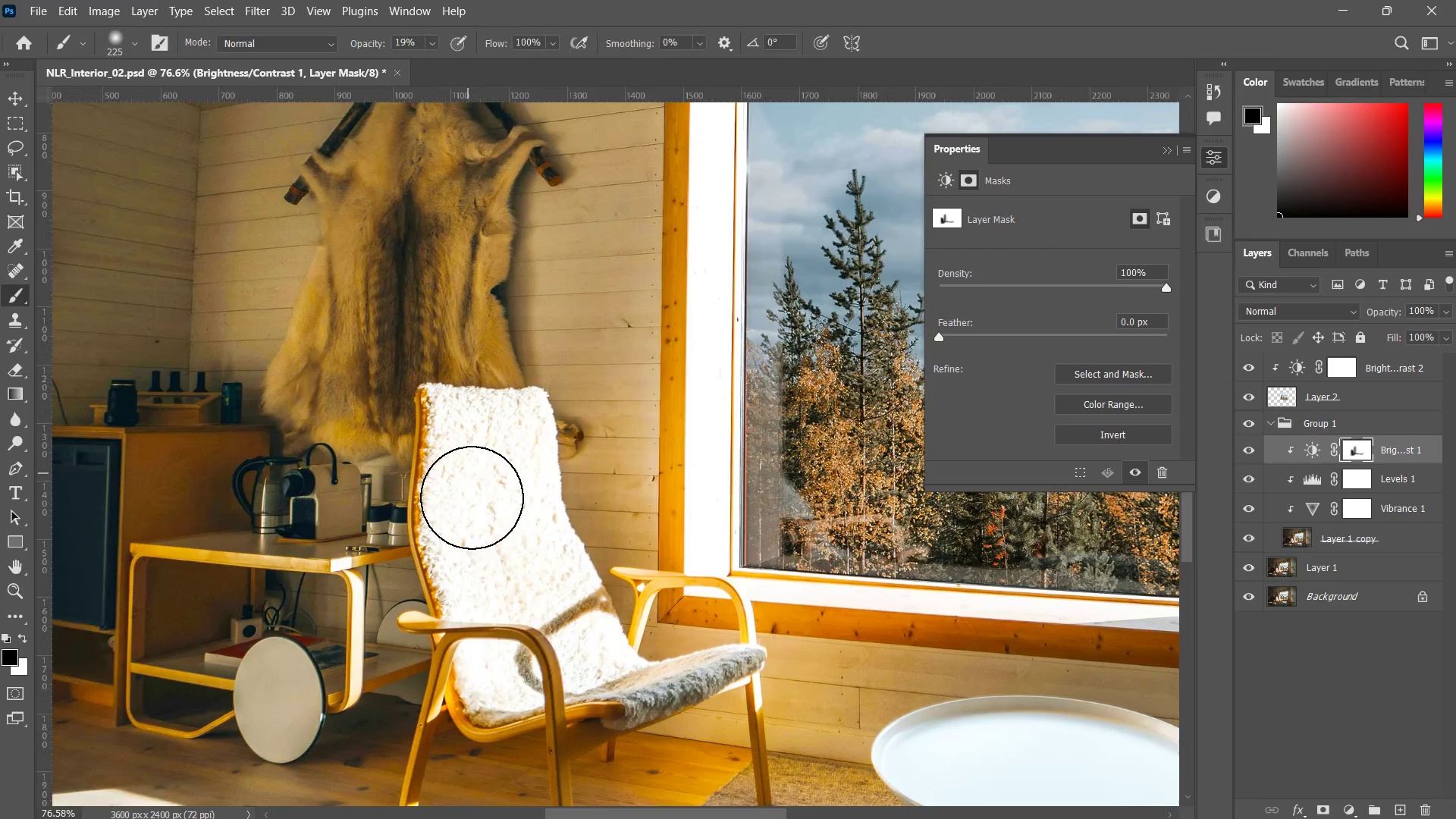 
left_click_drag(start_coordinate=[374, 469], to_coordinate=[410, 444])
 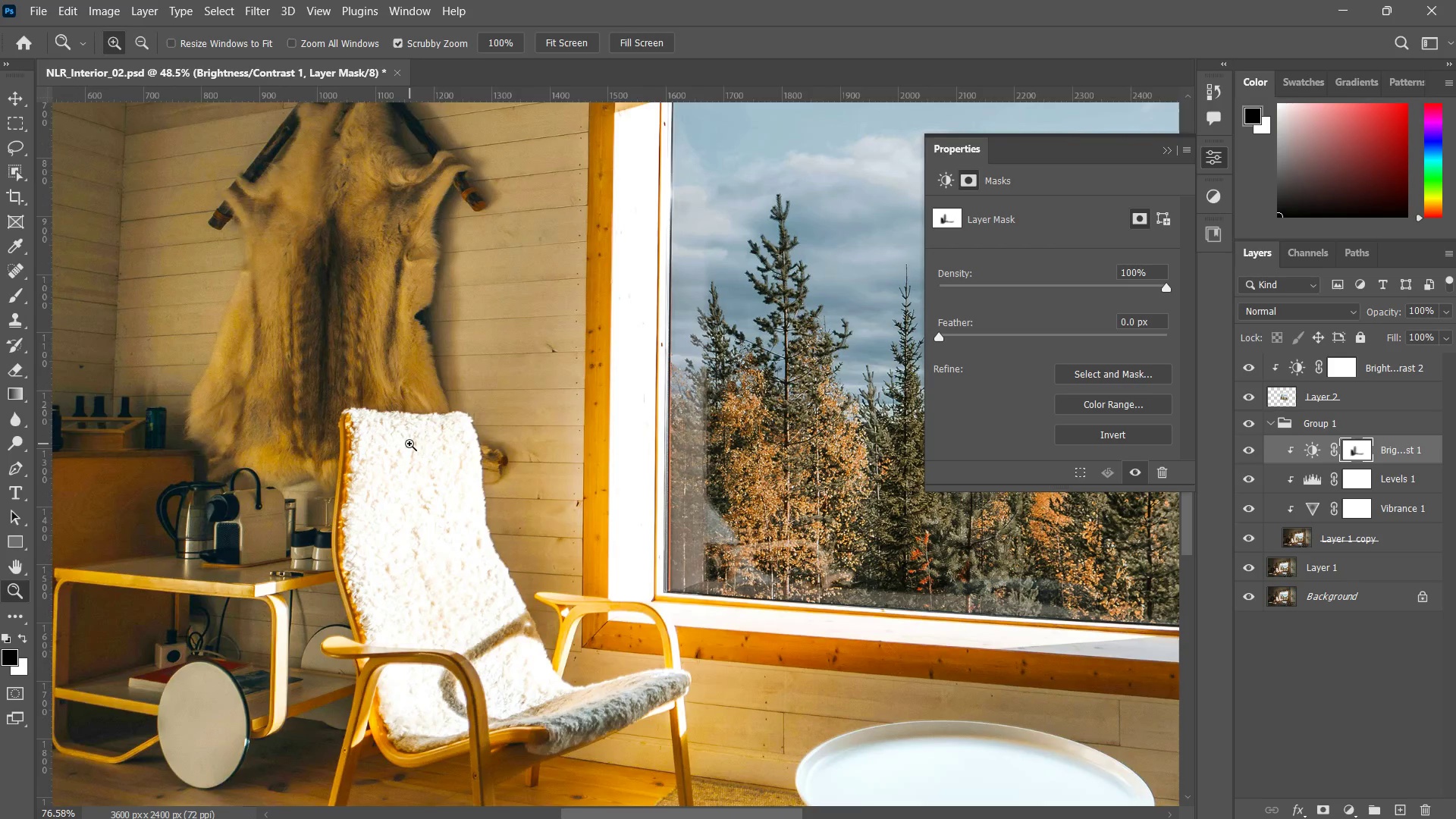 
hold_key(key=Space, duration=0.45)
 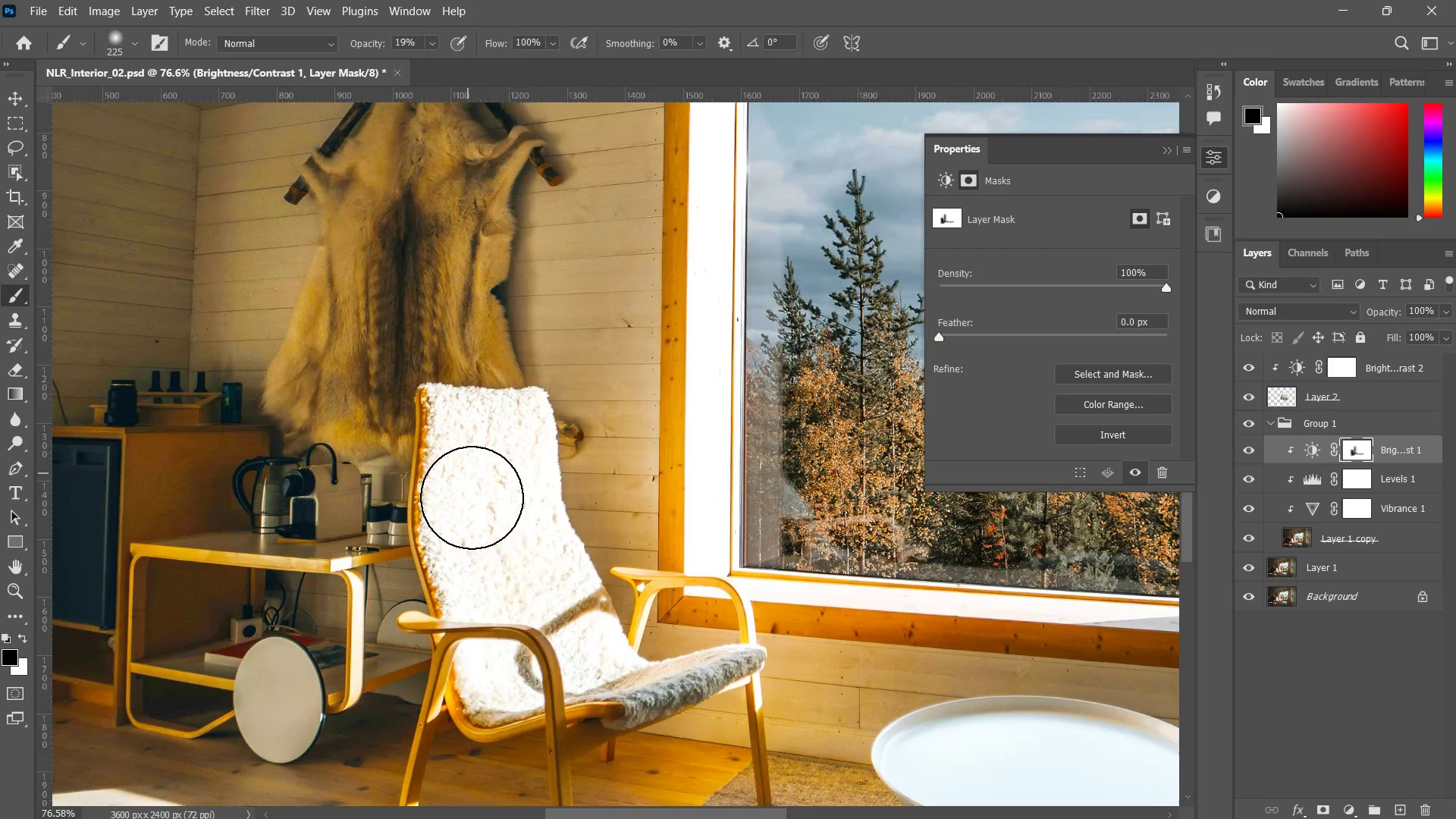 
left_click_drag(start_coordinate=[398, 468], to_coordinate=[441, 453])
 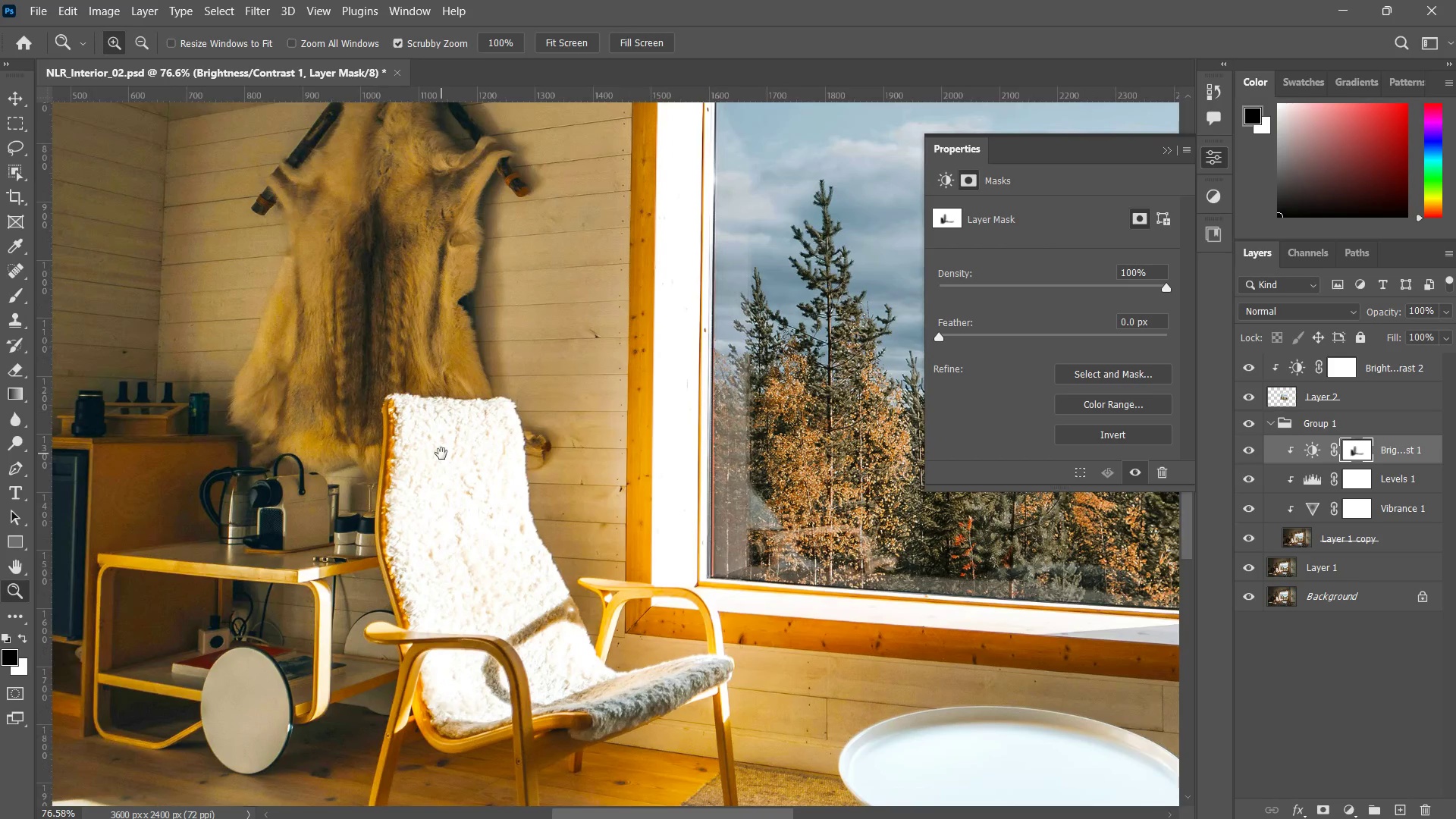 
left_click_drag(start_coordinate=[460, 406], to_coordinate=[487, 519])
 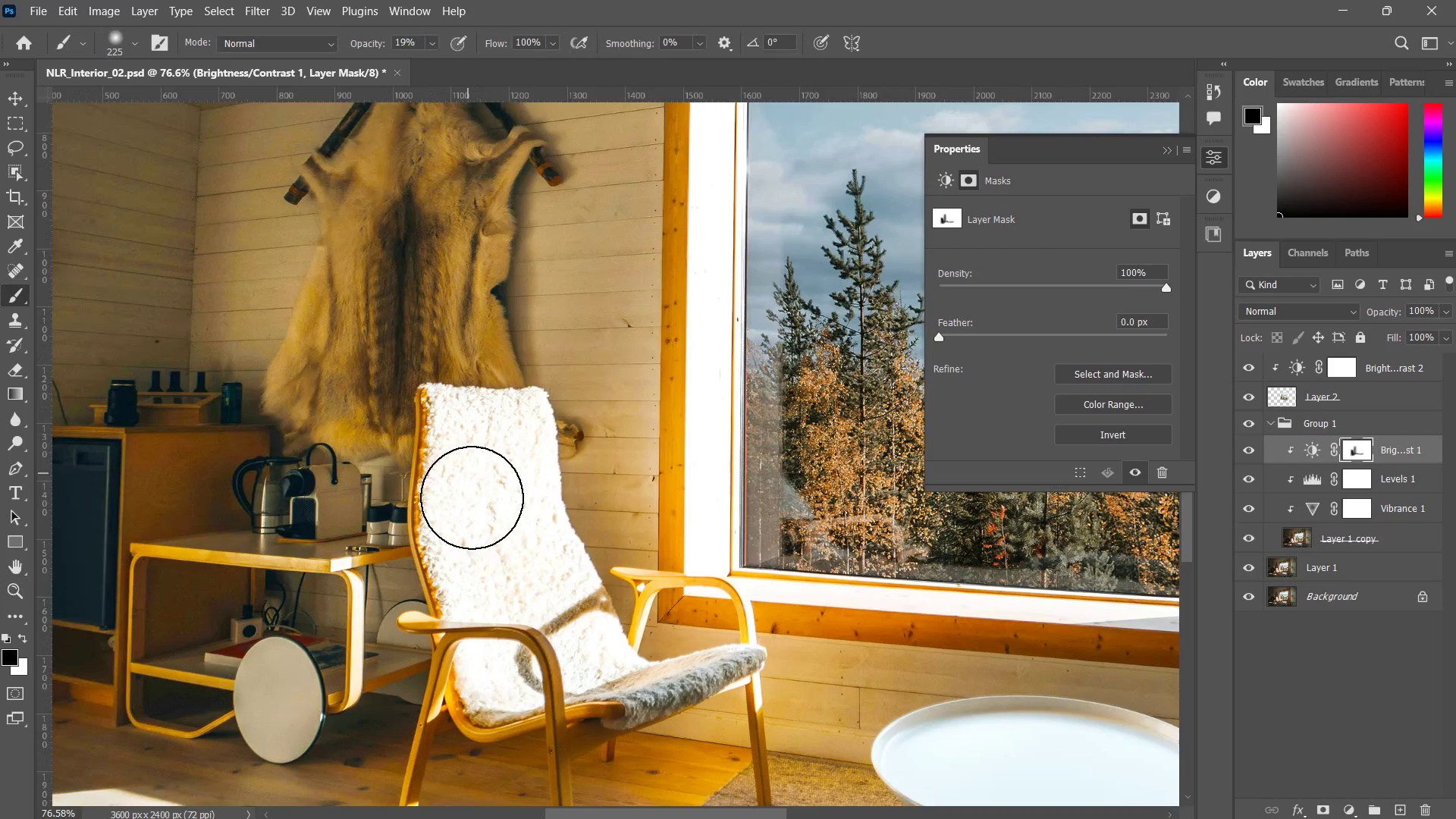 
left_click_drag(start_coordinate=[465, 463], to_coordinate=[483, 682])
 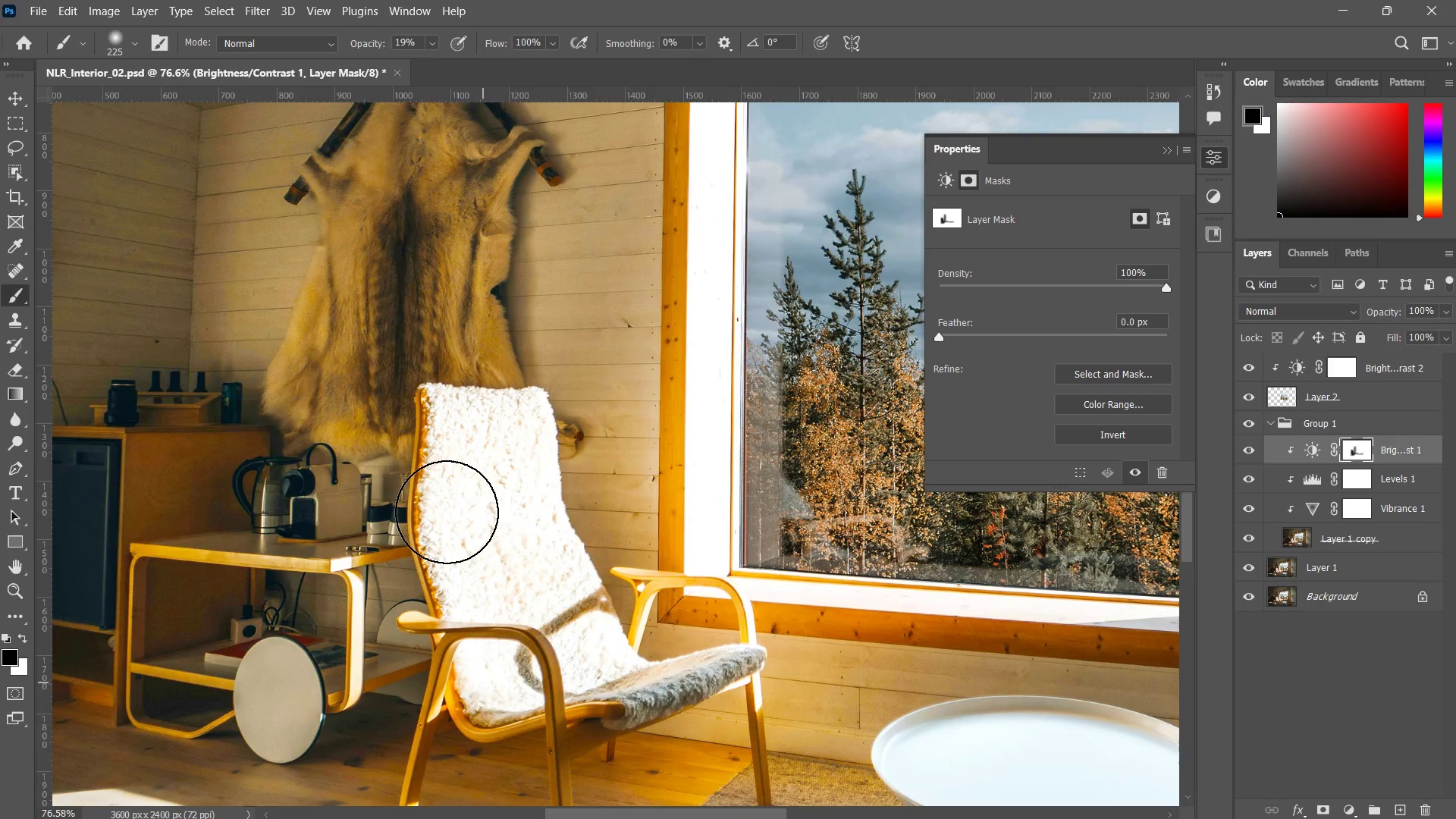 
left_click_drag(start_coordinate=[443, 510], to_coordinate=[514, 698])
 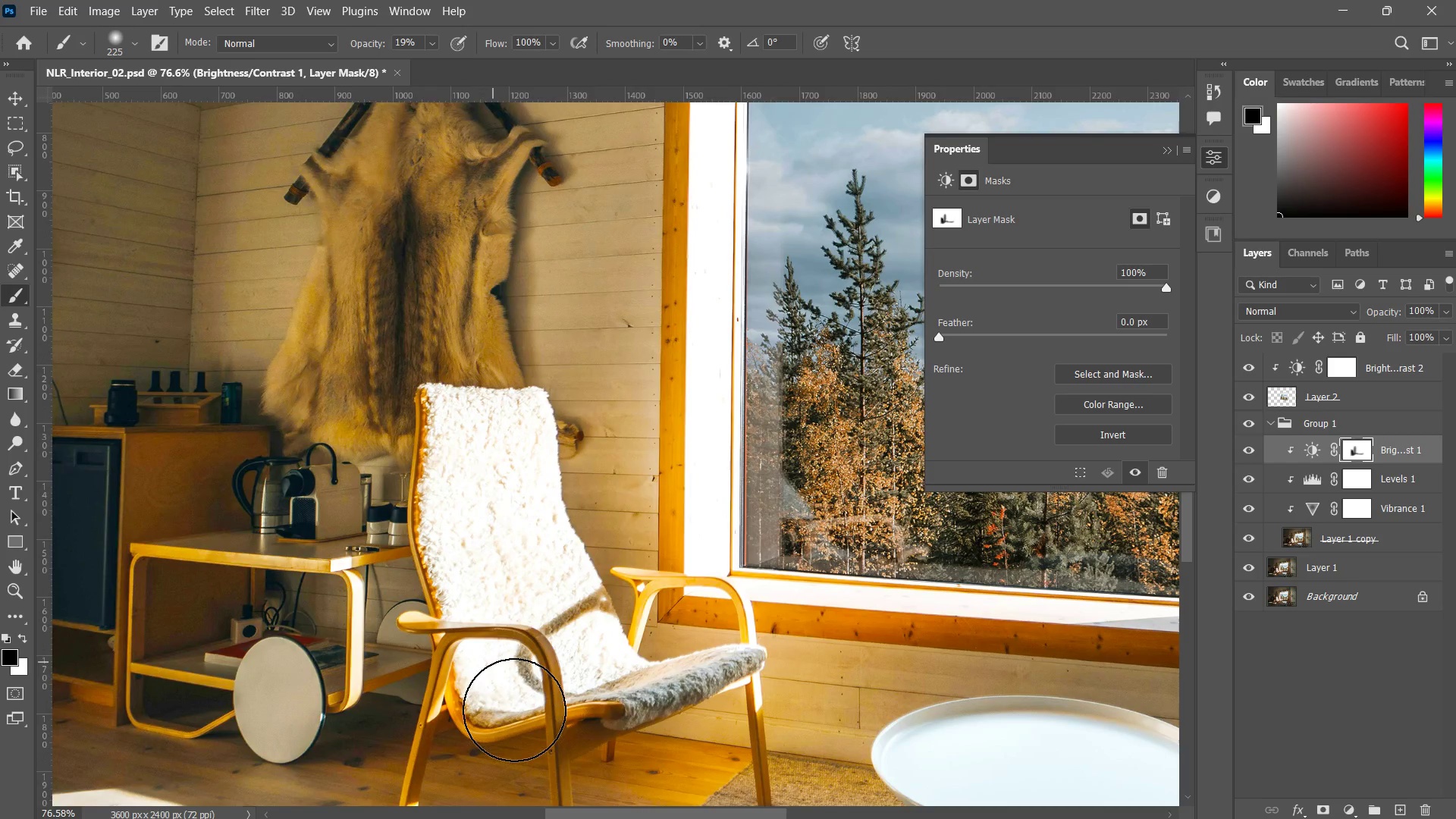 
left_click_drag(start_coordinate=[475, 609], to_coordinate=[523, 684])
 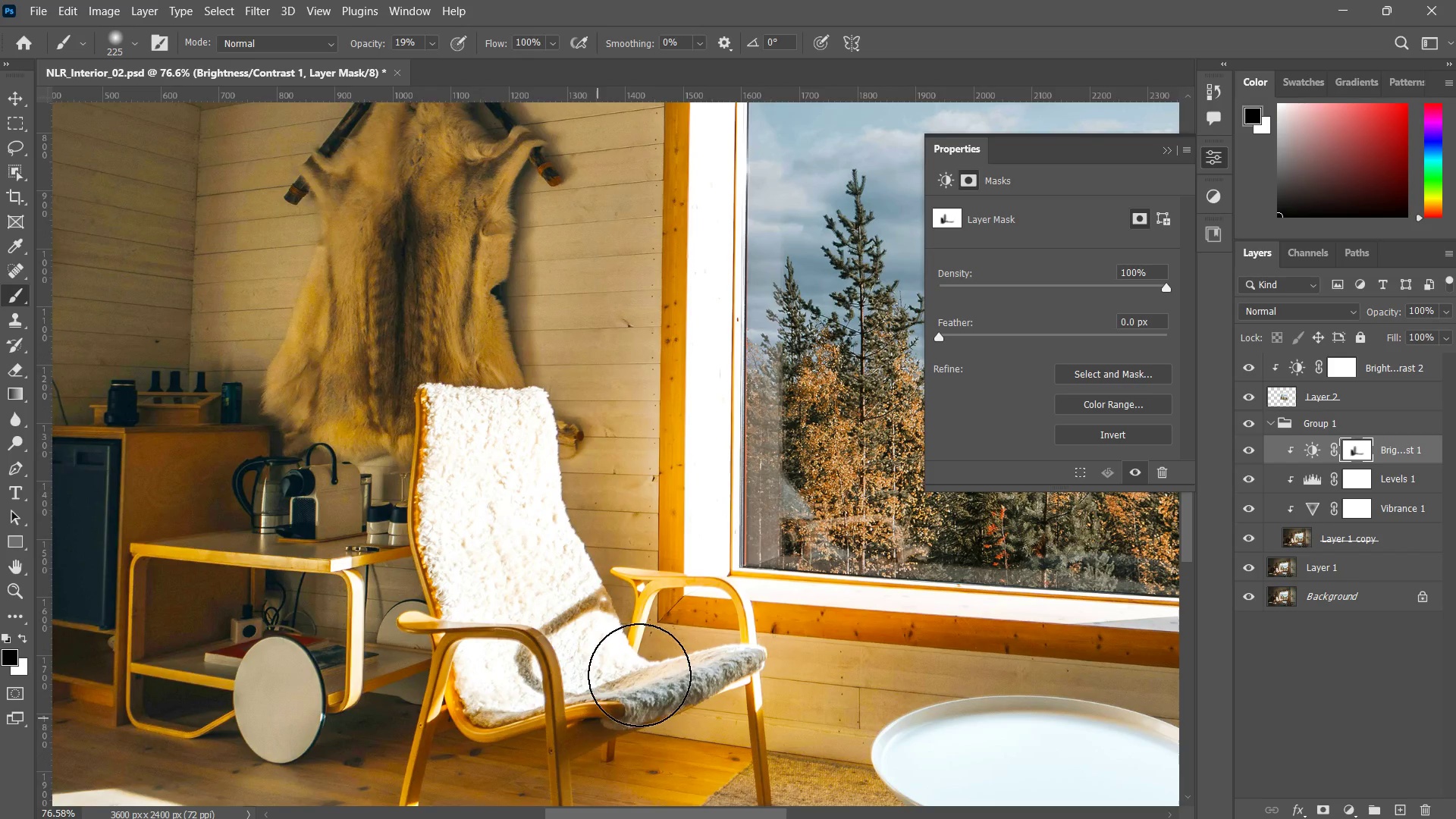 
left_click_drag(start_coordinate=[525, 637], to_coordinate=[638, 685])
 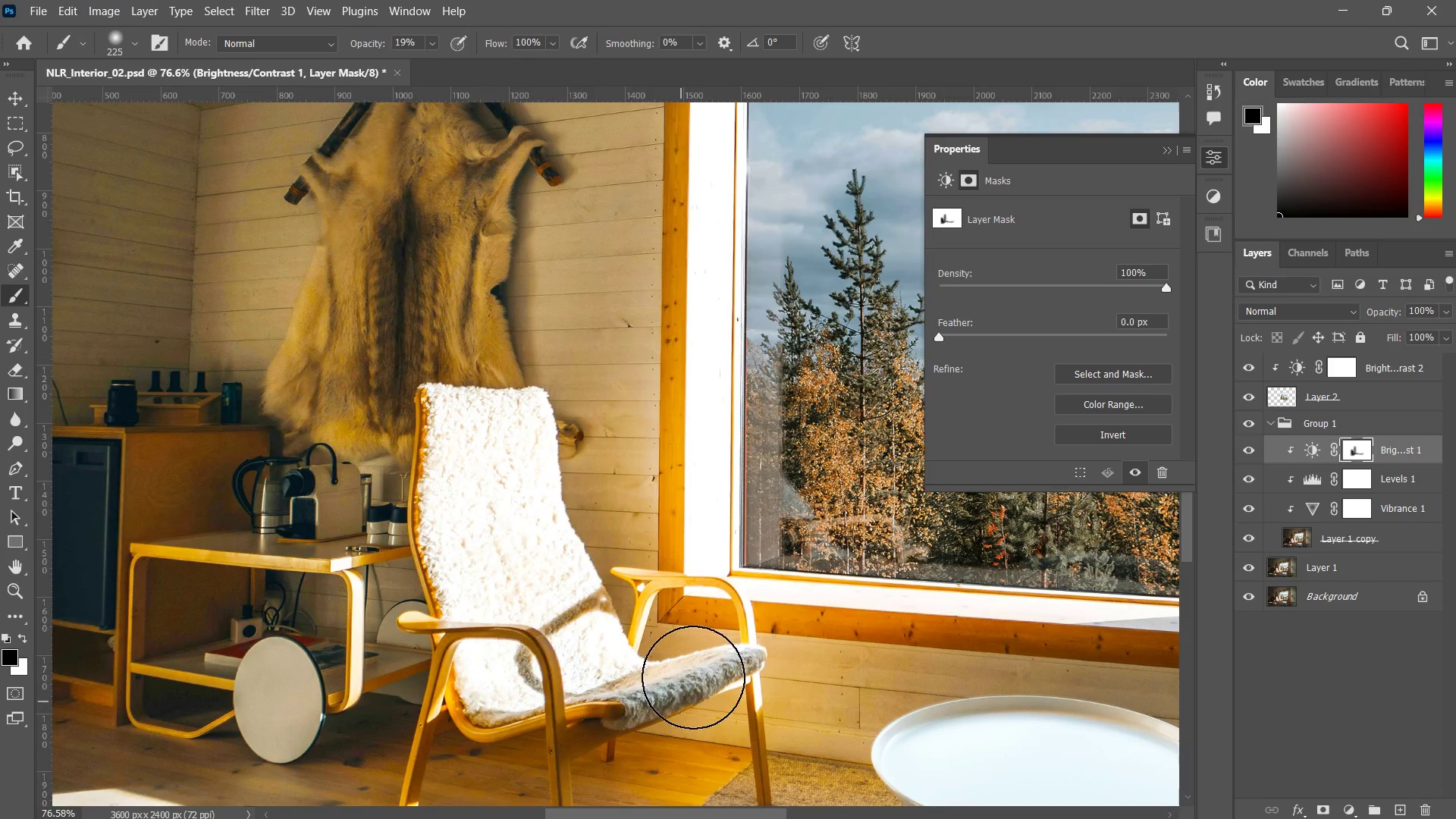 
left_click_drag(start_coordinate=[617, 662], to_coordinate=[691, 689])
 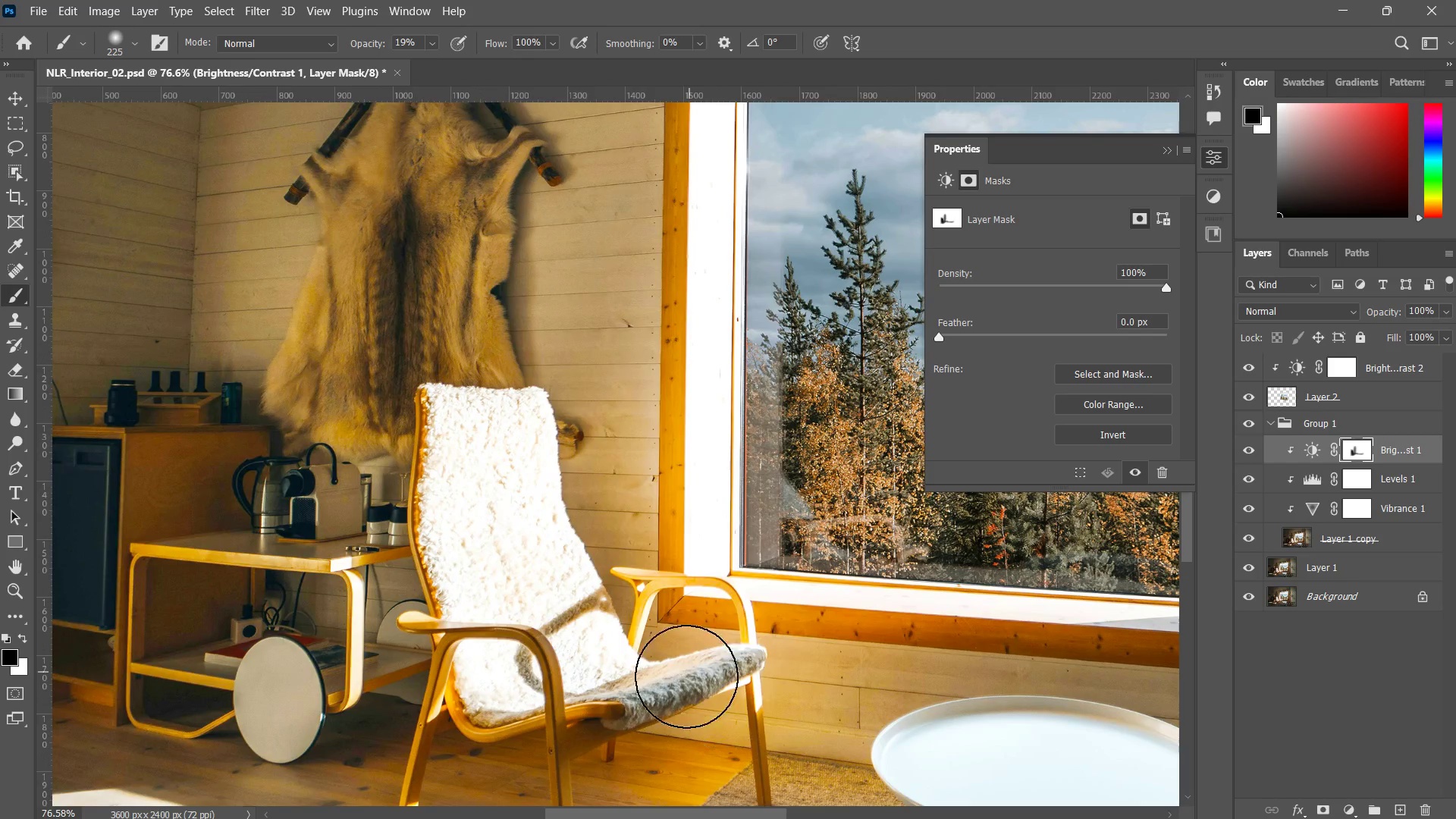 
left_click_drag(start_coordinate=[692, 671], to_coordinate=[725, 668])
 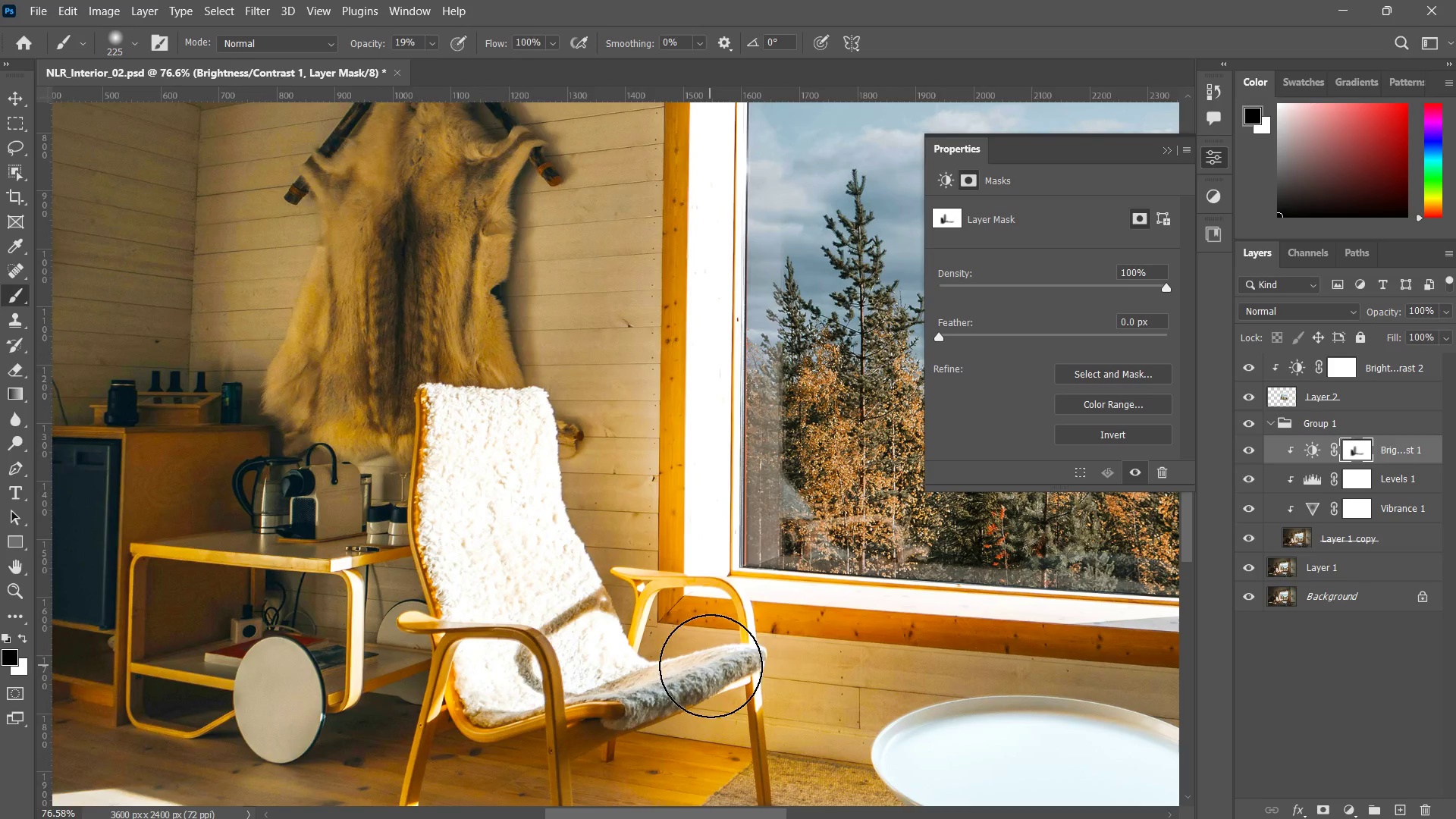 
left_click_drag(start_coordinate=[728, 655], to_coordinate=[734, 665])
 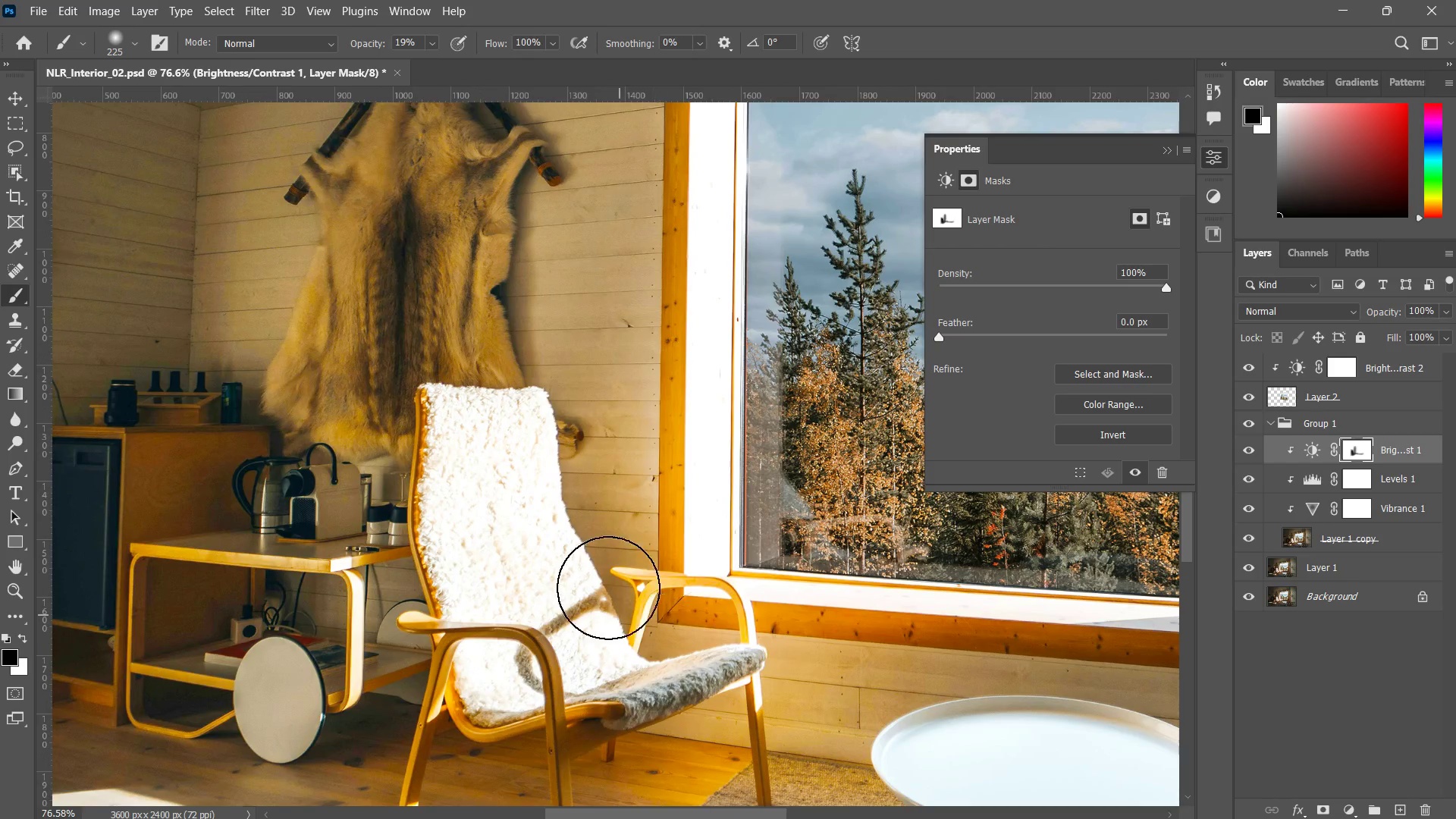 
left_click_drag(start_coordinate=[704, 645], to_coordinate=[579, 517])
 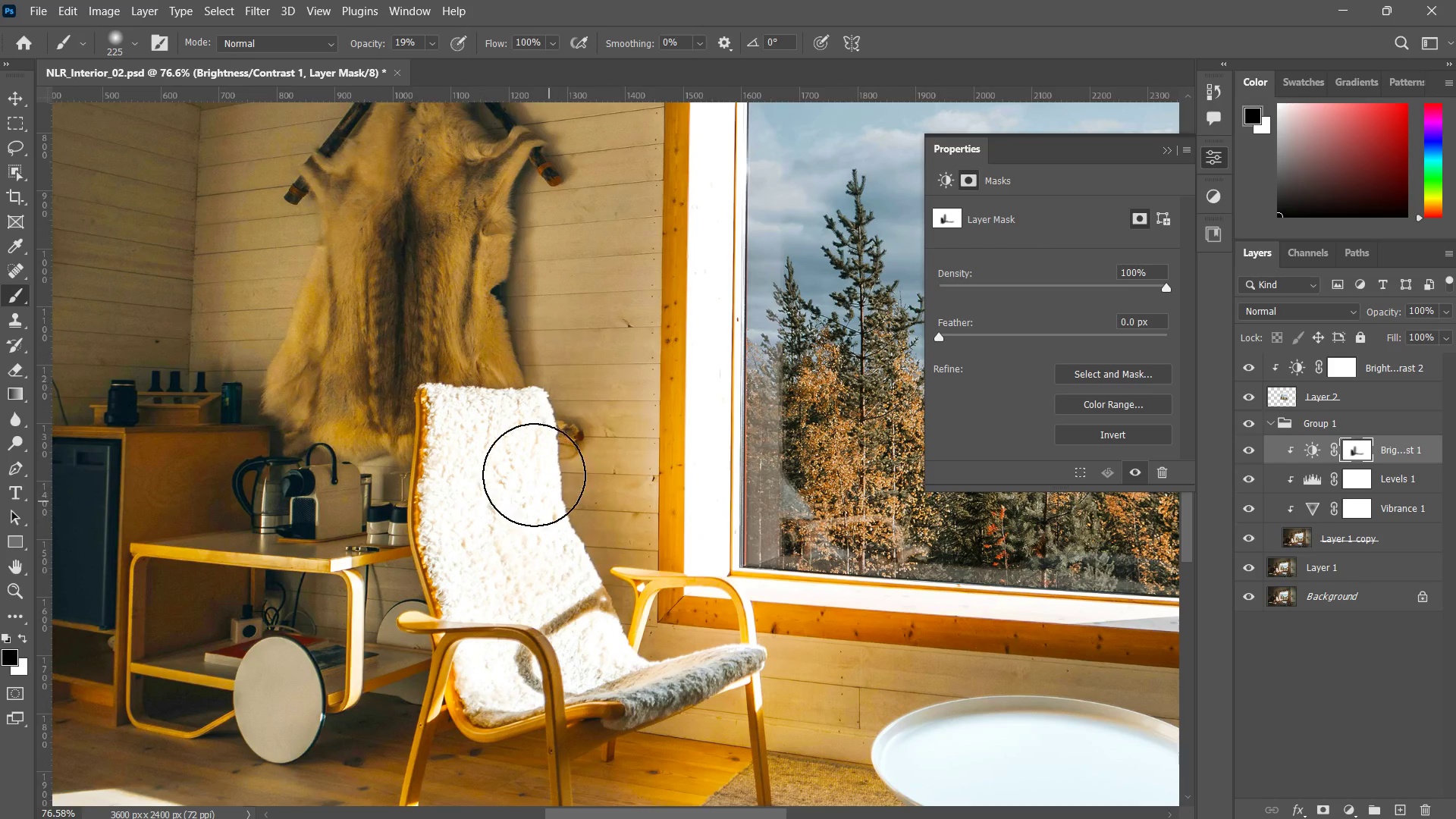 
left_click_drag(start_coordinate=[532, 359], to_coordinate=[559, 527])
 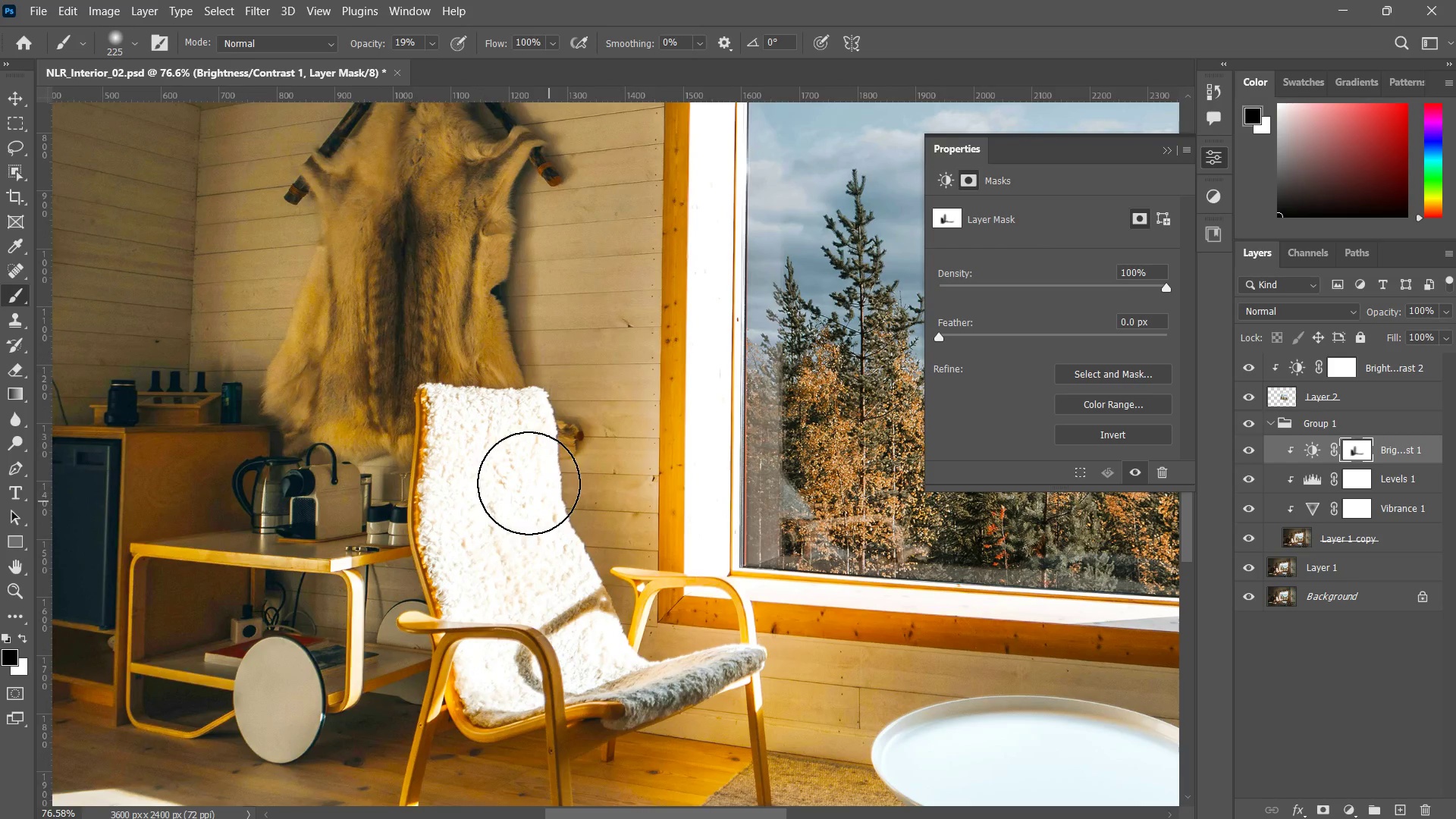 
left_click_drag(start_coordinate=[526, 463], to_coordinate=[544, 529])
 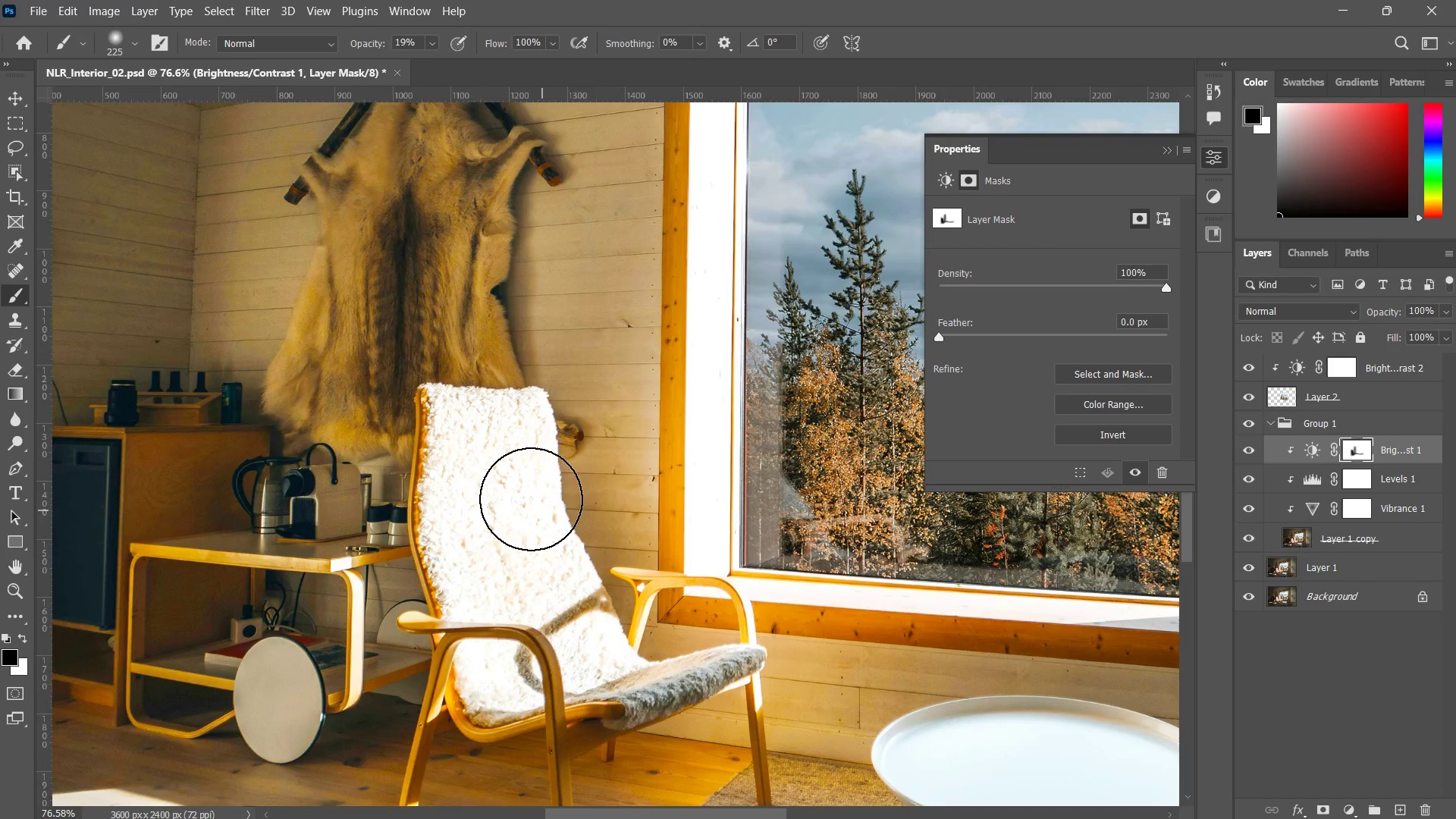 
left_click_drag(start_coordinate=[531, 463], to_coordinate=[547, 559])
 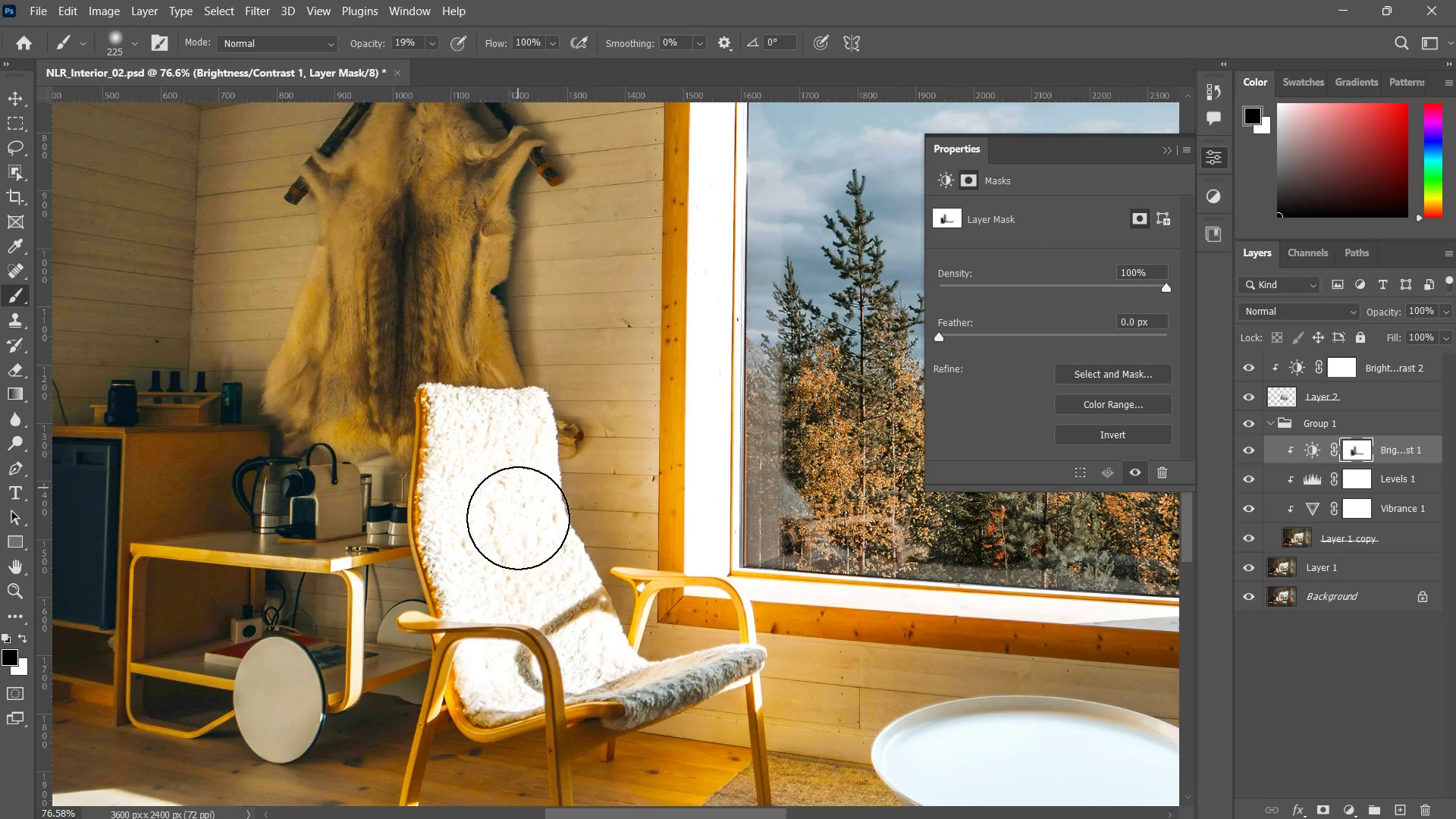 
left_click_drag(start_coordinate=[519, 482], to_coordinate=[526, 538])
 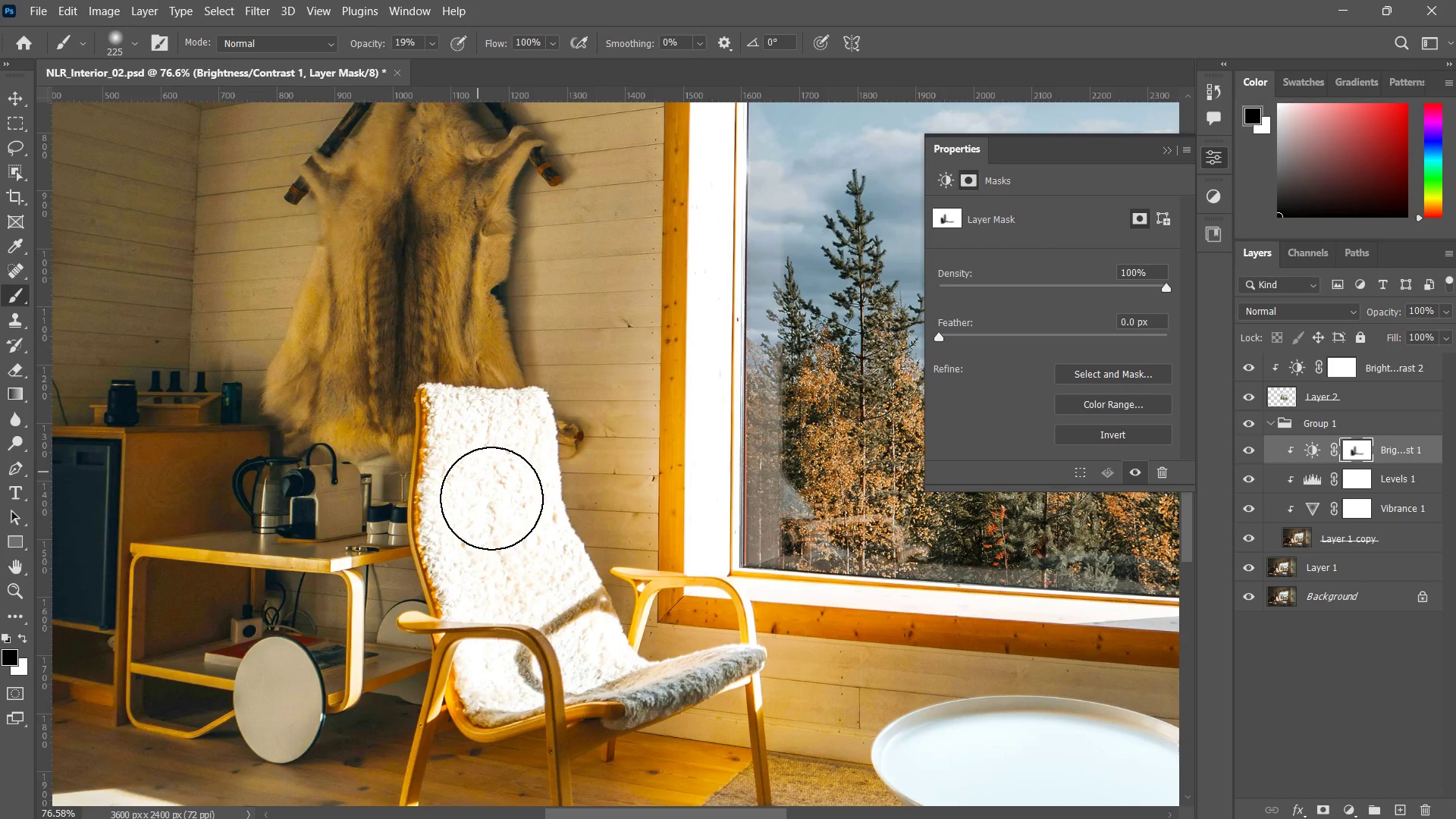 
left_click_drag(start_coordinate=[475, 454], to_coordinate=[538, 494])
 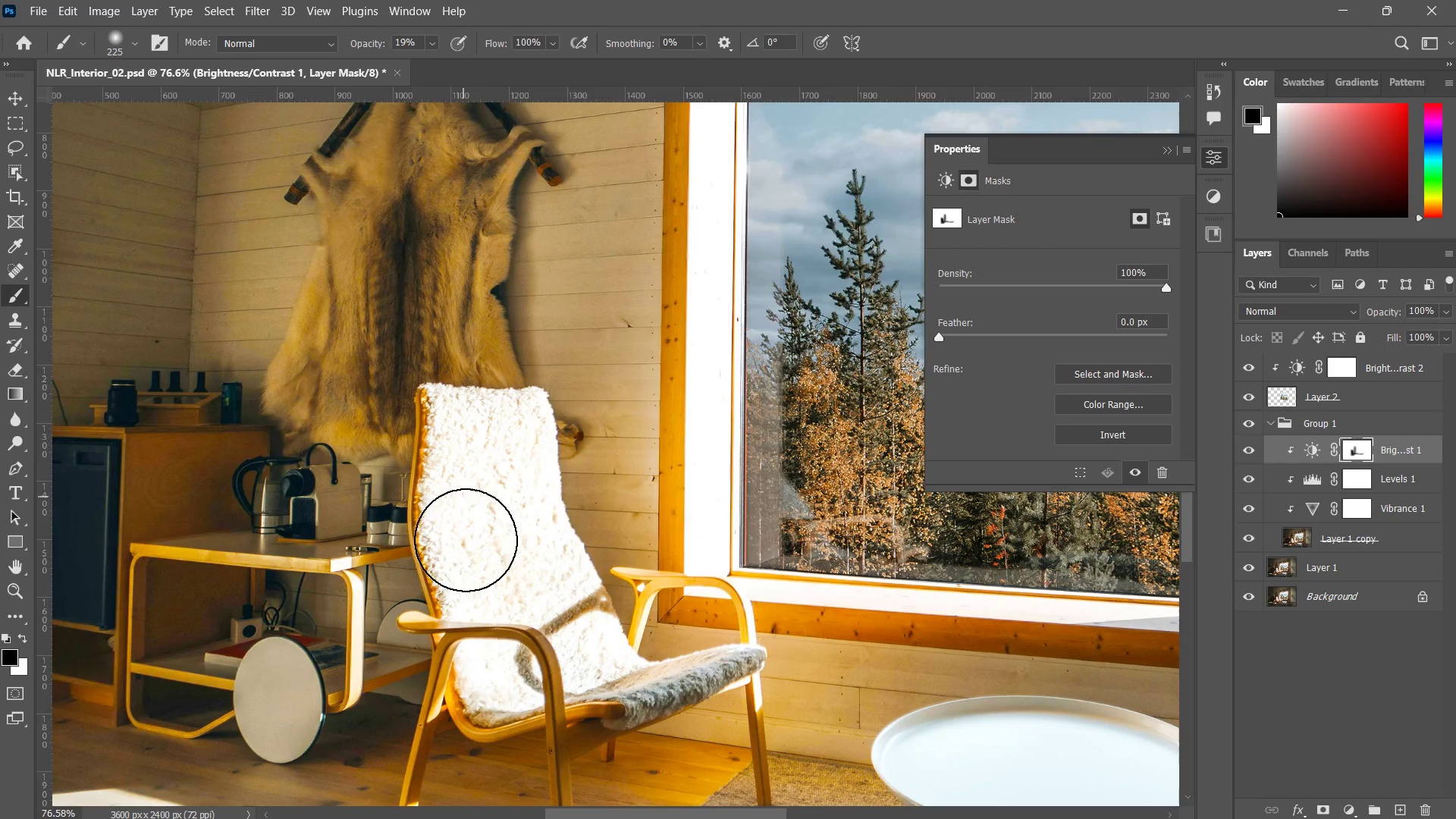 
left_click_drag(start_coordinate=[473, 463], to_coordinate=[526, 534])
 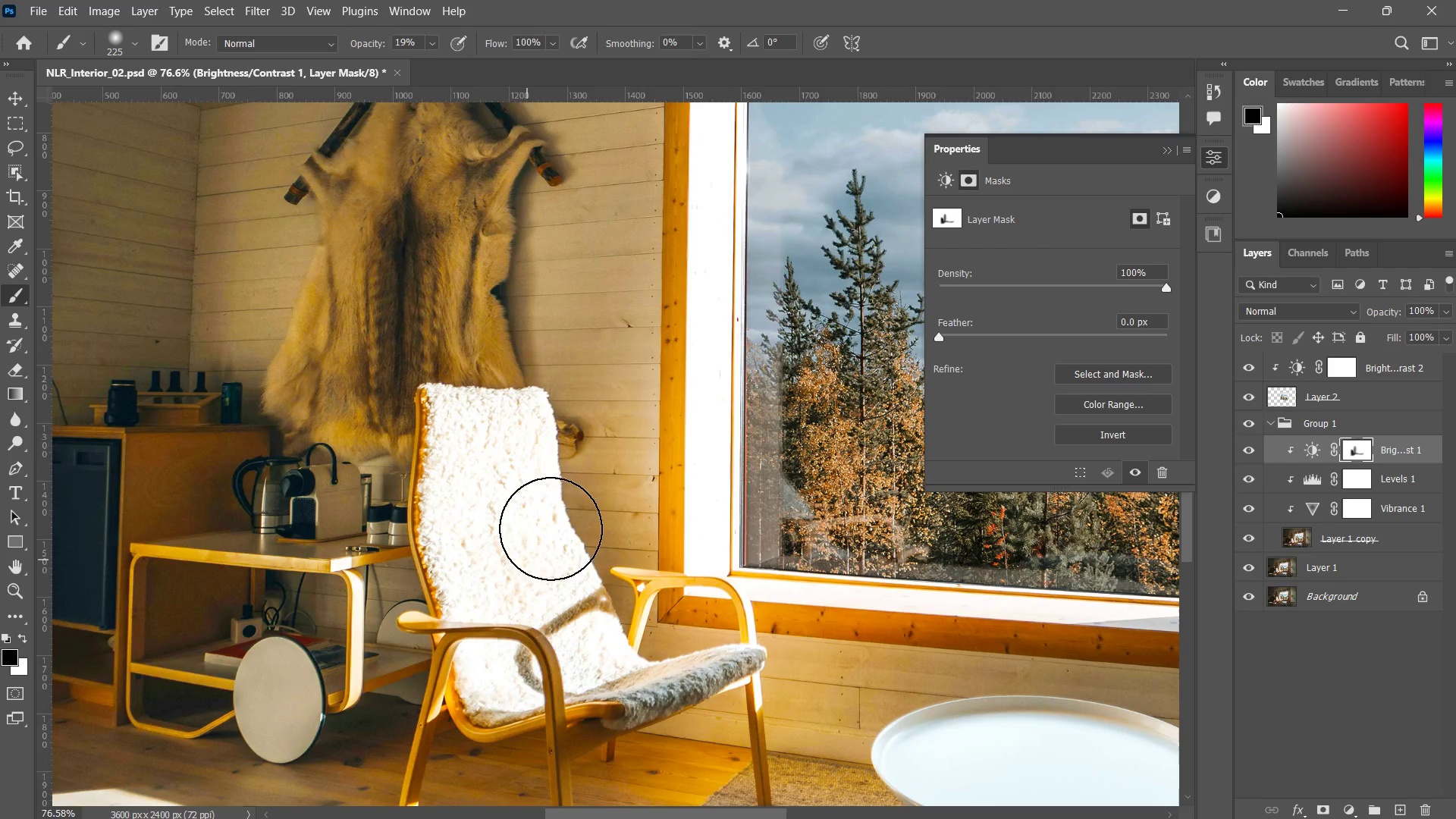 
left_click_drag(start_coordinate=[500, 487], to_coordinate=[541, 549])
 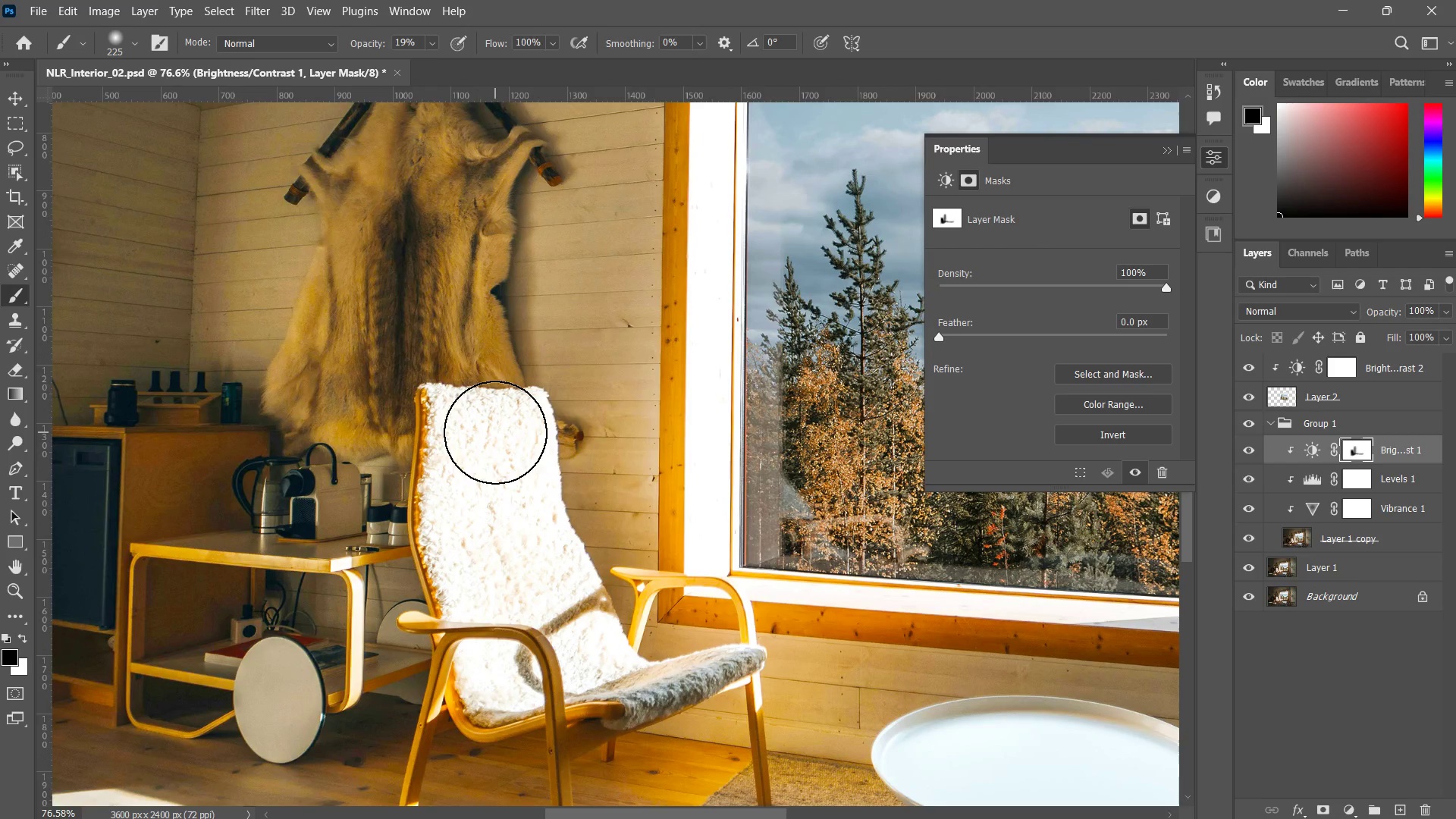 
left_click_drag(start_coordinate=[511, 410], to_coordinate=[542, 548])
 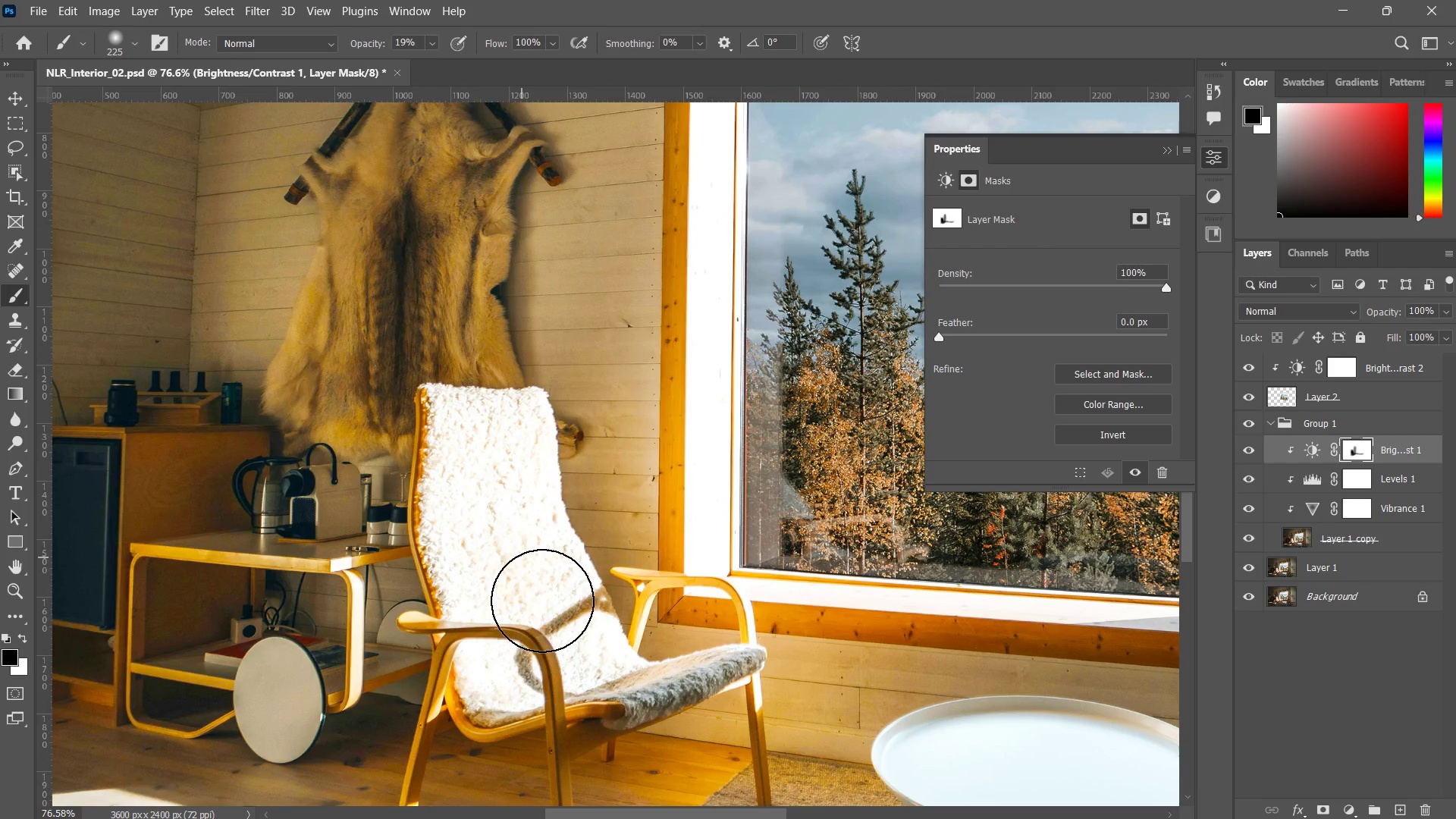 
left_click_drag(start_coordinate=[491, 475], to_coordinate=[540, 598])
 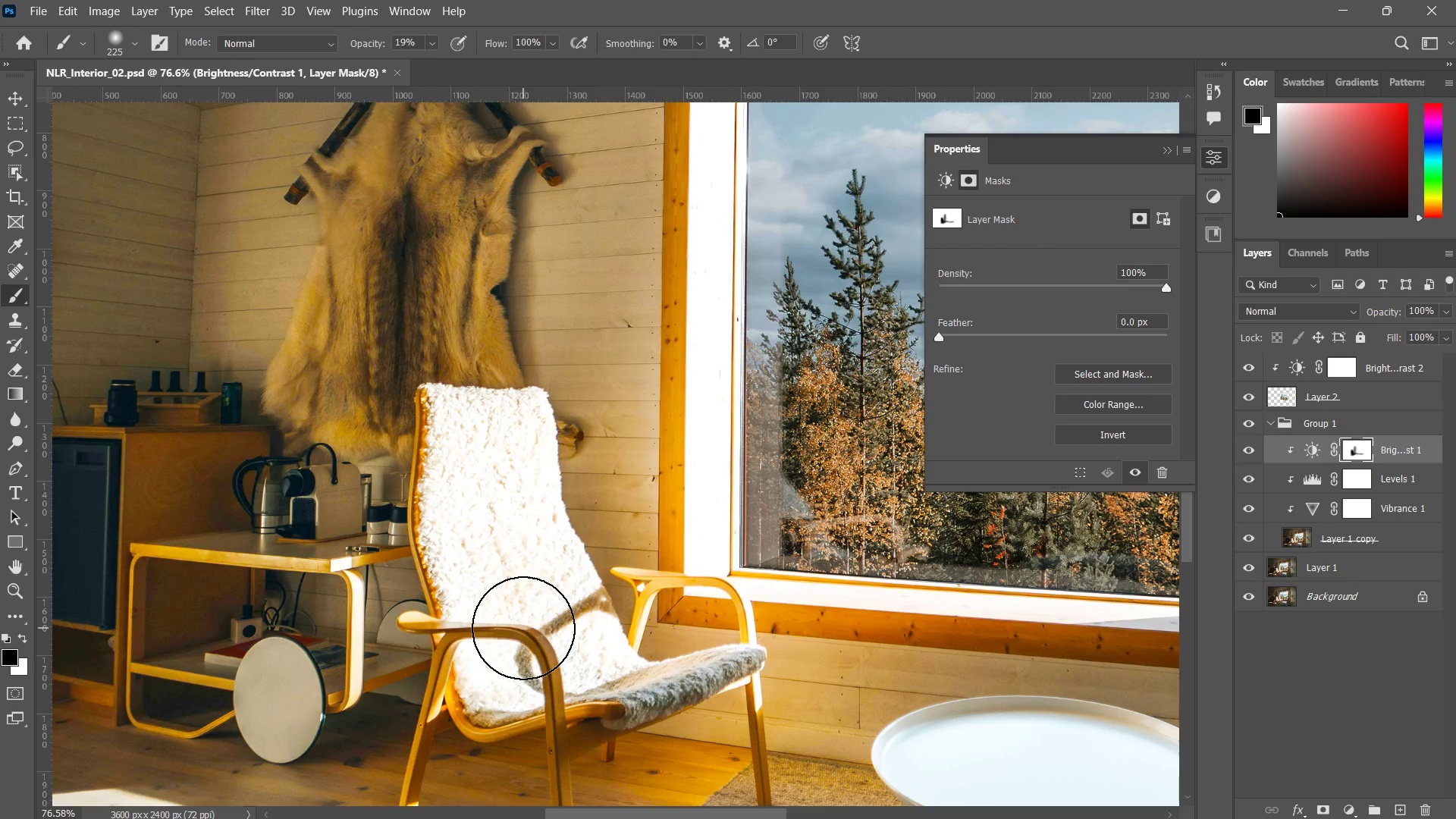 
left_click_drag(start_coordinate=[472, 472], to_coordinate=[522, 627])
 